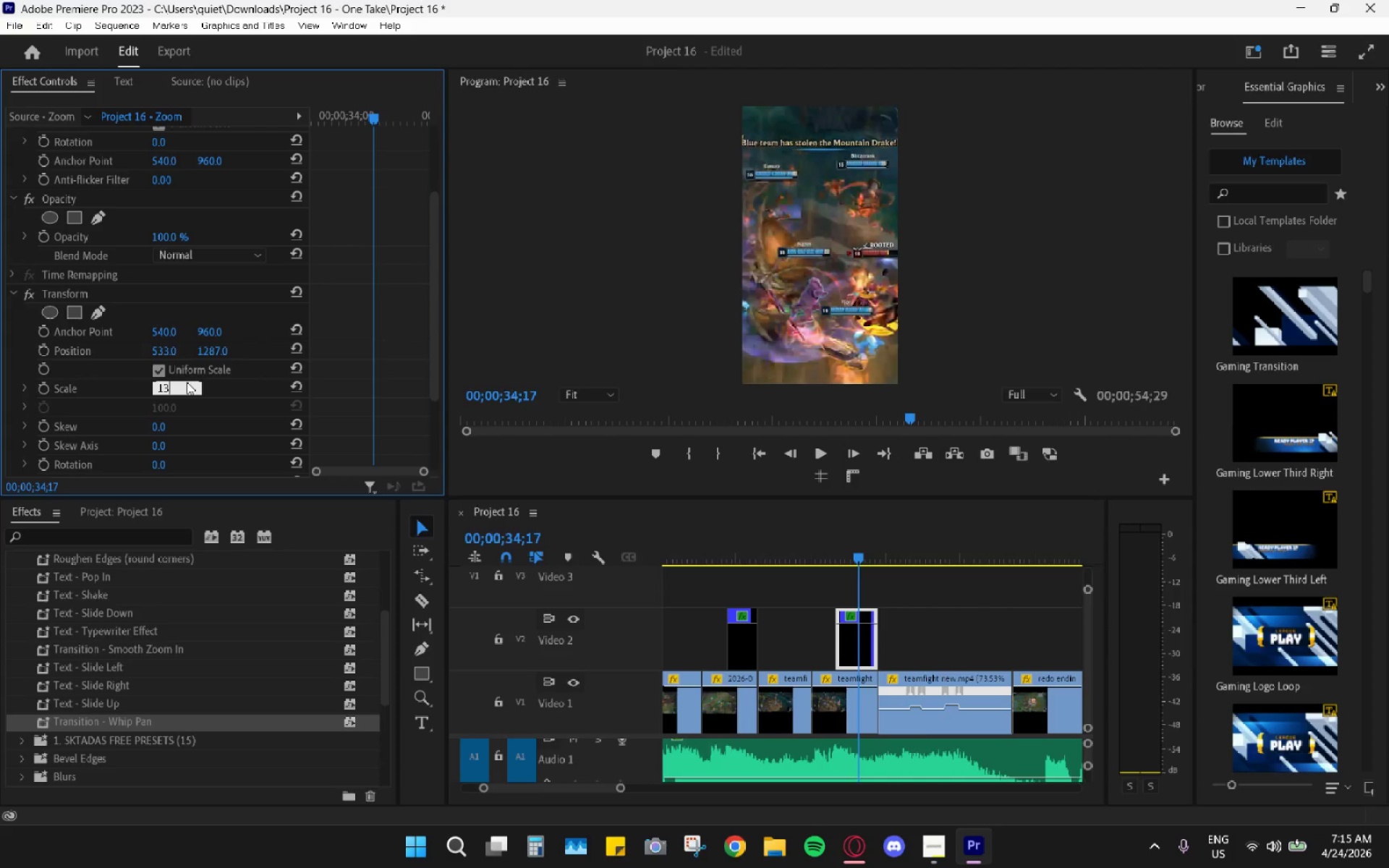 
key(Numpad7)
 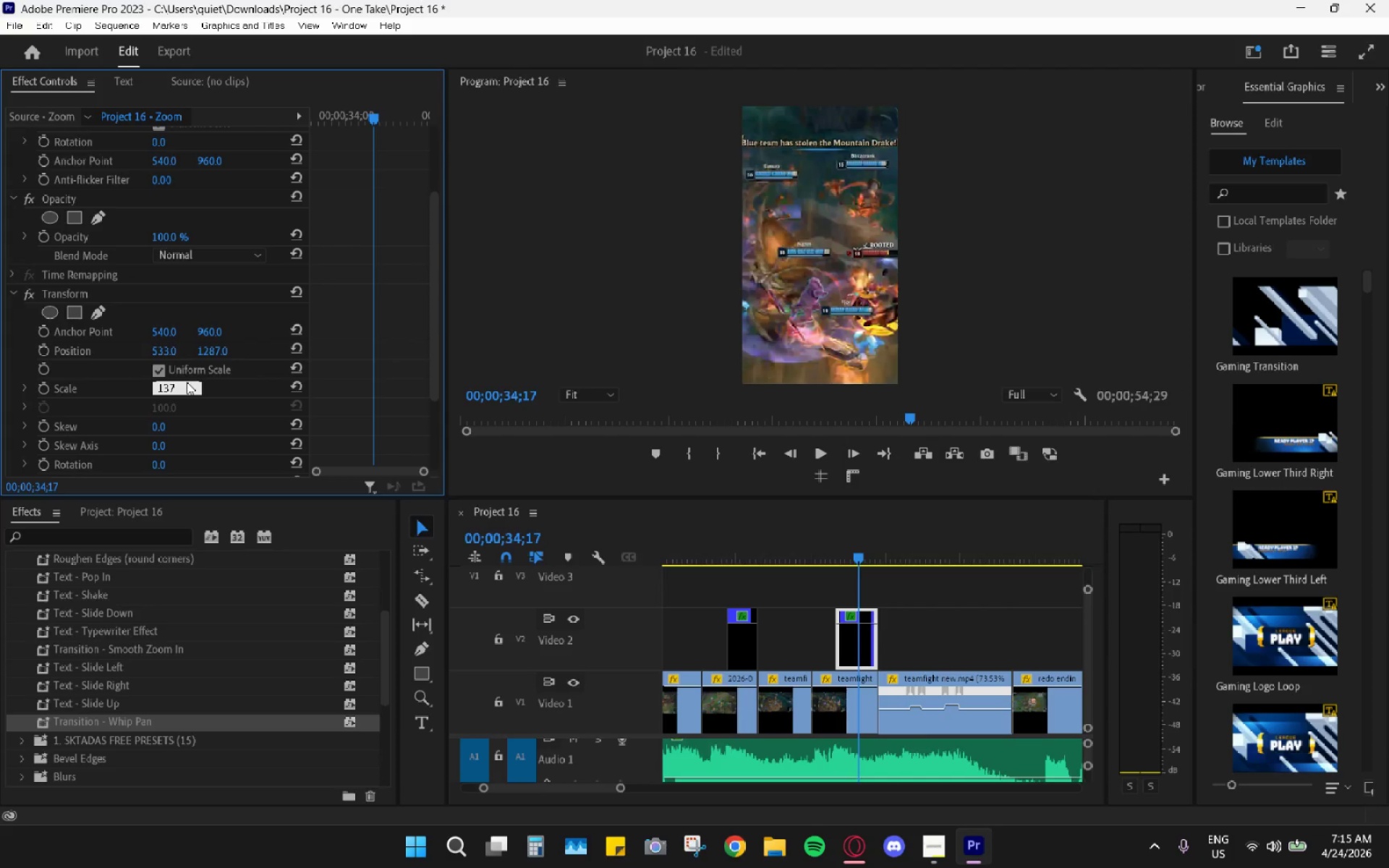 
key(Enter)
 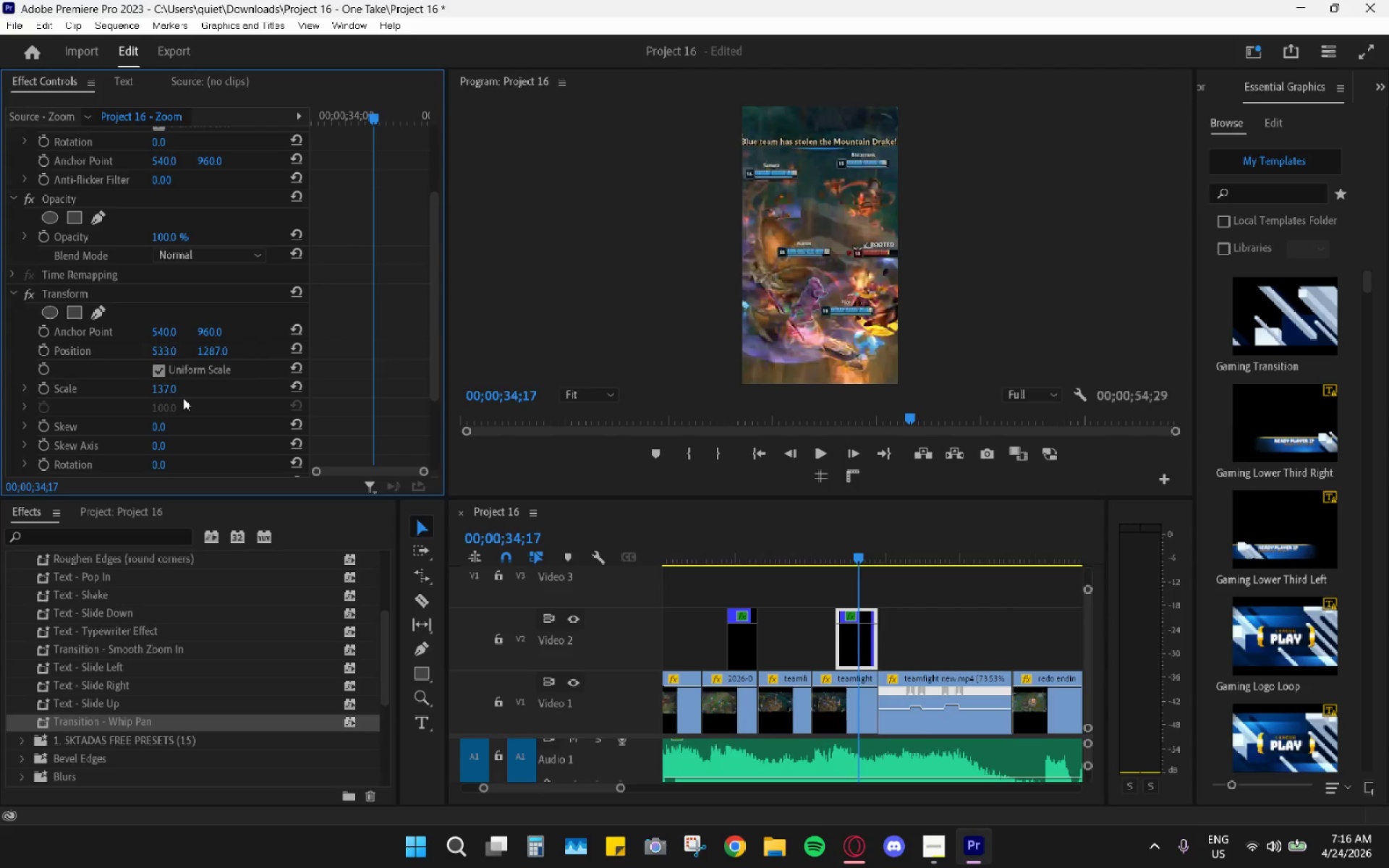 
wait(74.08)
 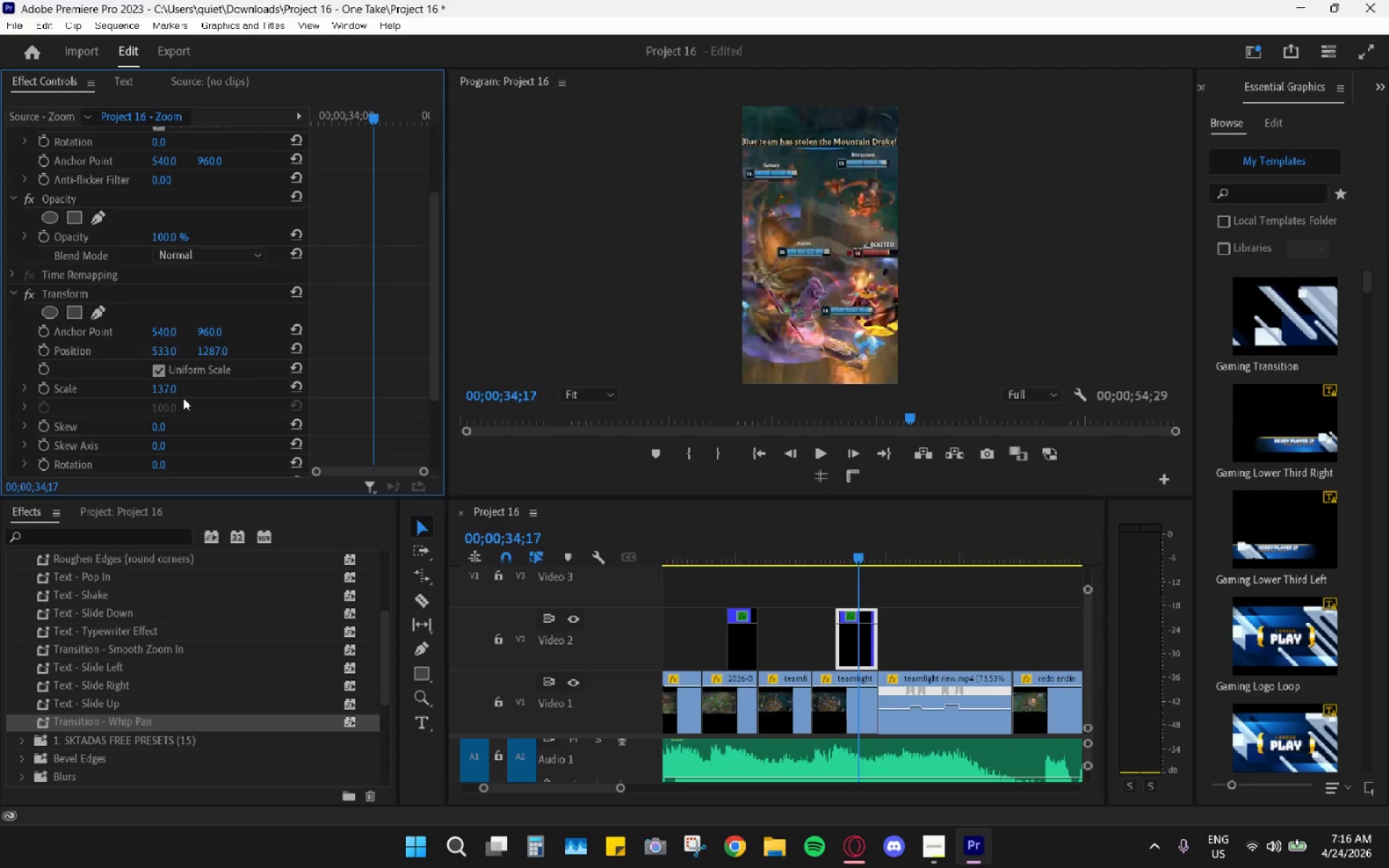 
left_click_drag(start_coordinate=[721, 544], to_coordinate=[702, 542])
 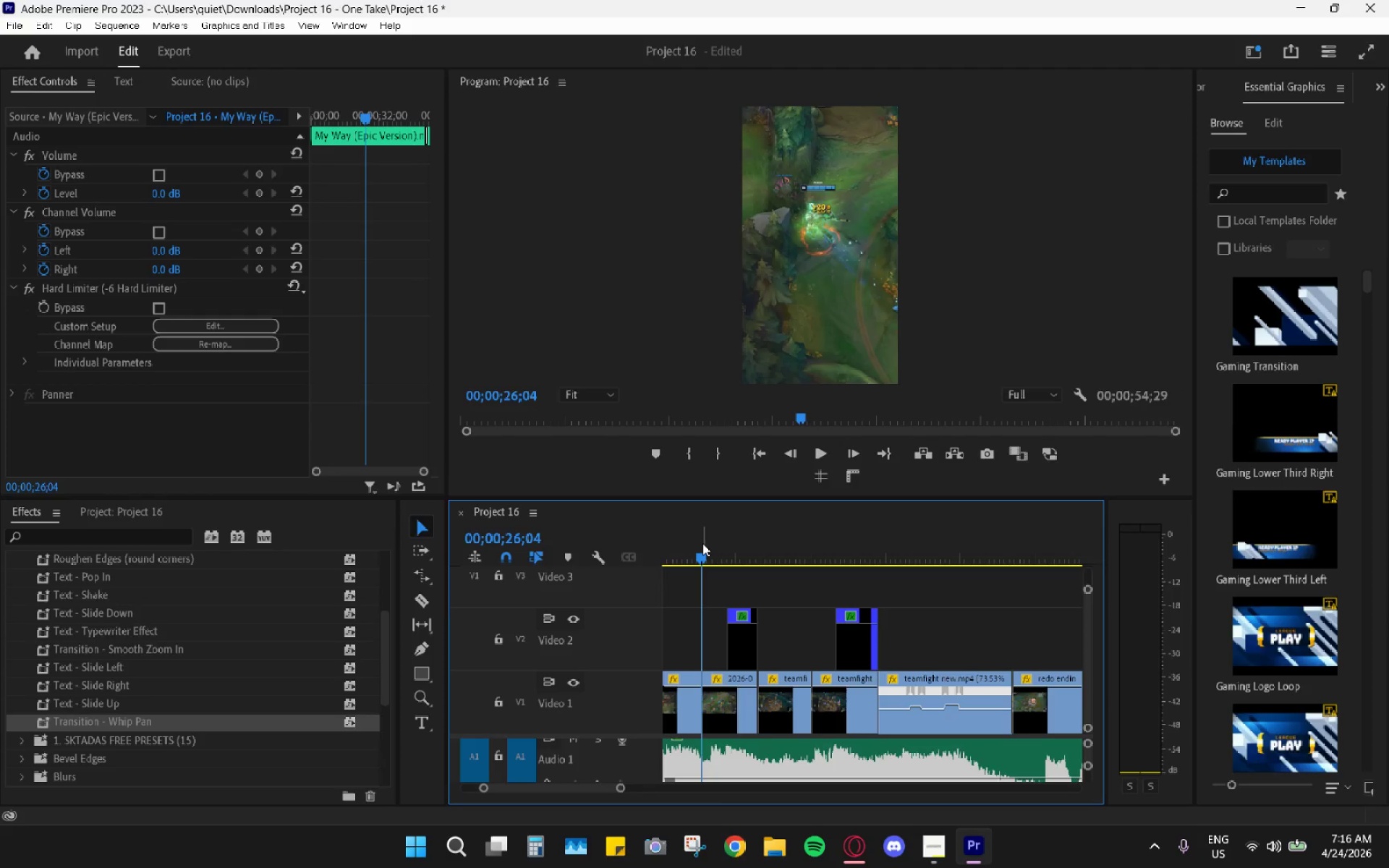 
key(Space)
 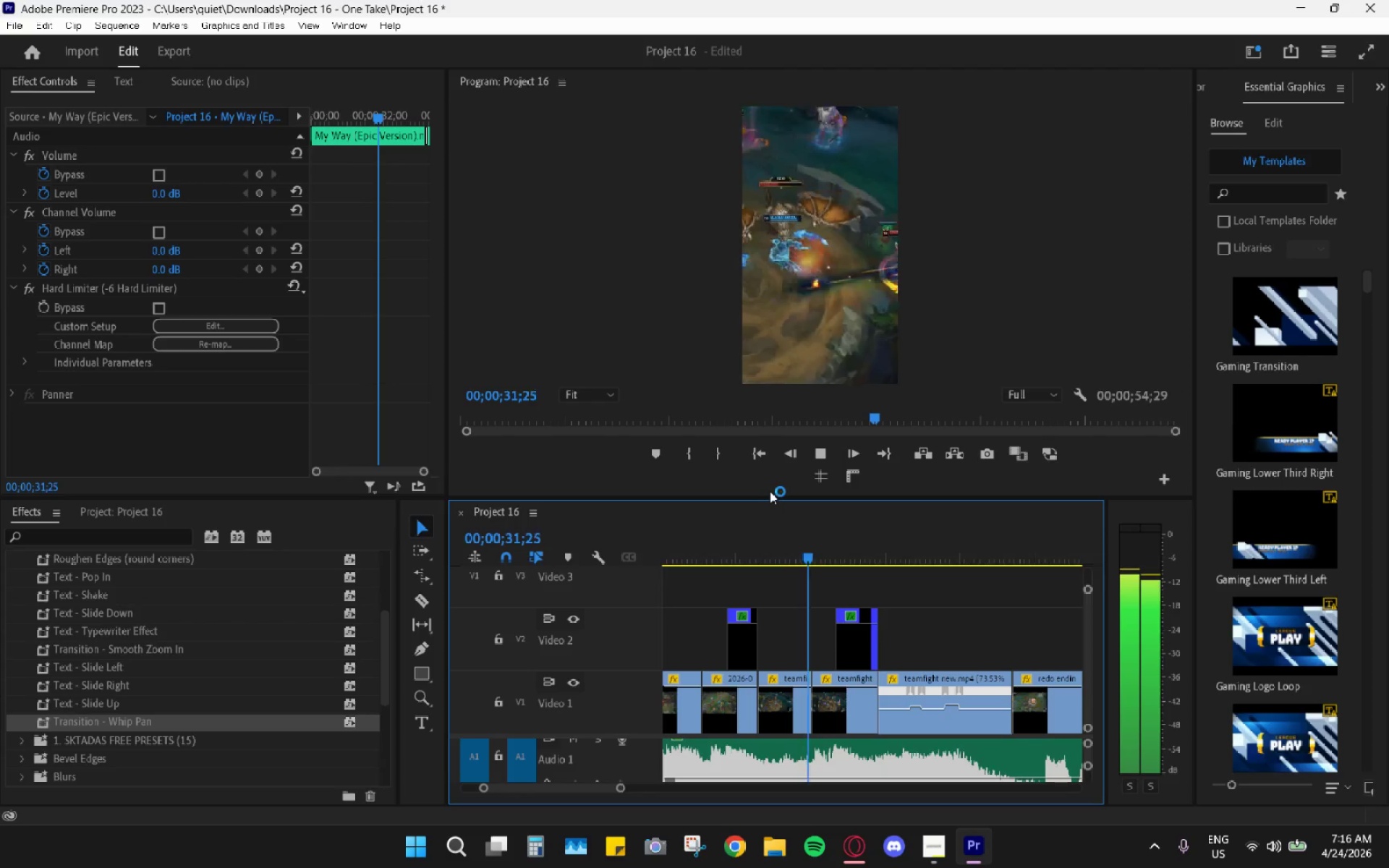 
wait(10.91)
 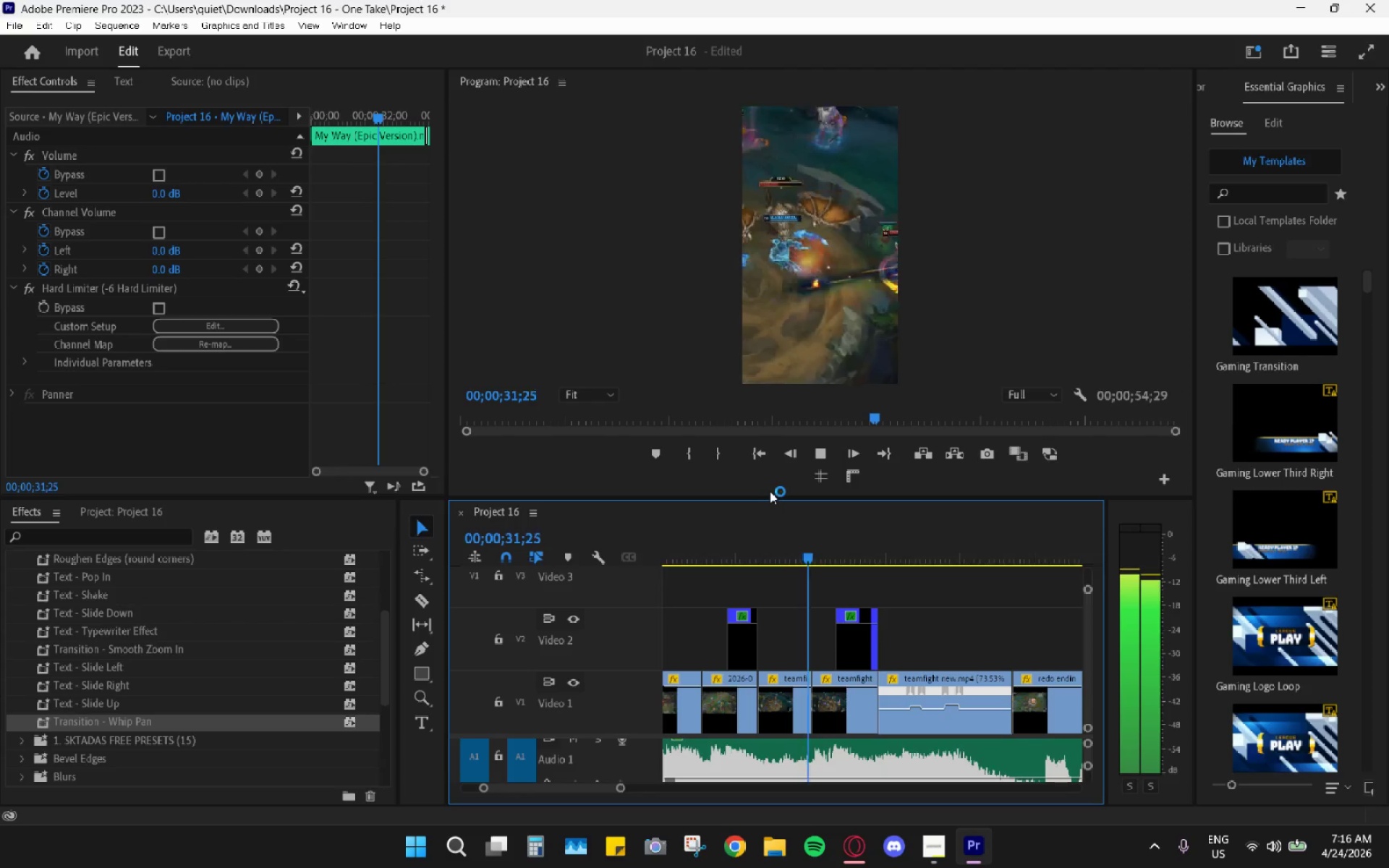 
key(Space)
 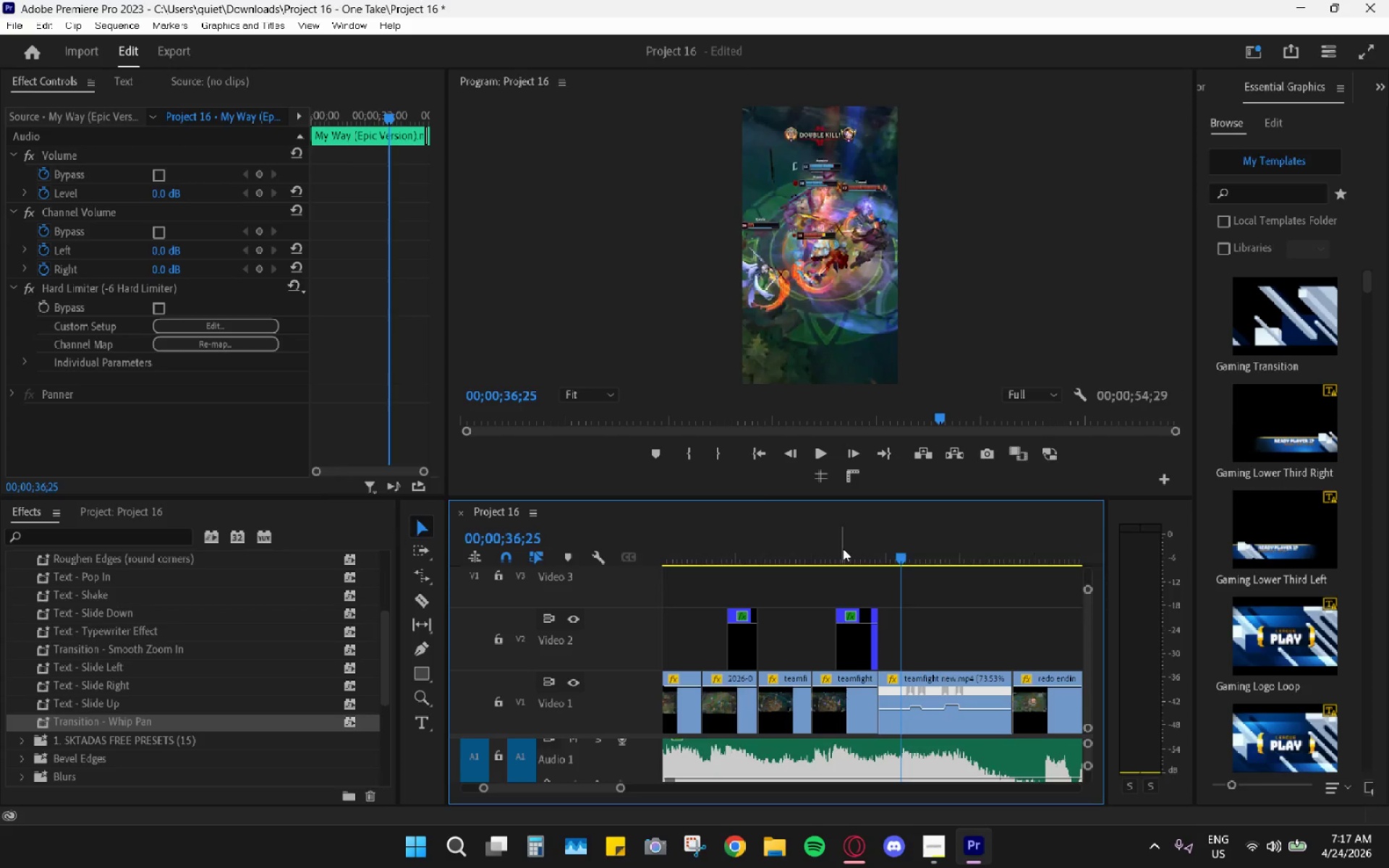 
left_click_drag(start_coordinate=[847, 540], to_coordinate=[872, 550])
 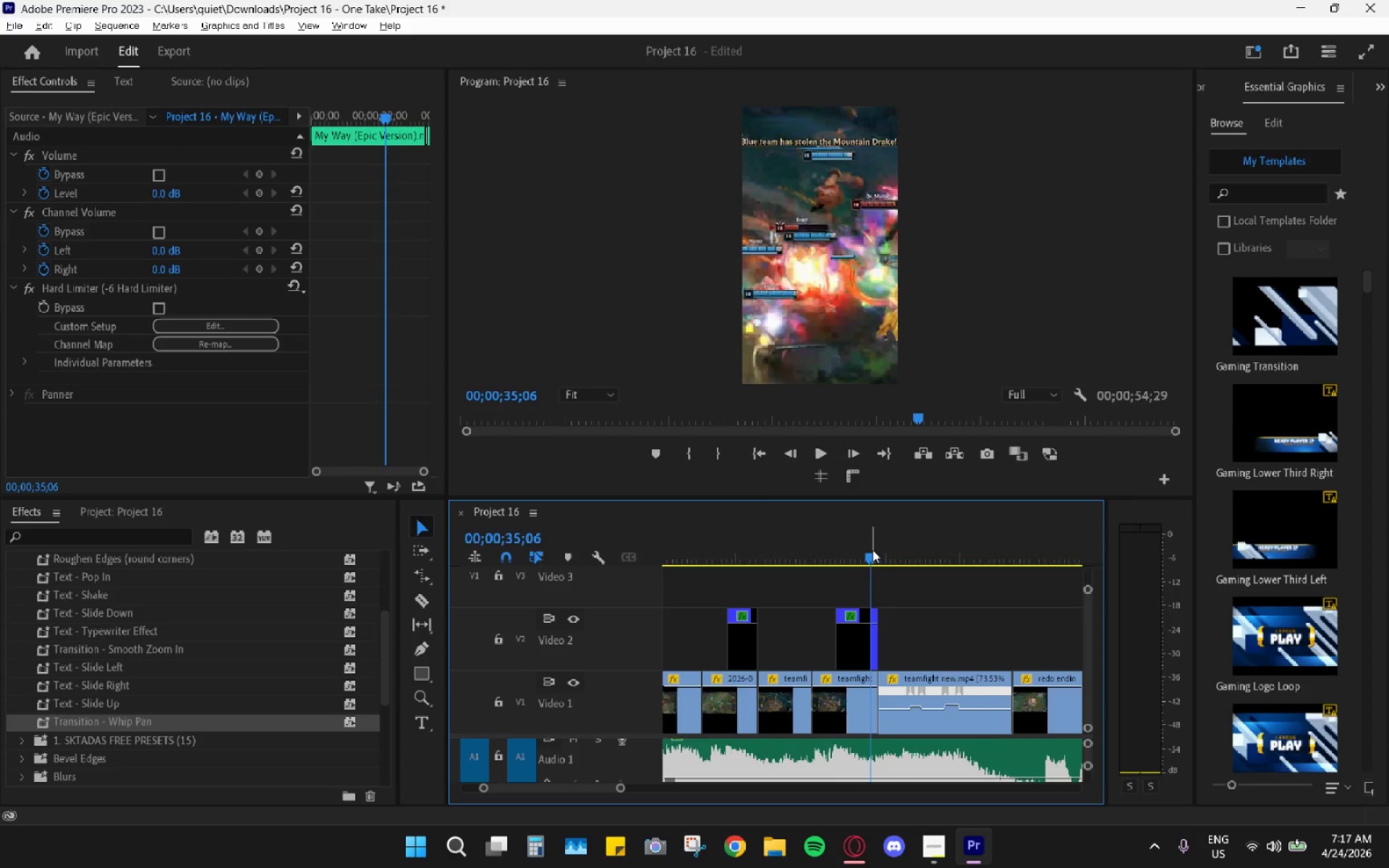 
hold_key(key=AltLeft, duration=0.81)
 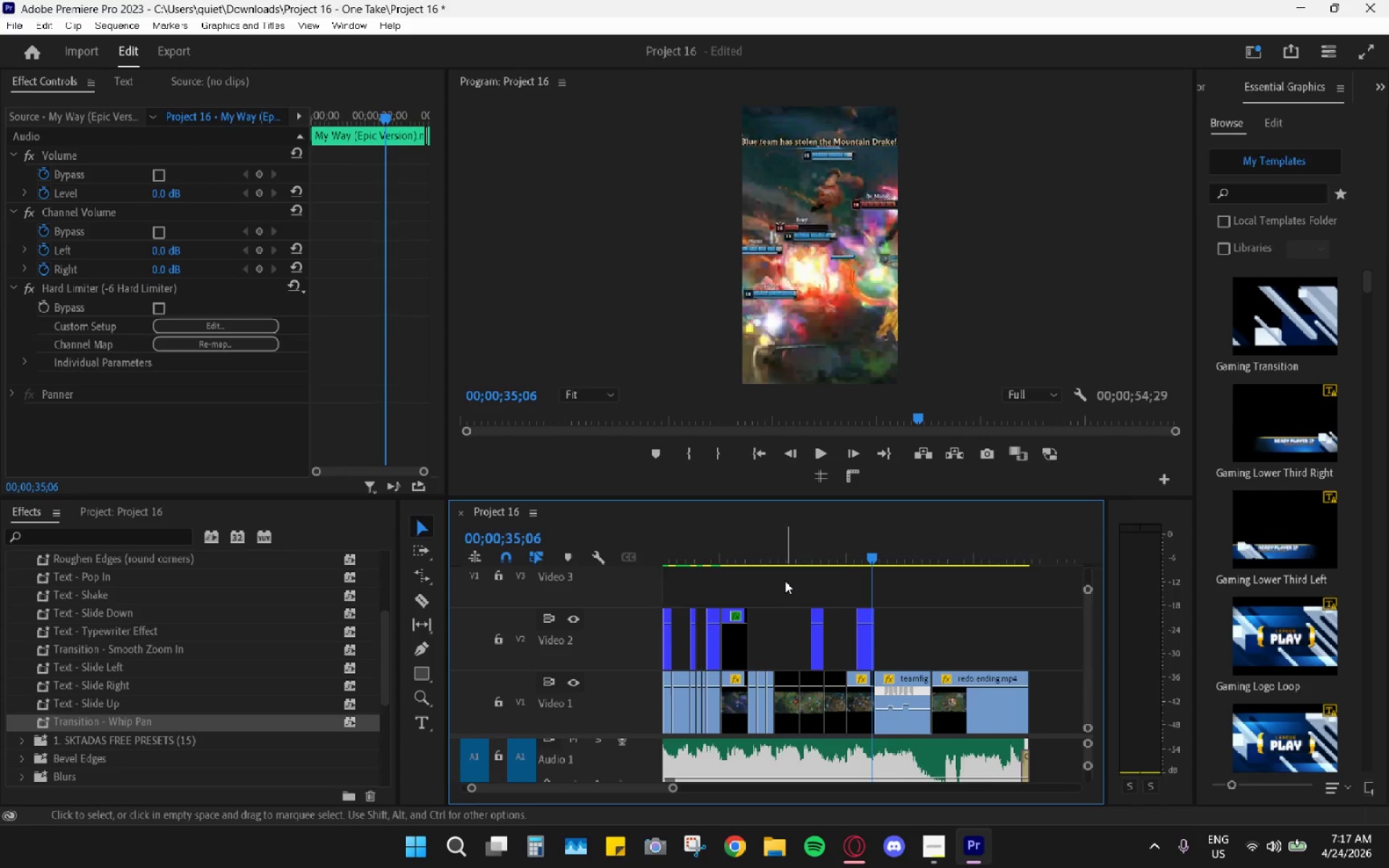 
hold_key(key=AltLeft, duration=0.55)
 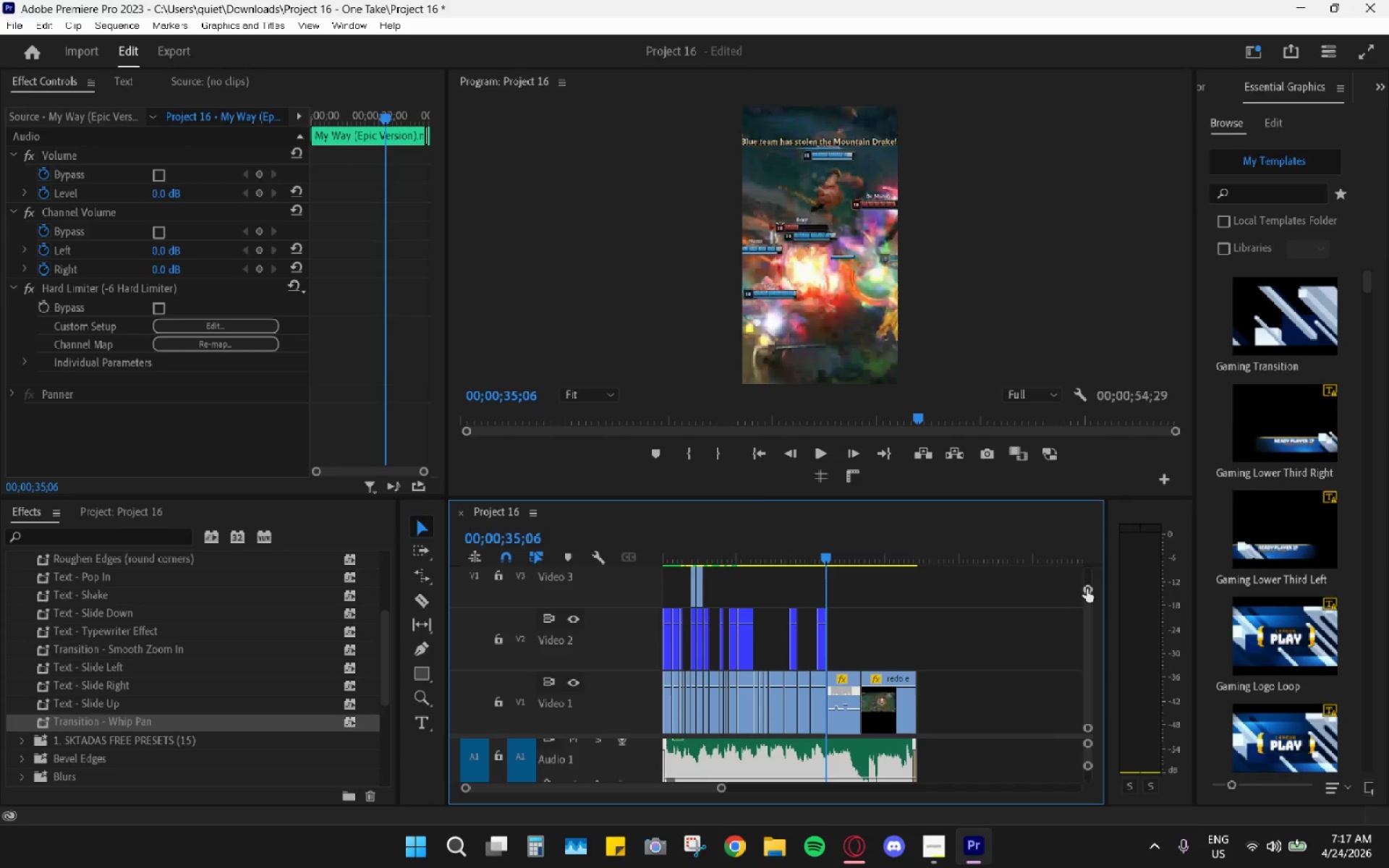 
scroll: coordinate [872, 554], scroll_direction: down, amount: 8.0
 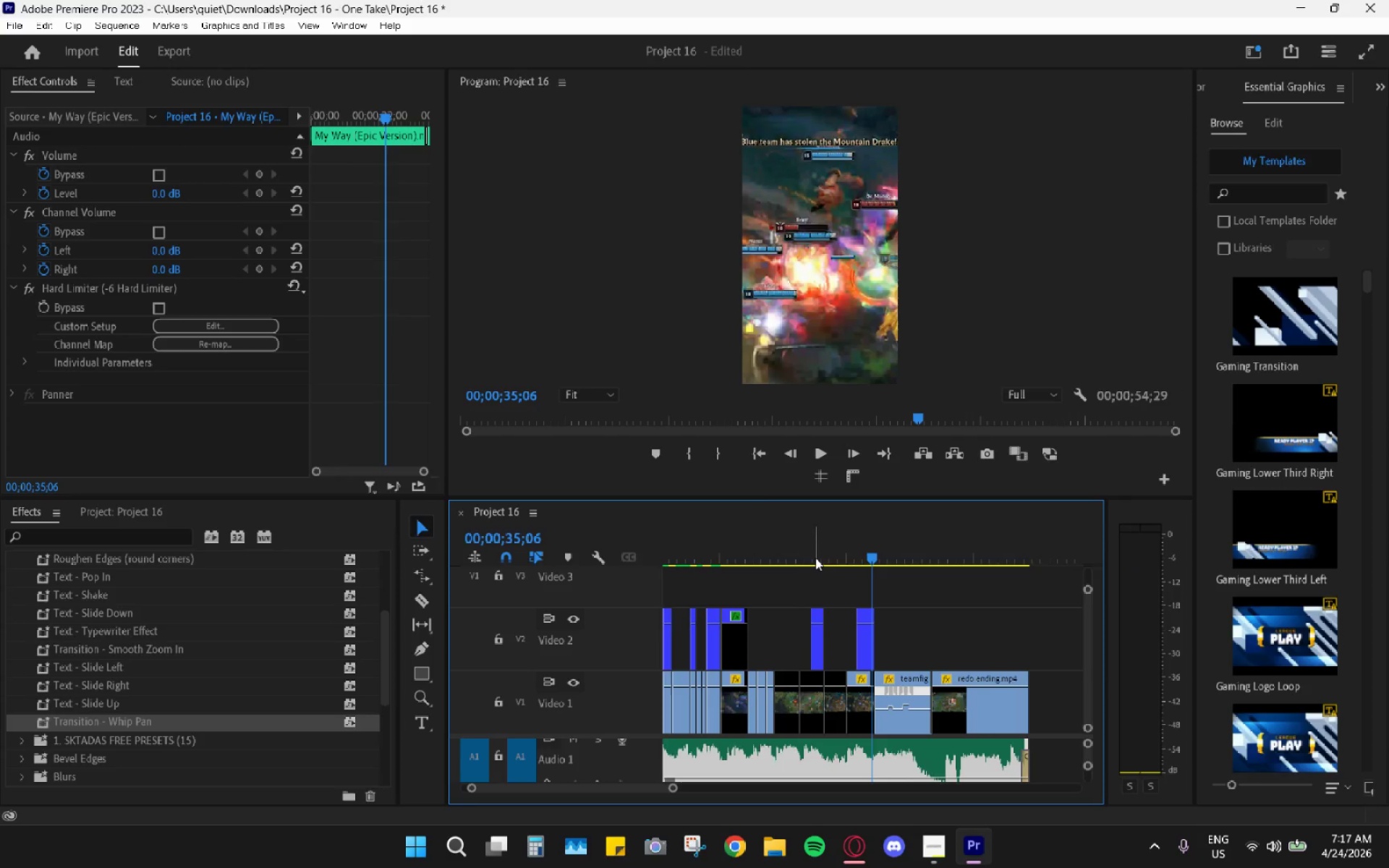 
left_click_drag(start_coordinate=[1089, 592], to_coordinate=[1089, 517])
 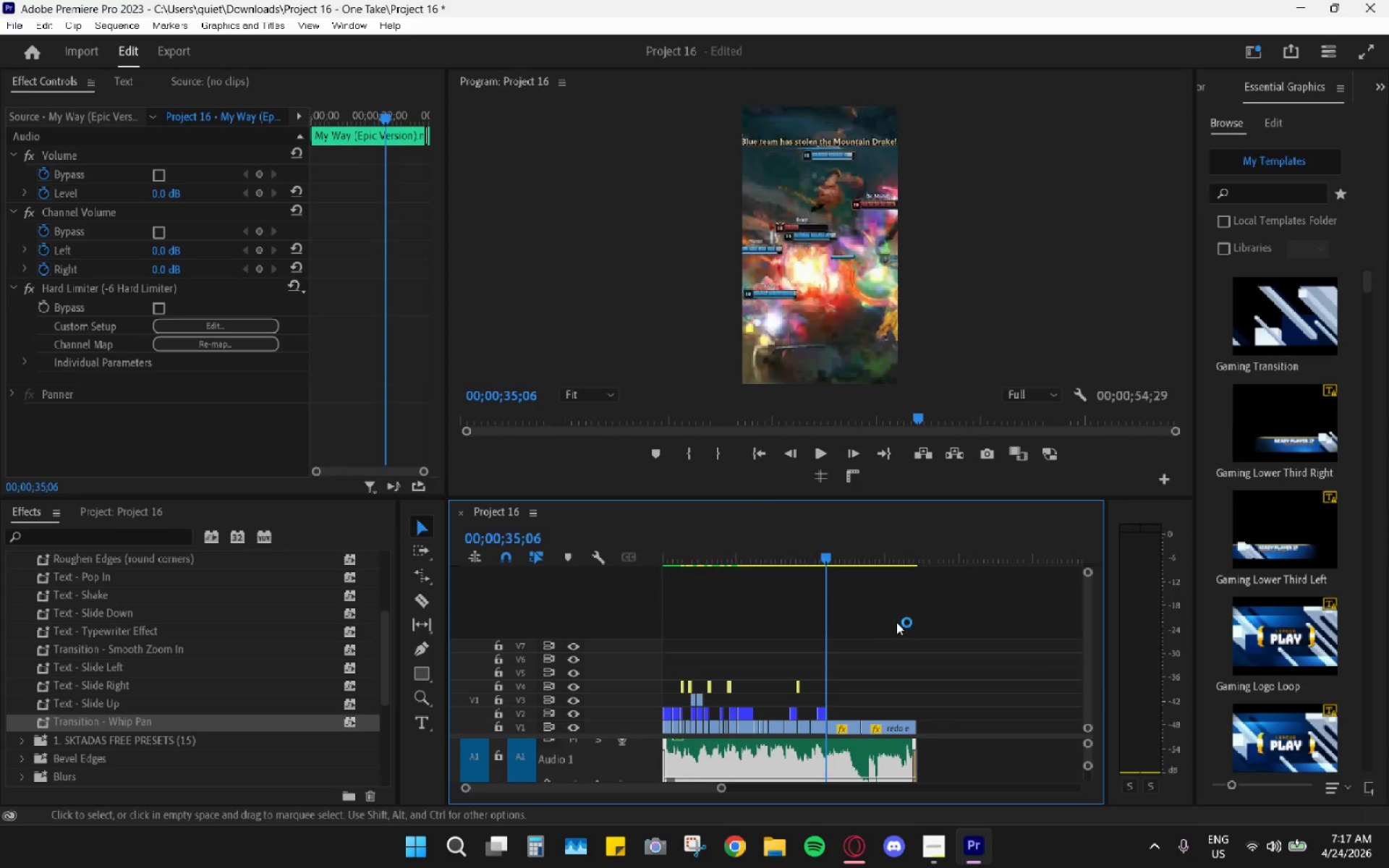 
scroll: coordinate [784, 581], scroll_direction: down, amount: 4.0
 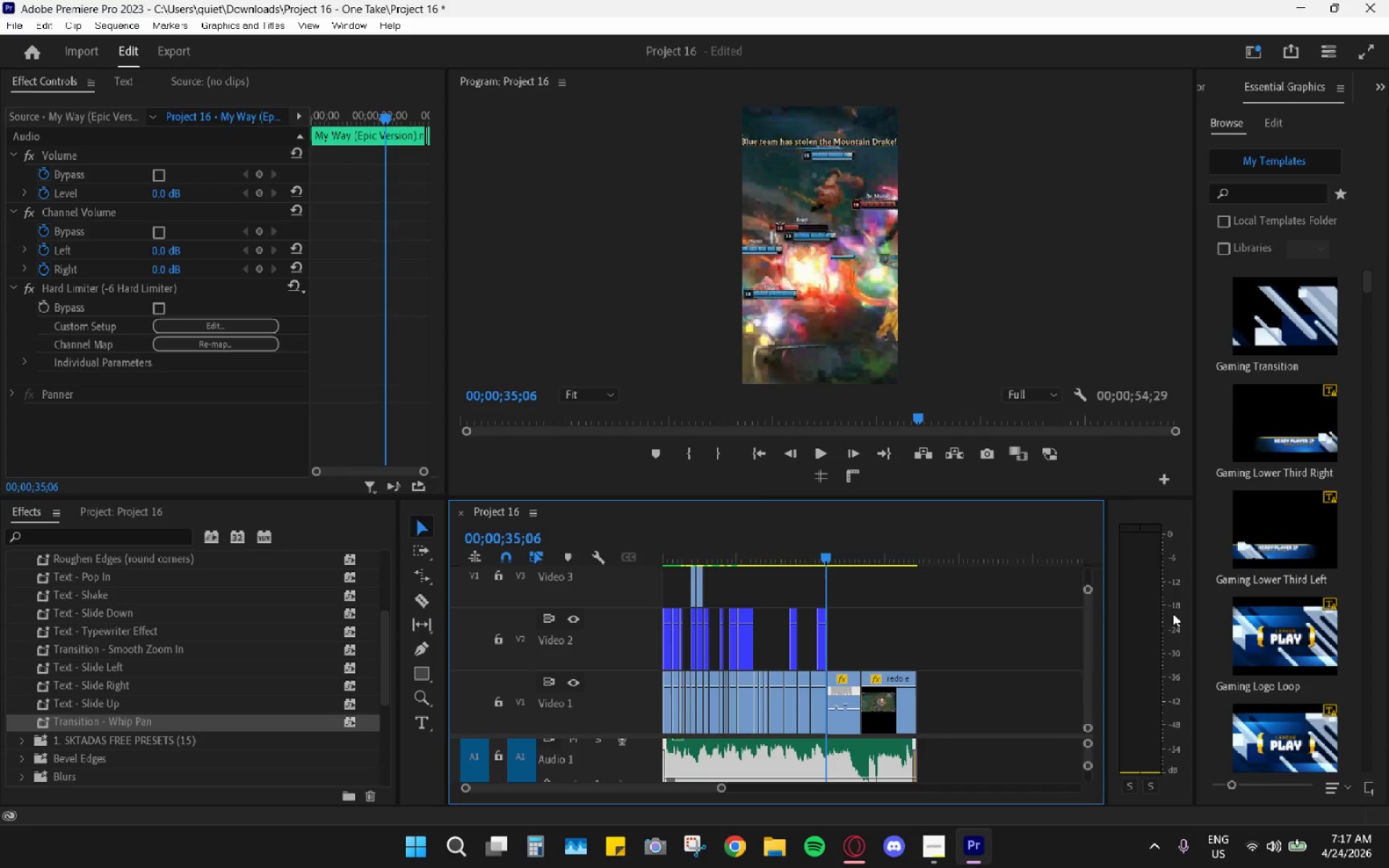 
hold_key(key=AltLeft, duration=0.67)
 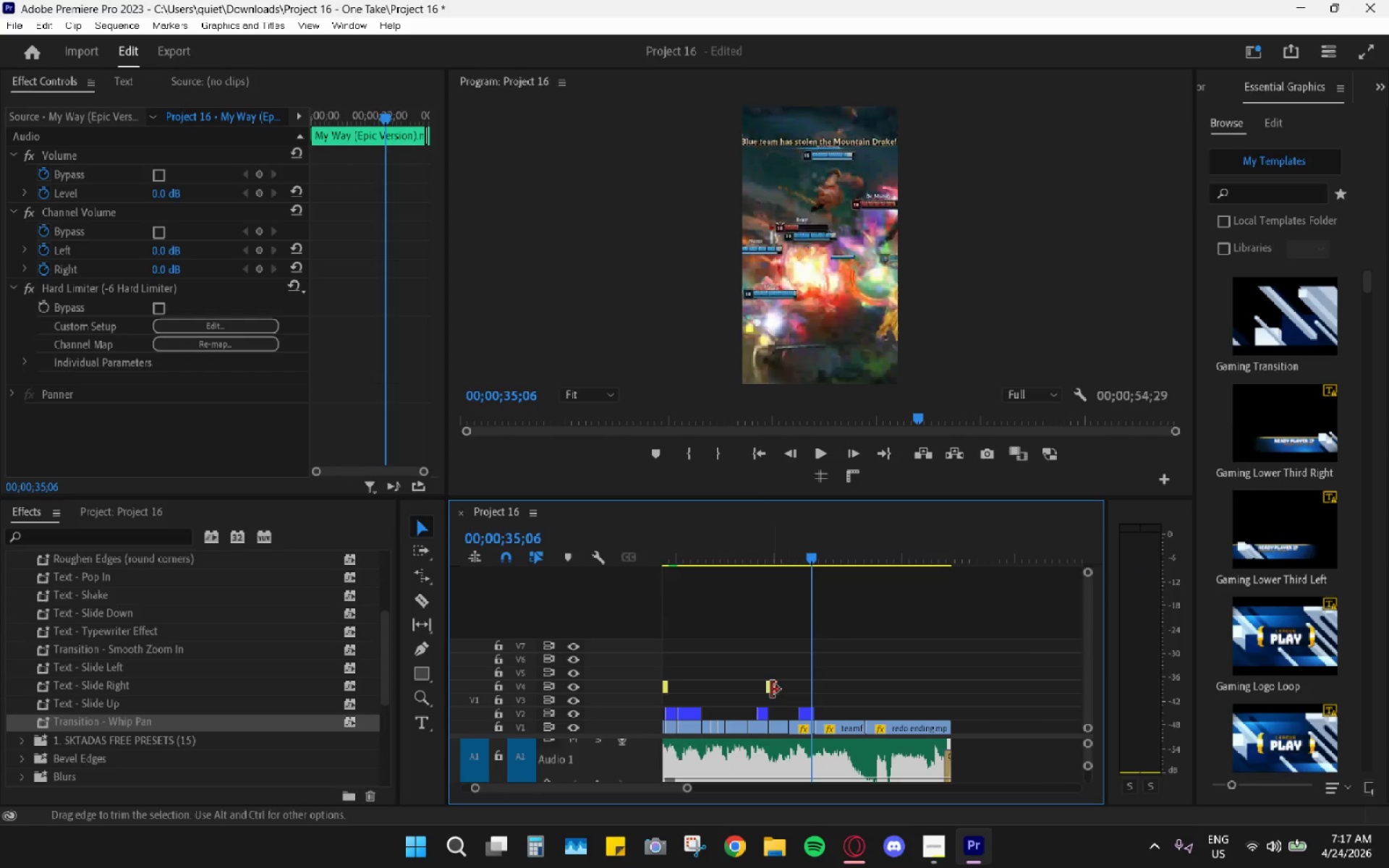 
double_click([764, 689])
 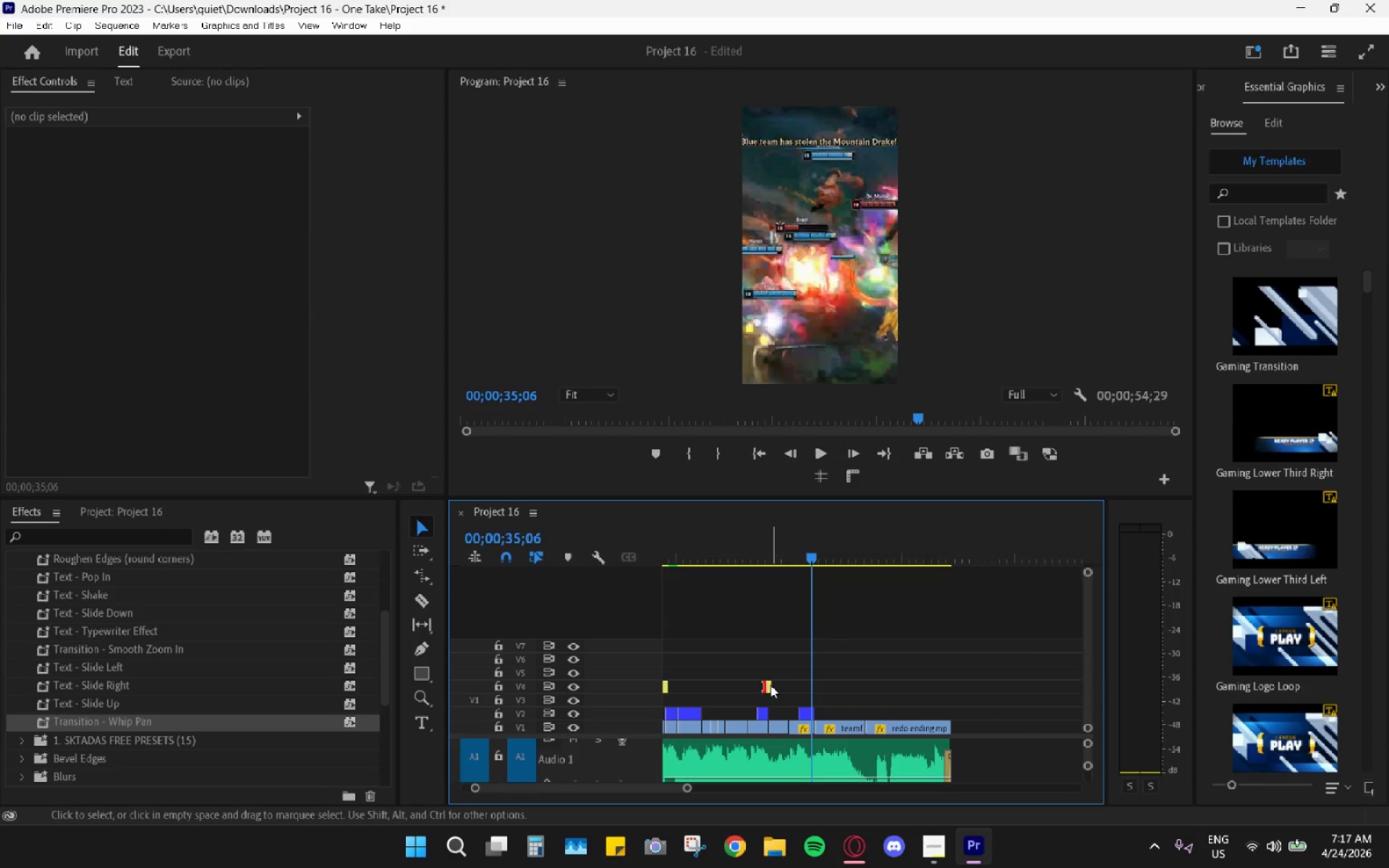 
scroll: coordinate [854, 662], scroll_direction: up, amount: 4.0
 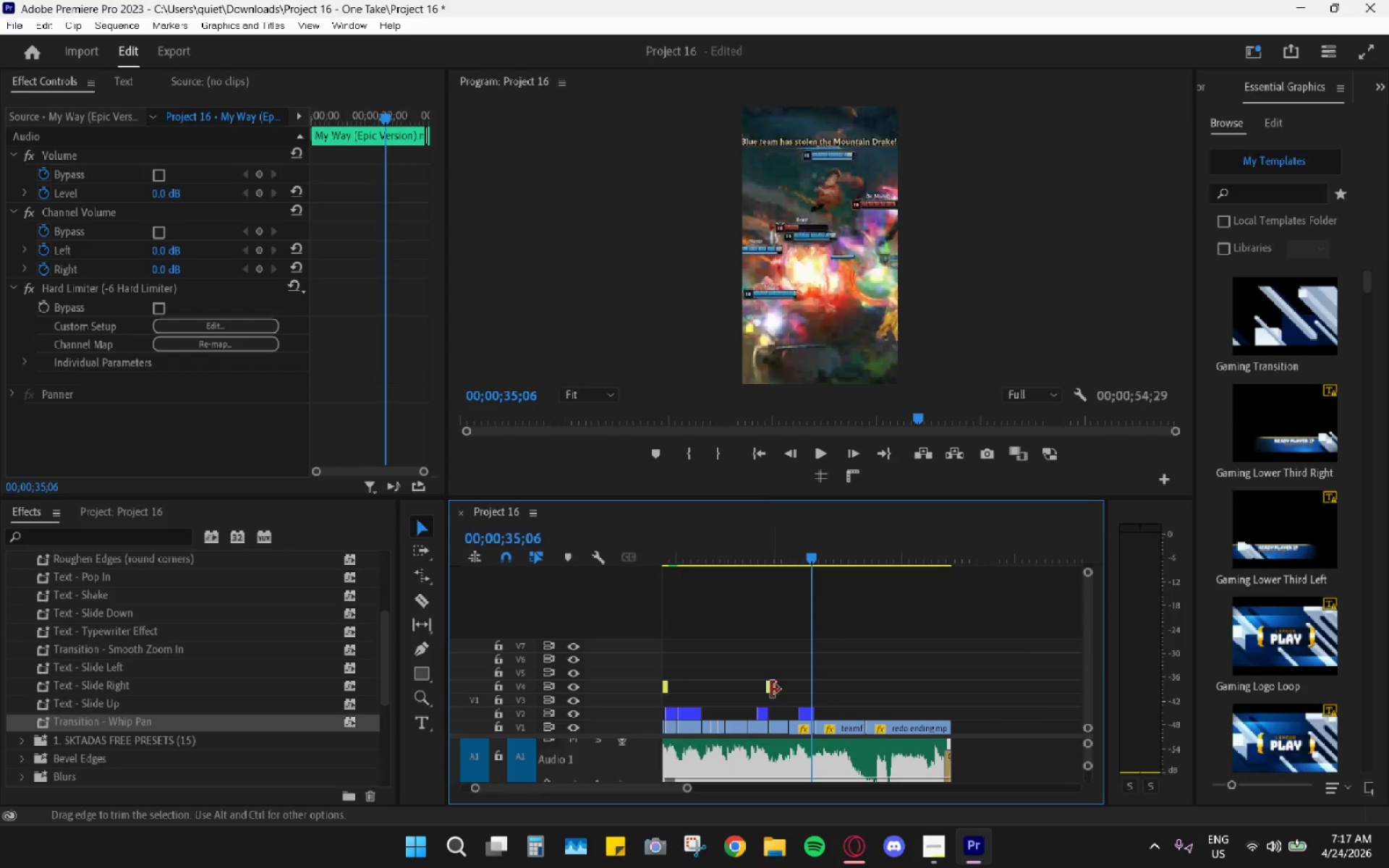 
hold_key(key=AltLeft, duration=0.73)
 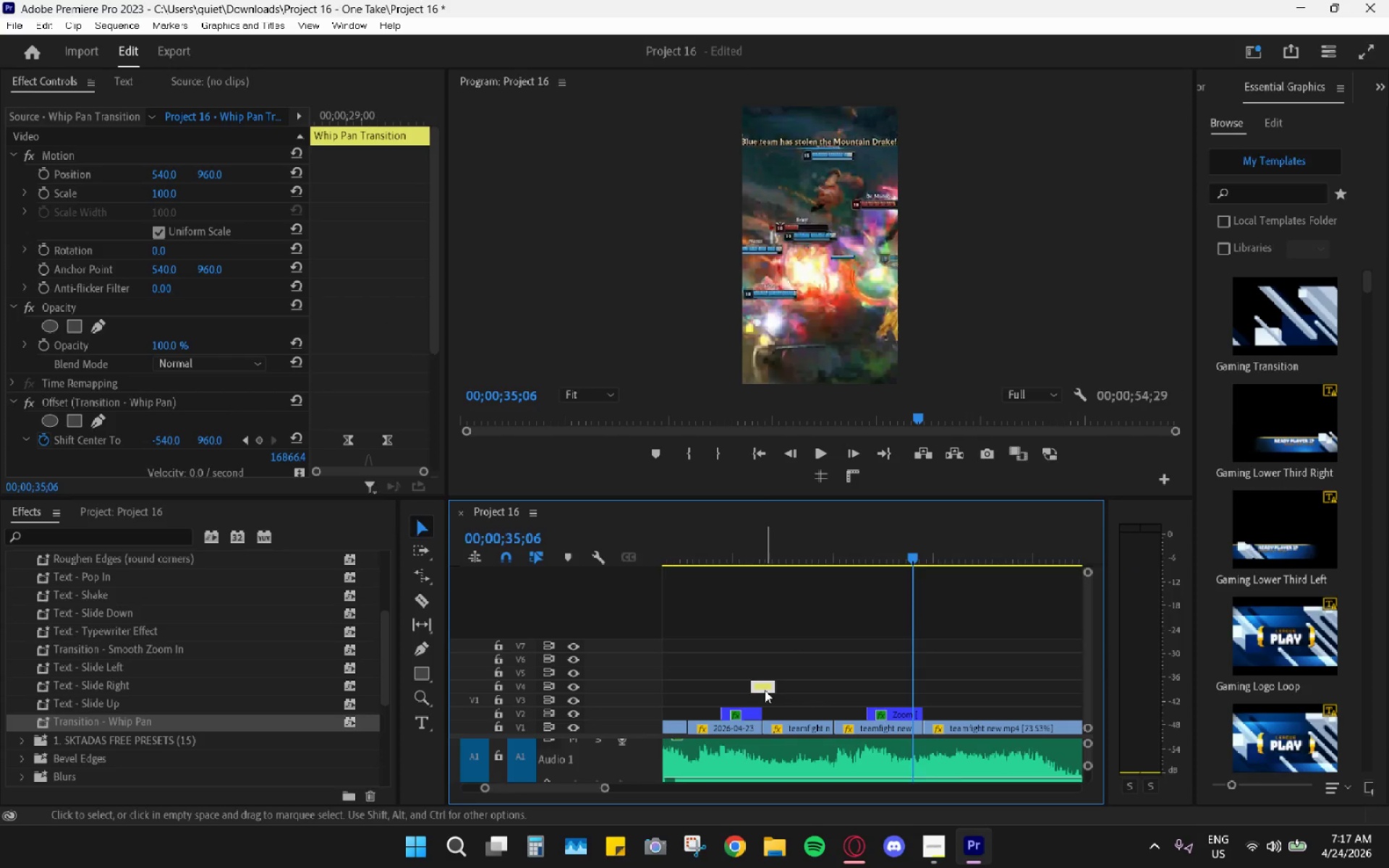 
left_click([765, 690])
 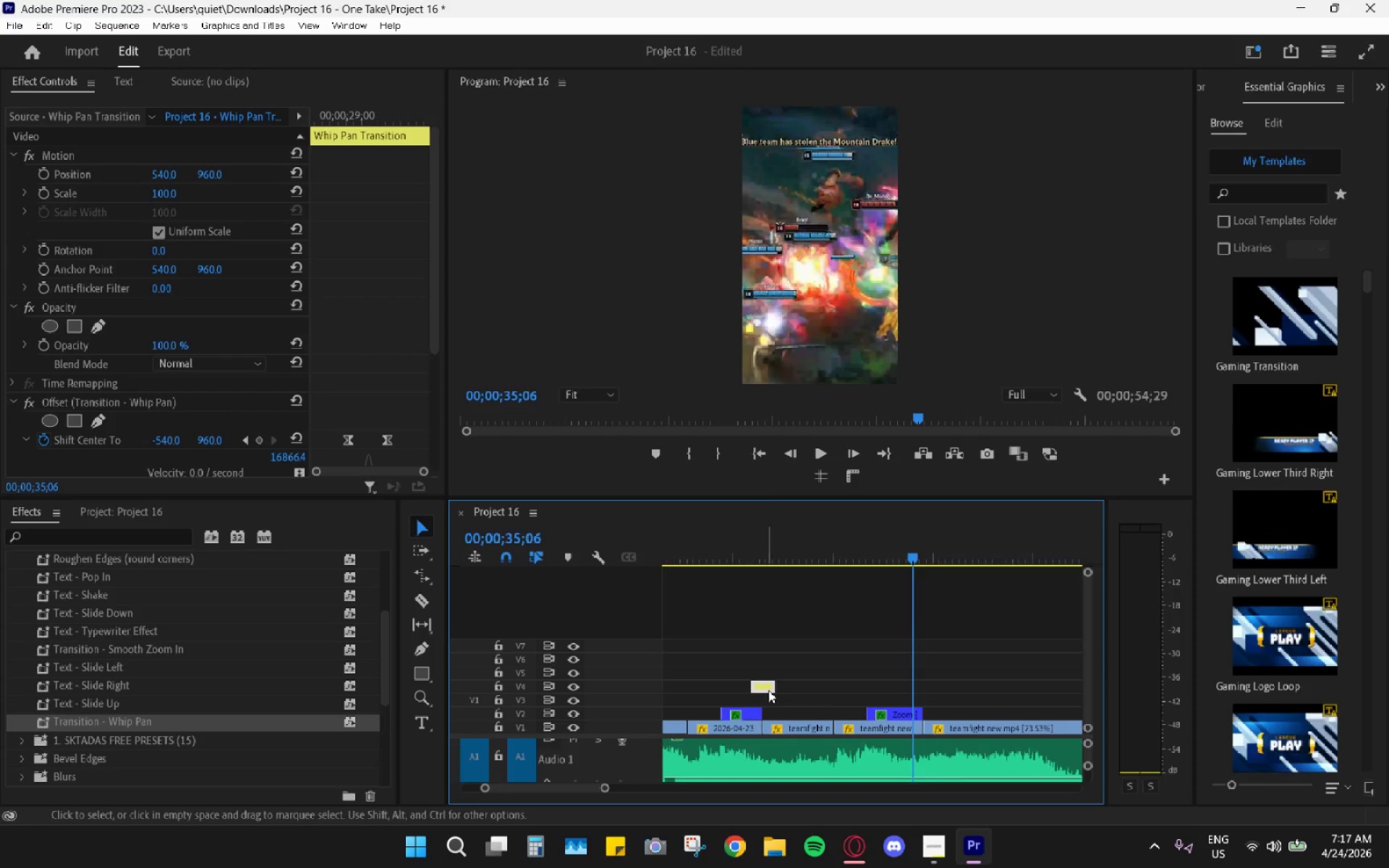 
key(Control+C)
 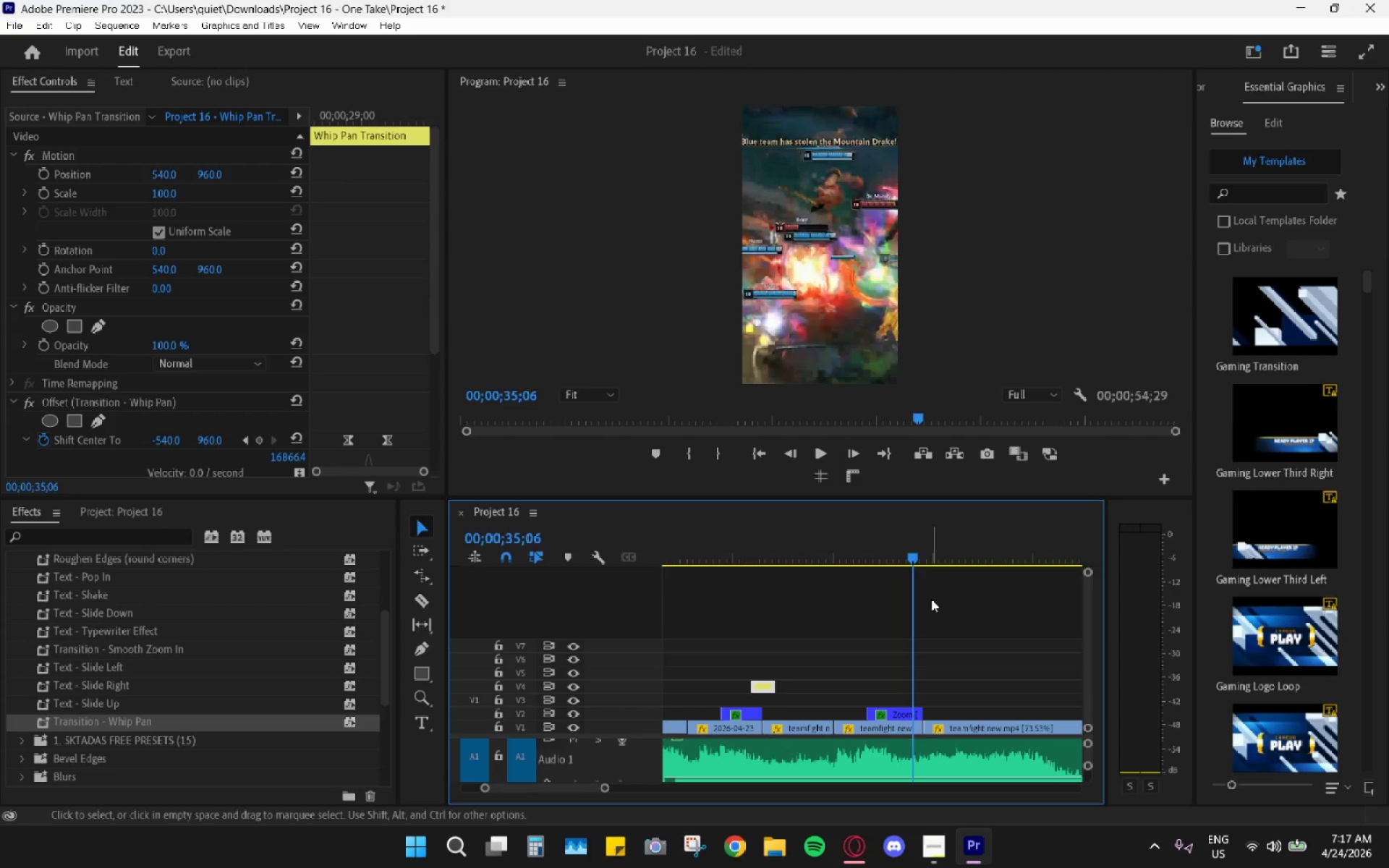 
scroll: coordinate [773, 684], scroll_direction: up, amount: 12.0
 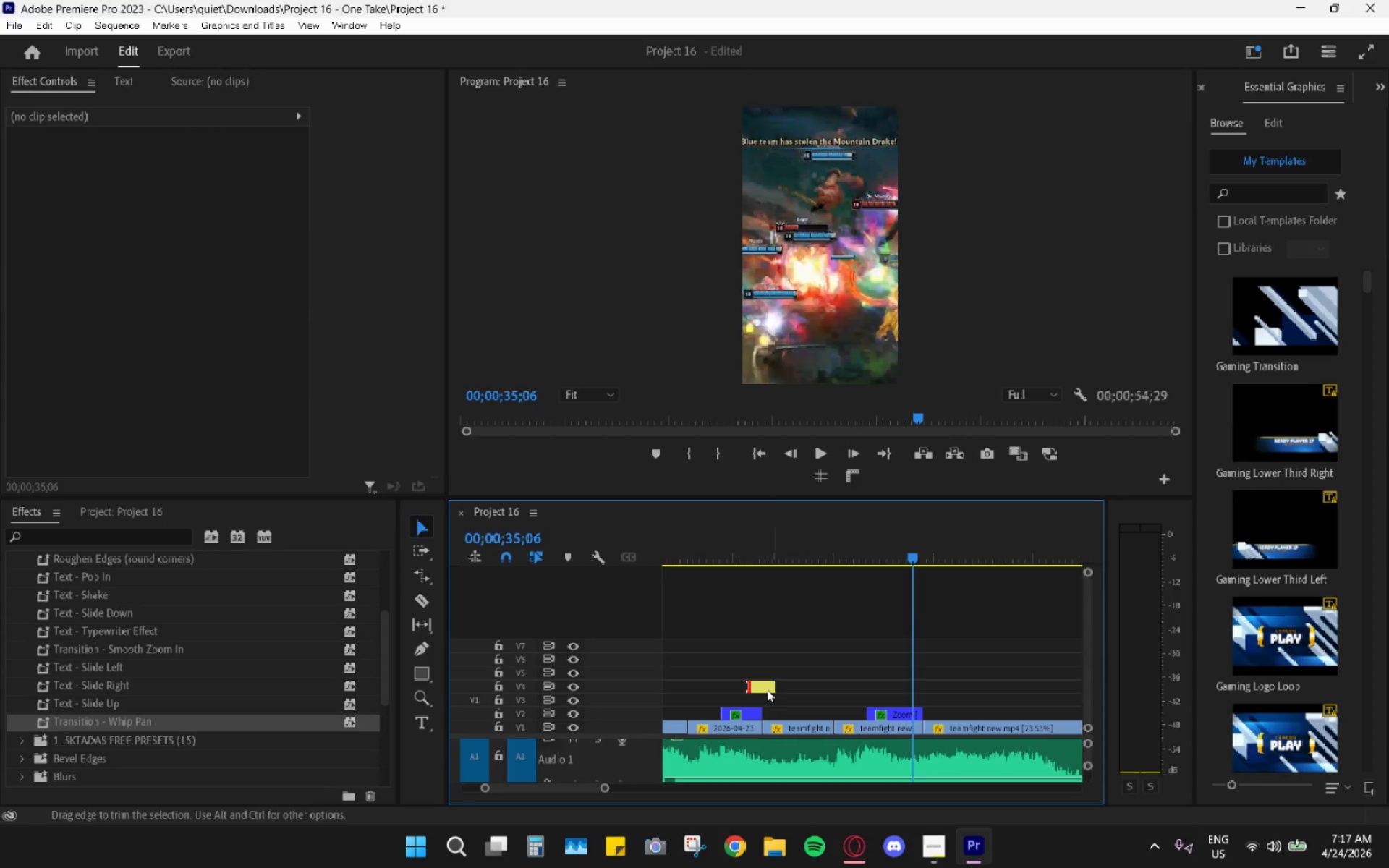 
left_click_drag(start_coordinate=[943, 605], to_coordinate=[938, 583])
 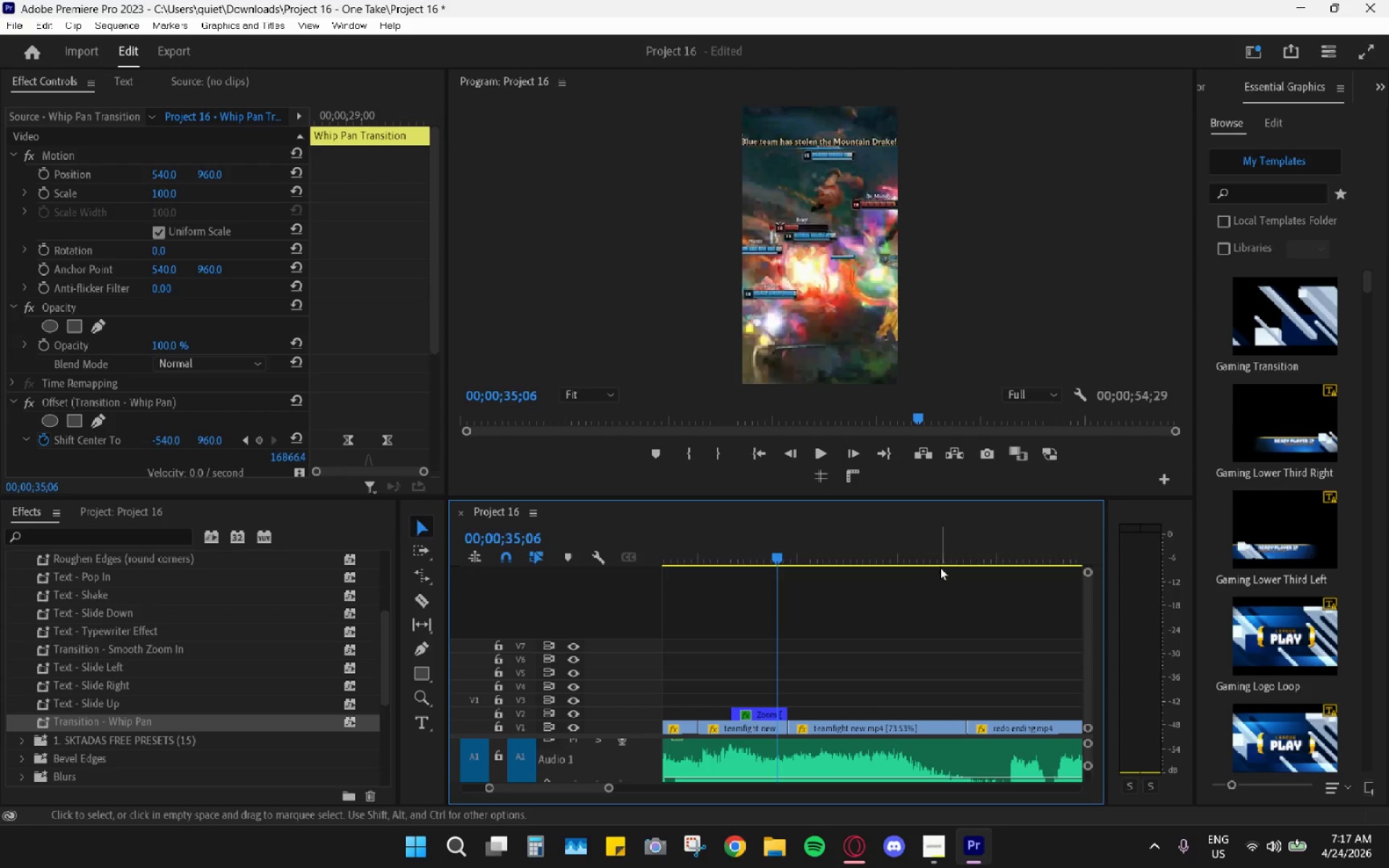 
left_click_drag(start_coordinate=[942, 561], to_coordinate=[955, 564])
 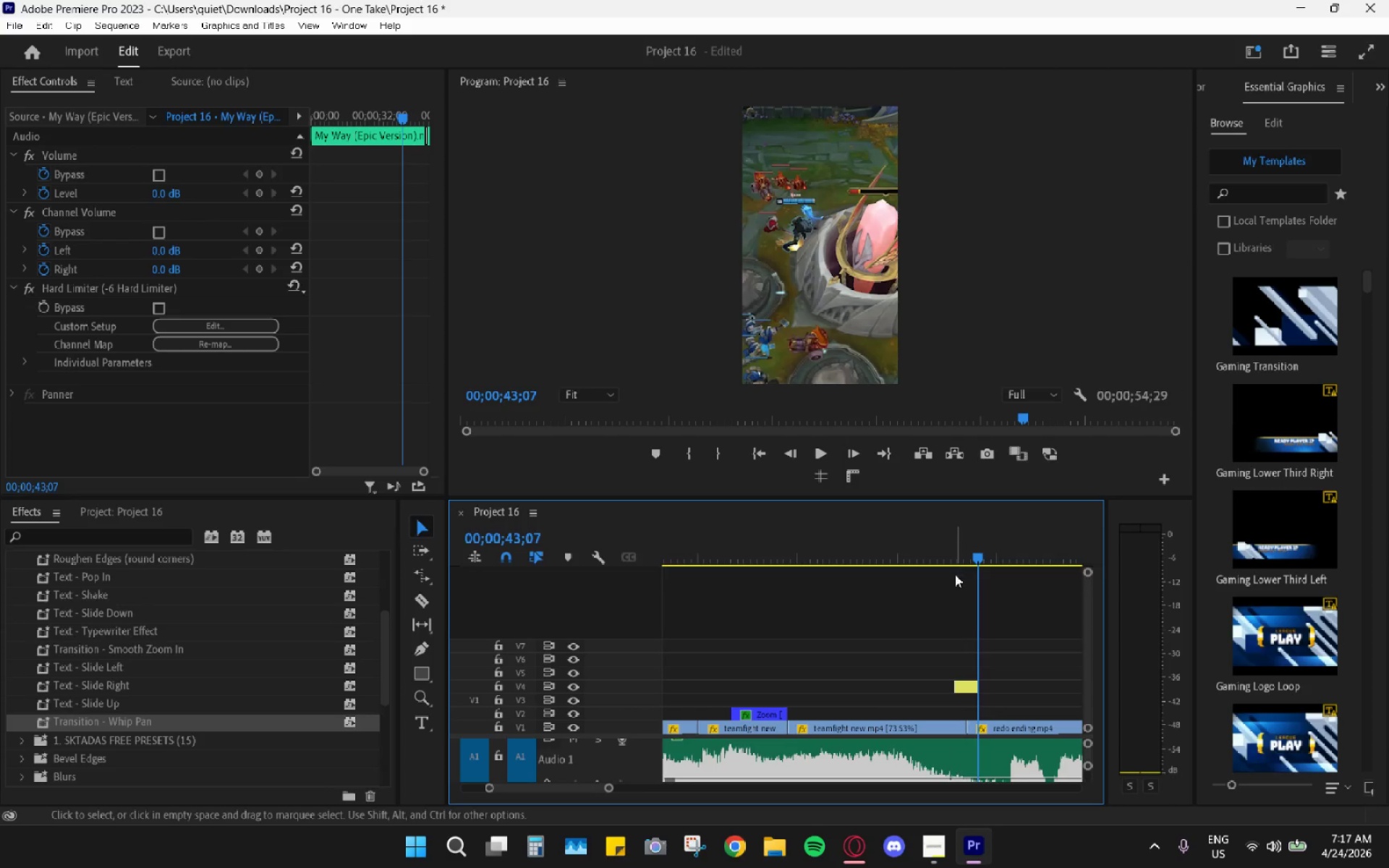 
scroll: coordinate [943, 605], scroll_direction: down, amount: 5.0
 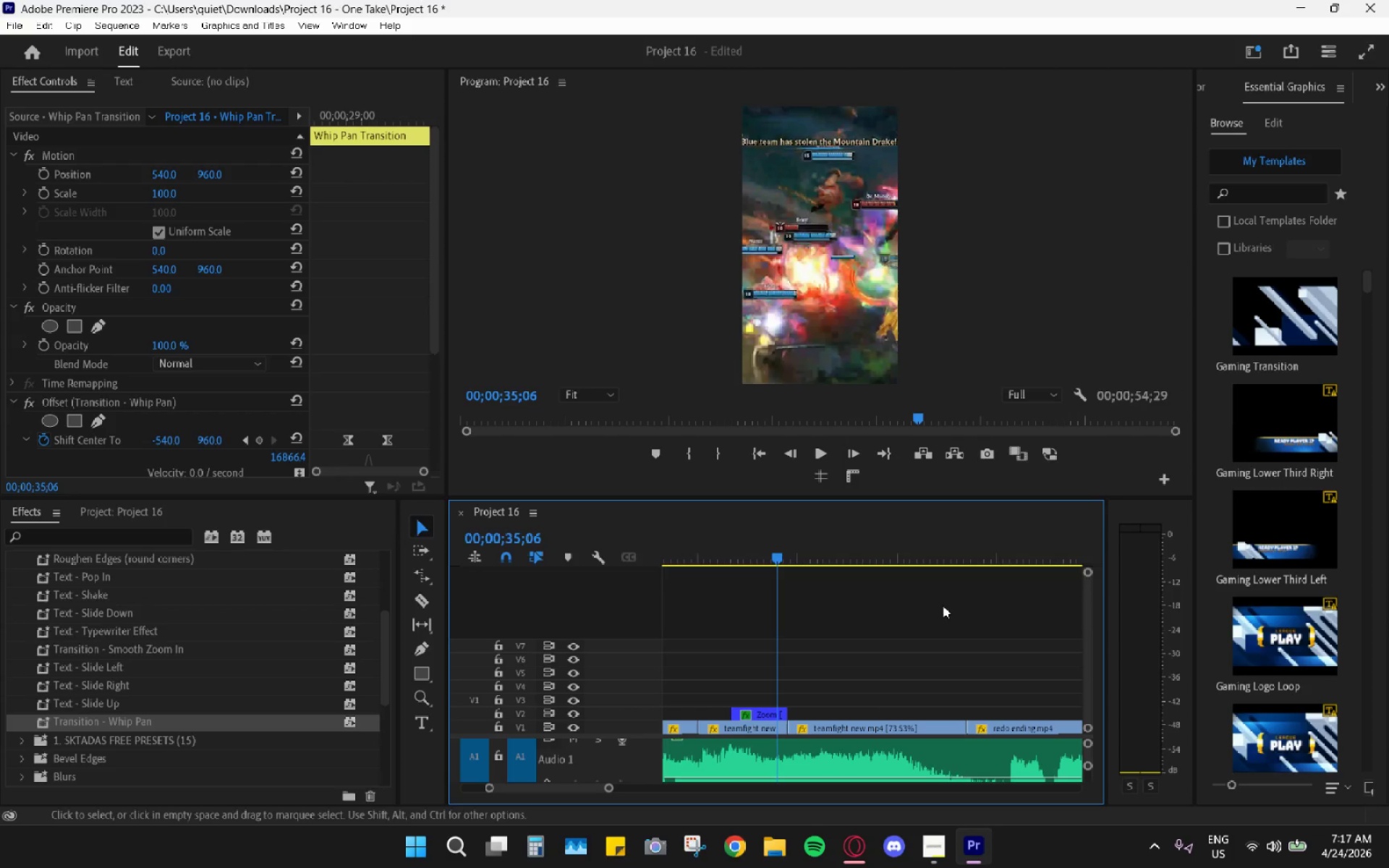 
key(Control+V)
 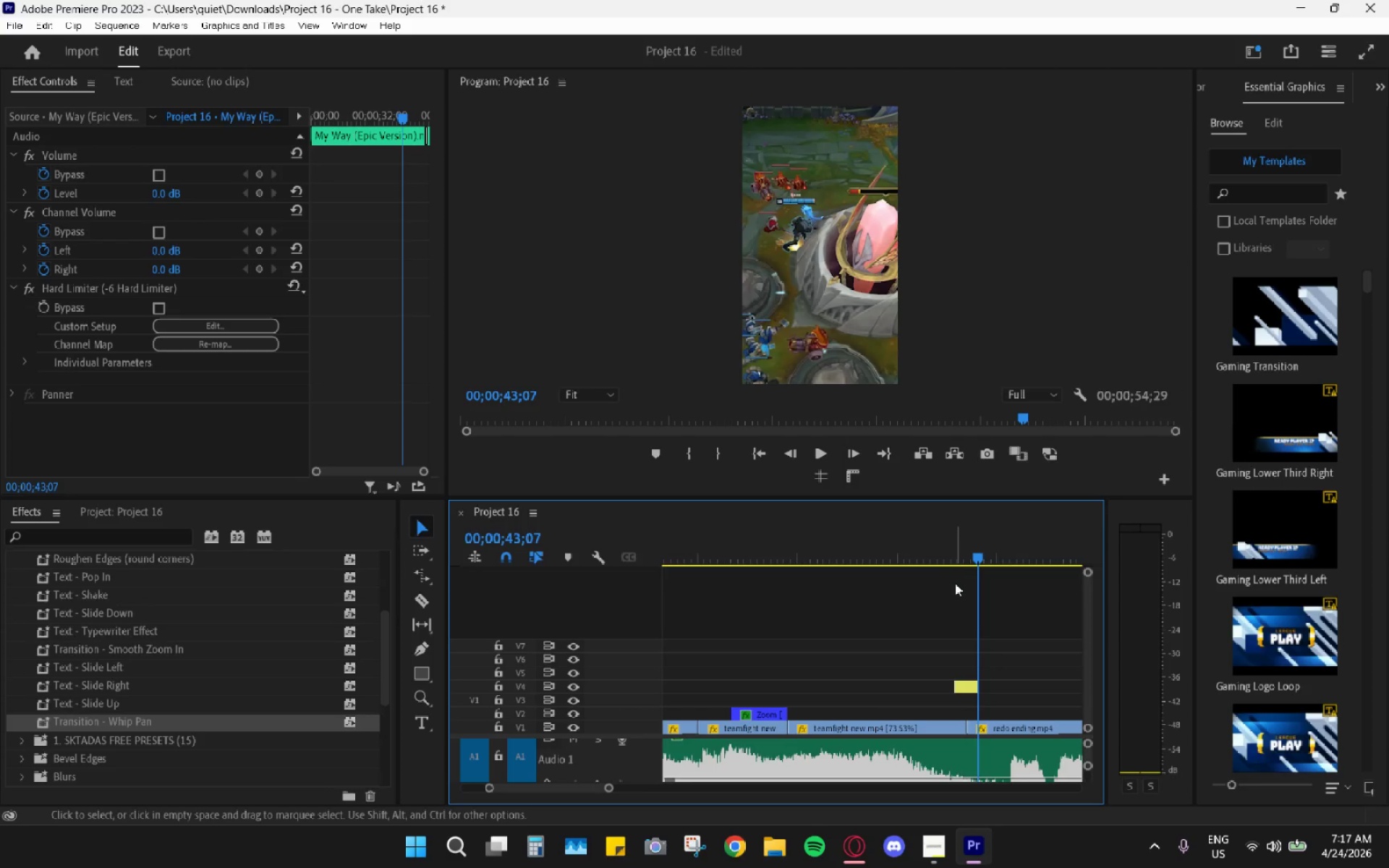 
hold_key(key=AltLeft, duration=0.72)
 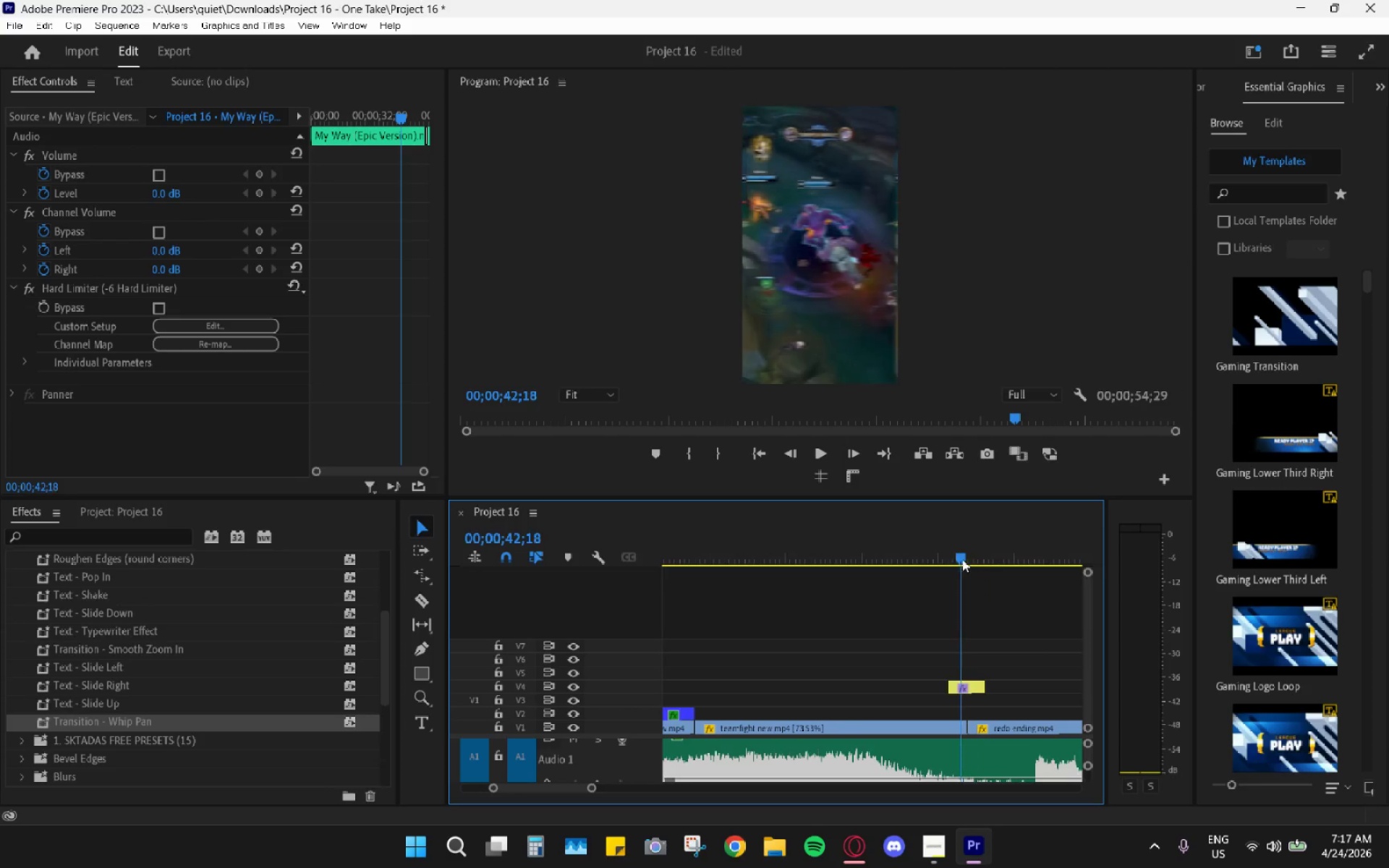 
left_click_drag(start_coordinate=[964, 563], to_coordinate=[957, 556])
 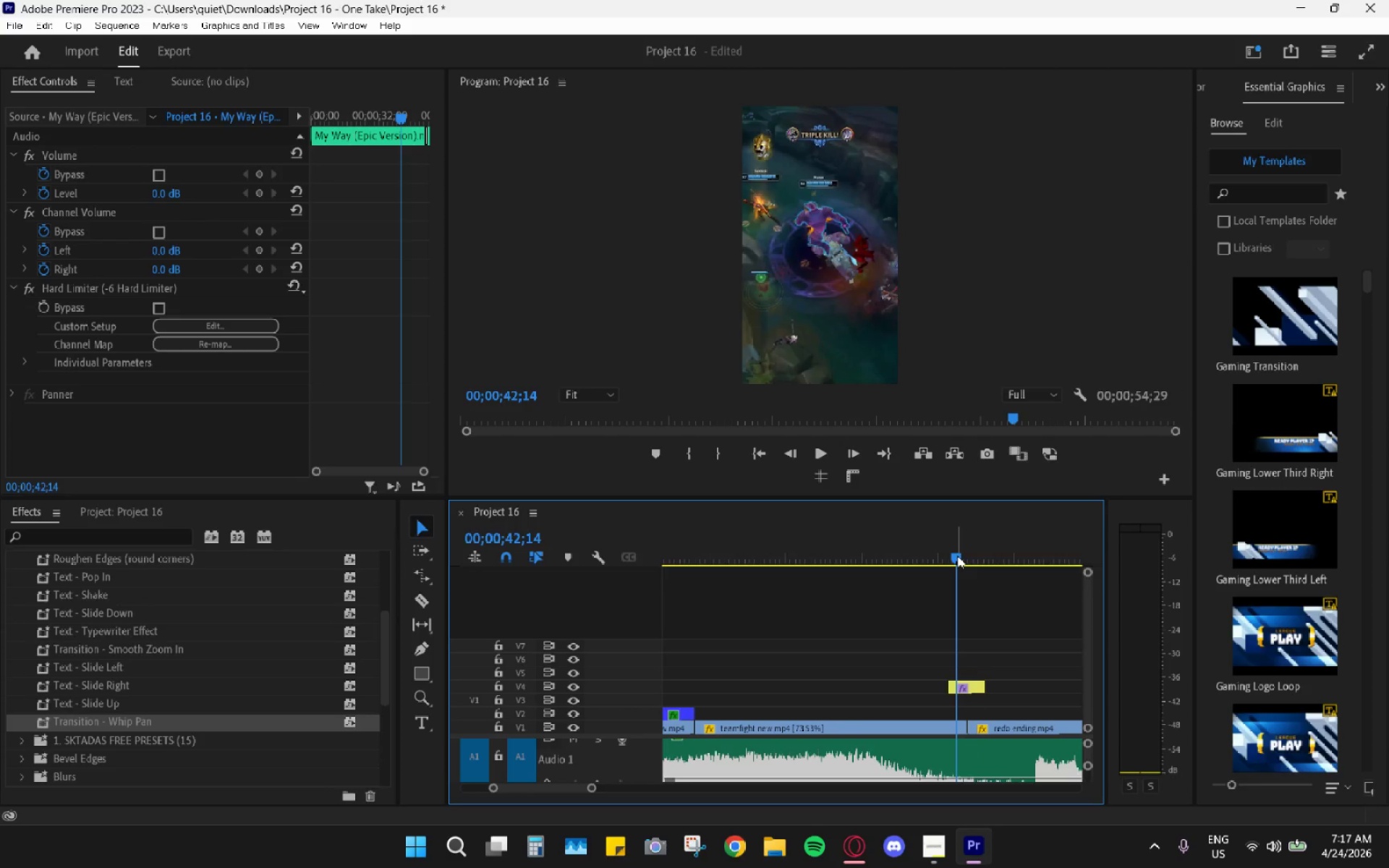 
key(Space)
 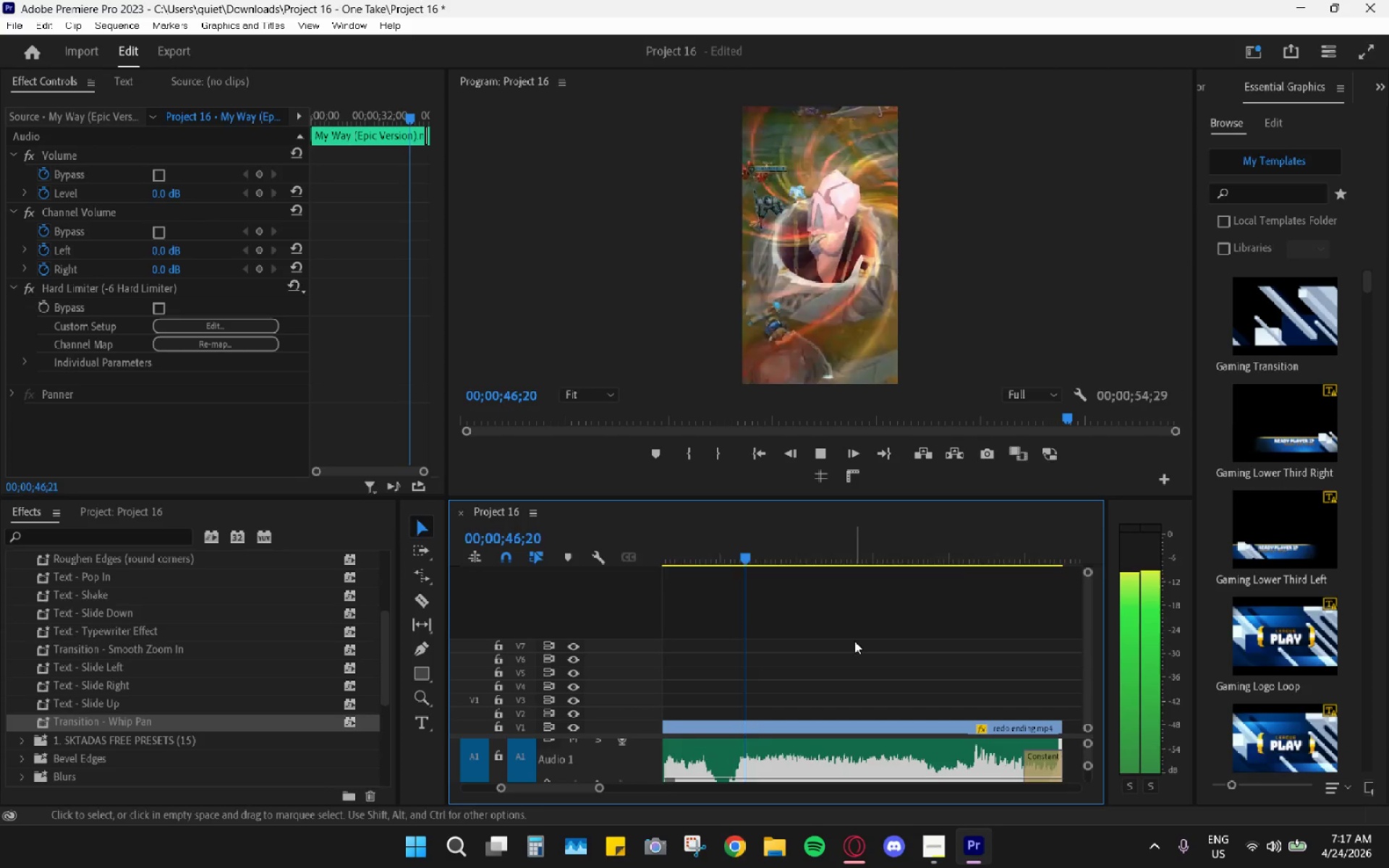 
scroll: coordinate [965, 616], scroll_direction: up, amount: 4.0
 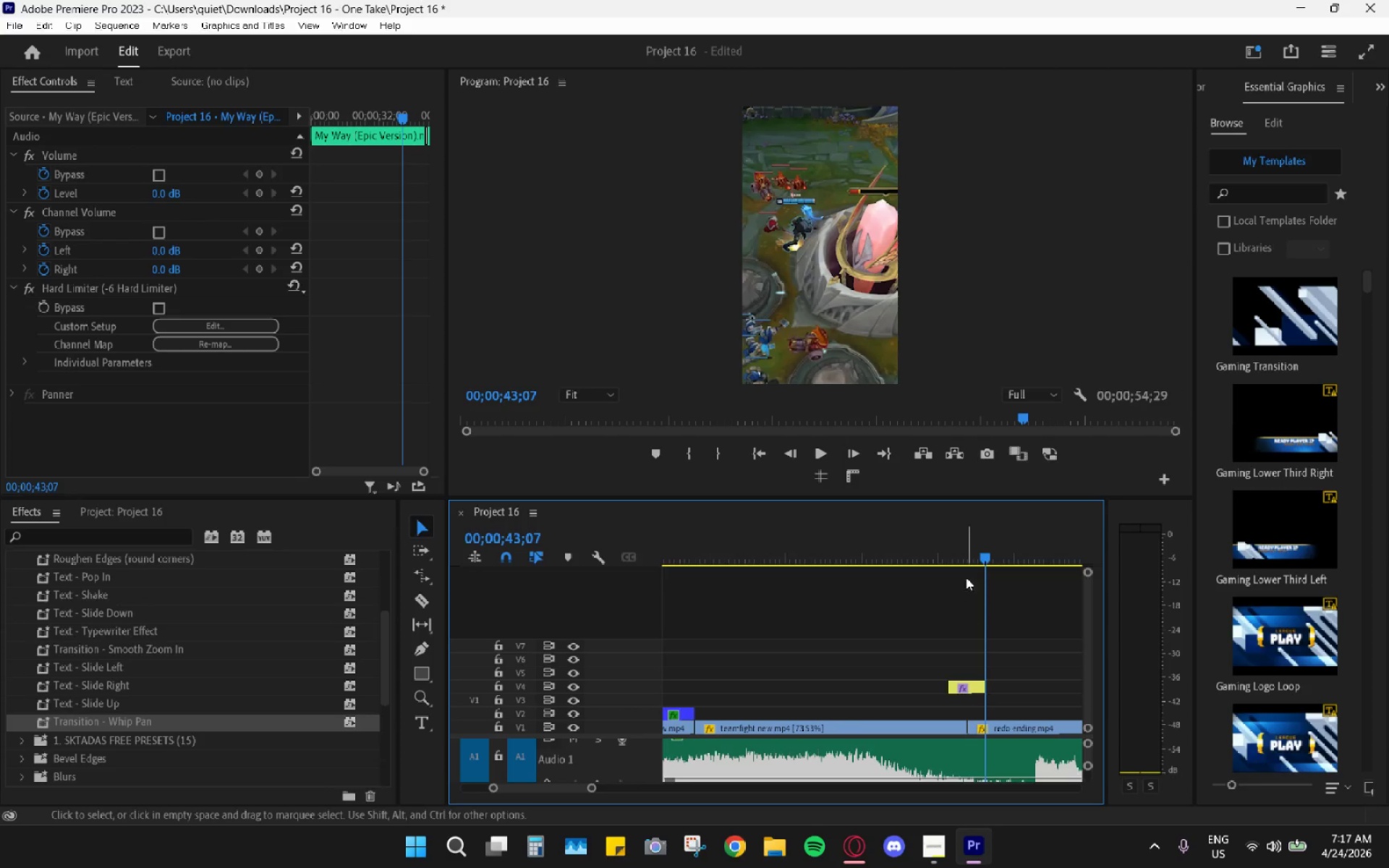 
wait(9.12)
 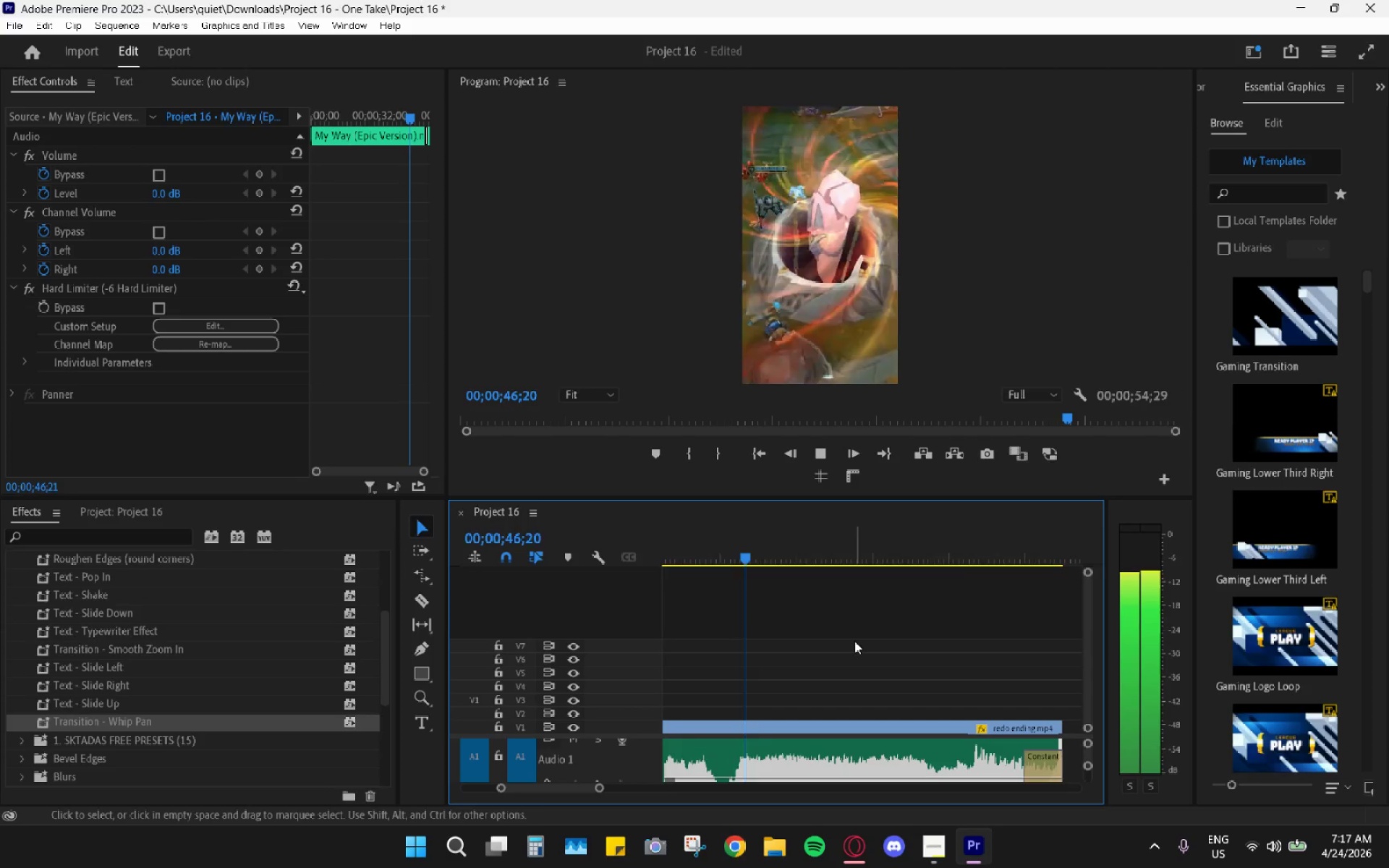 
hold_key(key=AltLeft, duration=0.67)
 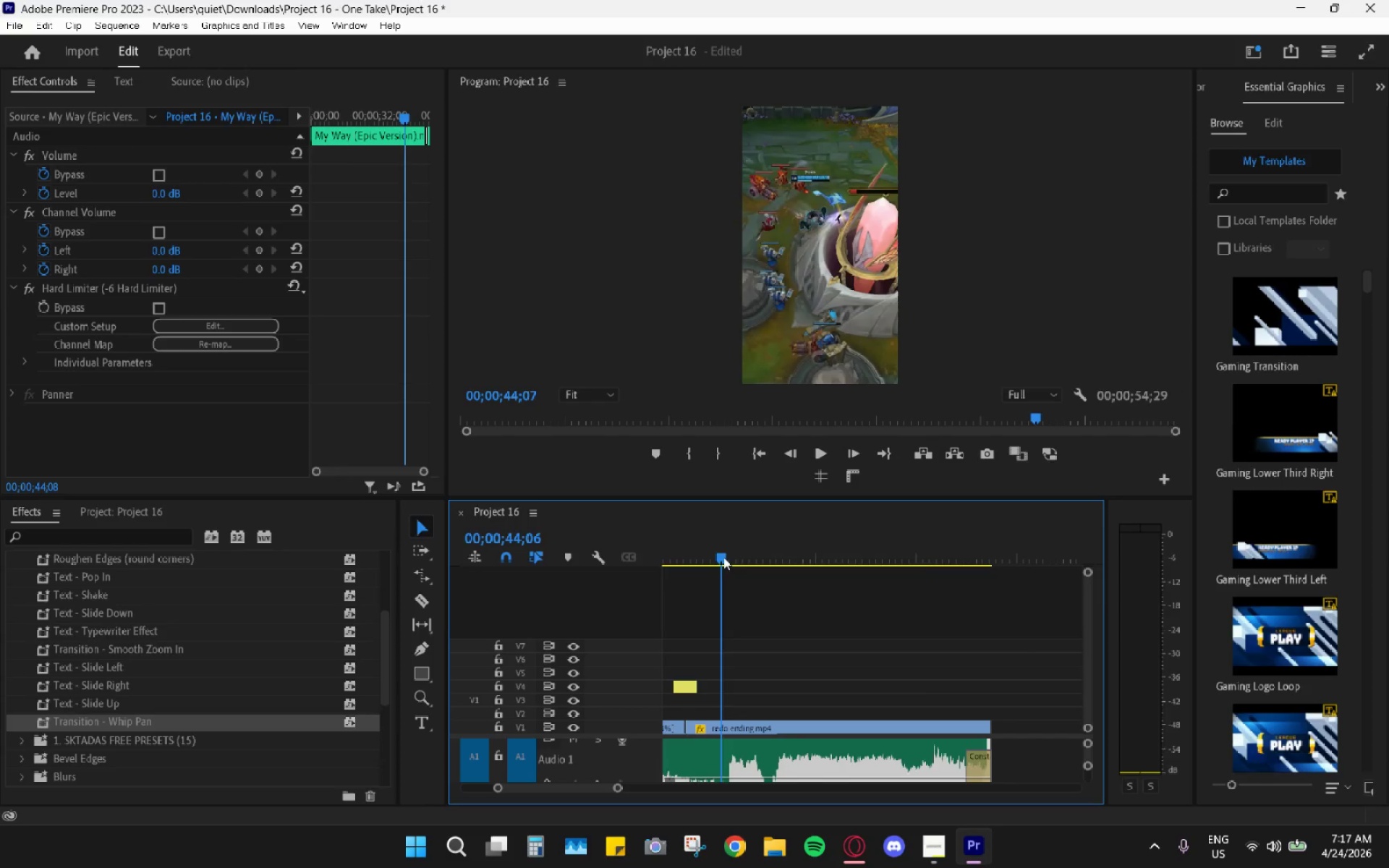 
left_click_drag(start_coordinate=[735, 563], to_coordinate=[691, 548])
 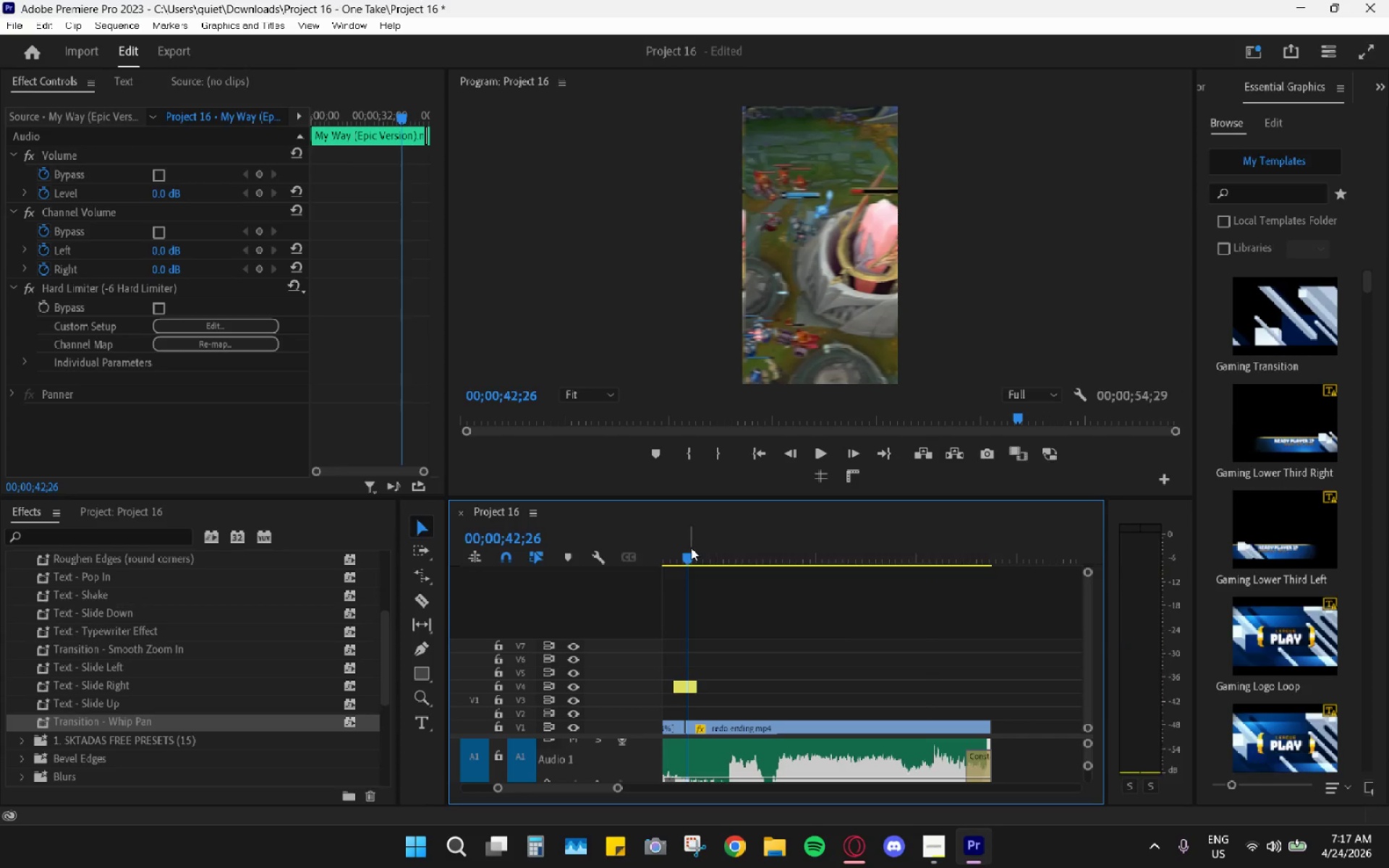 
scroll: coordinate [854, 638], scroll_direction: down, amount: 4.0
 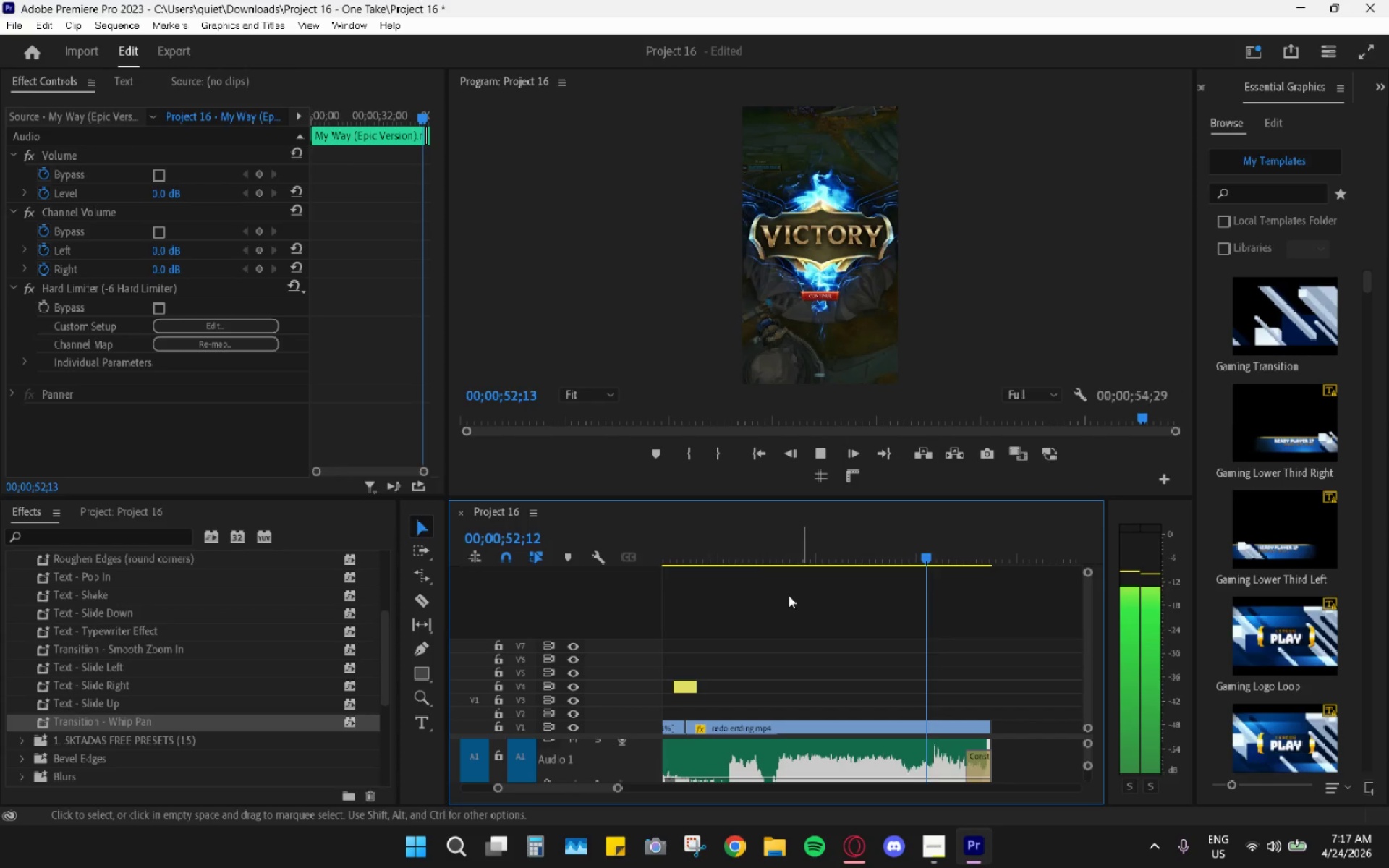 
key(Space)
 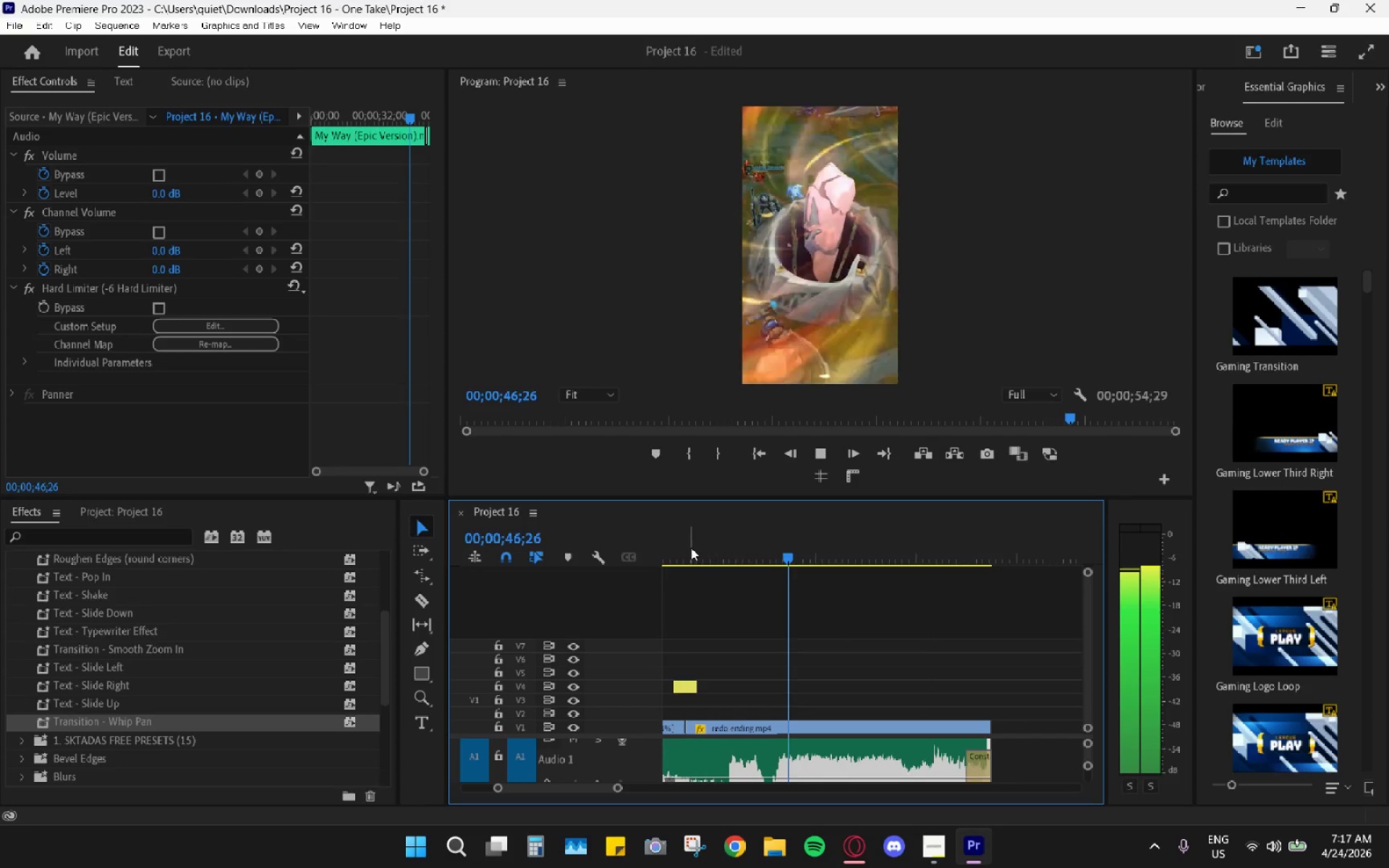 
wait(5.36)
 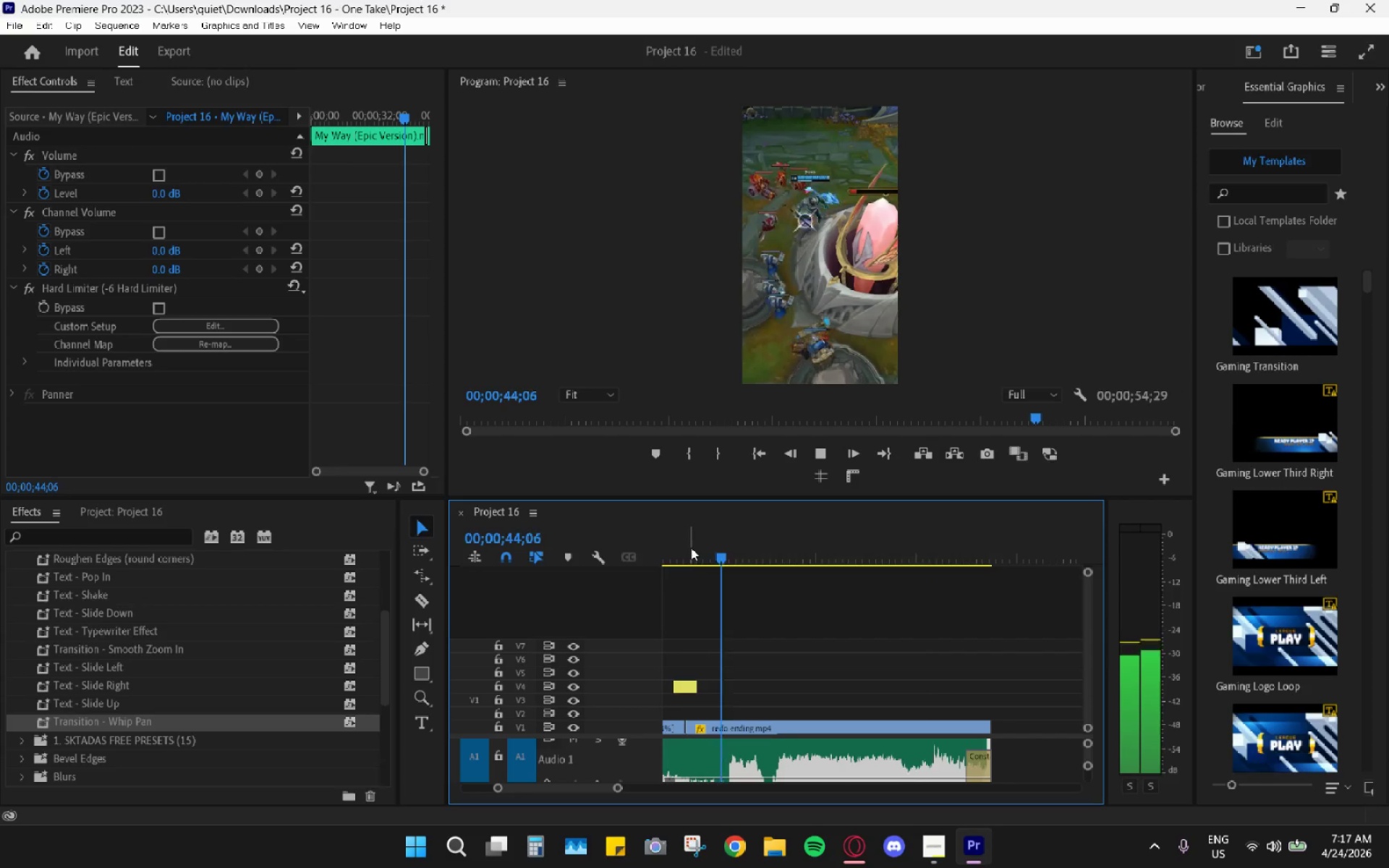 
key(Space)
 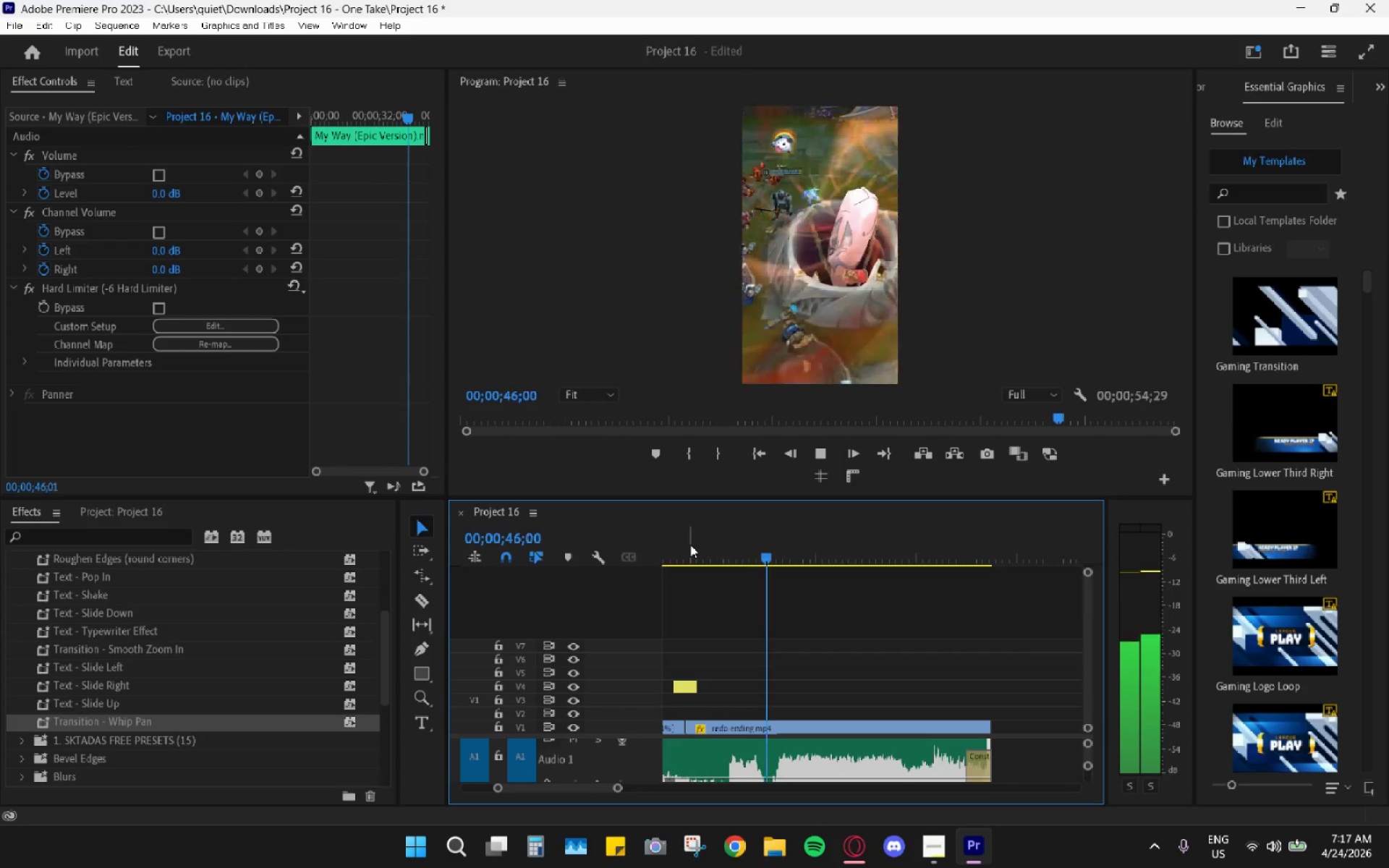 
wait(8.19)
 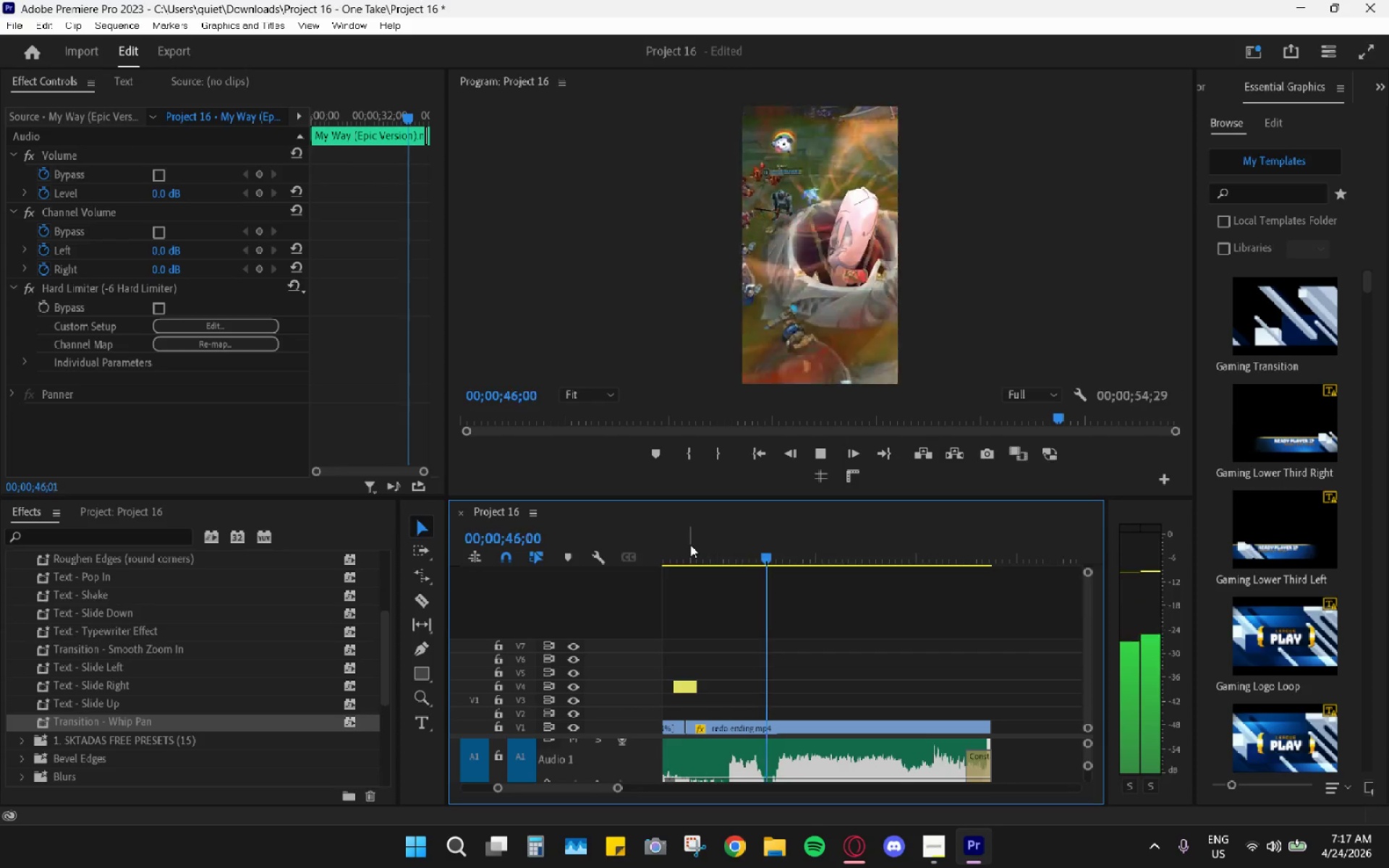 
key(Space)
 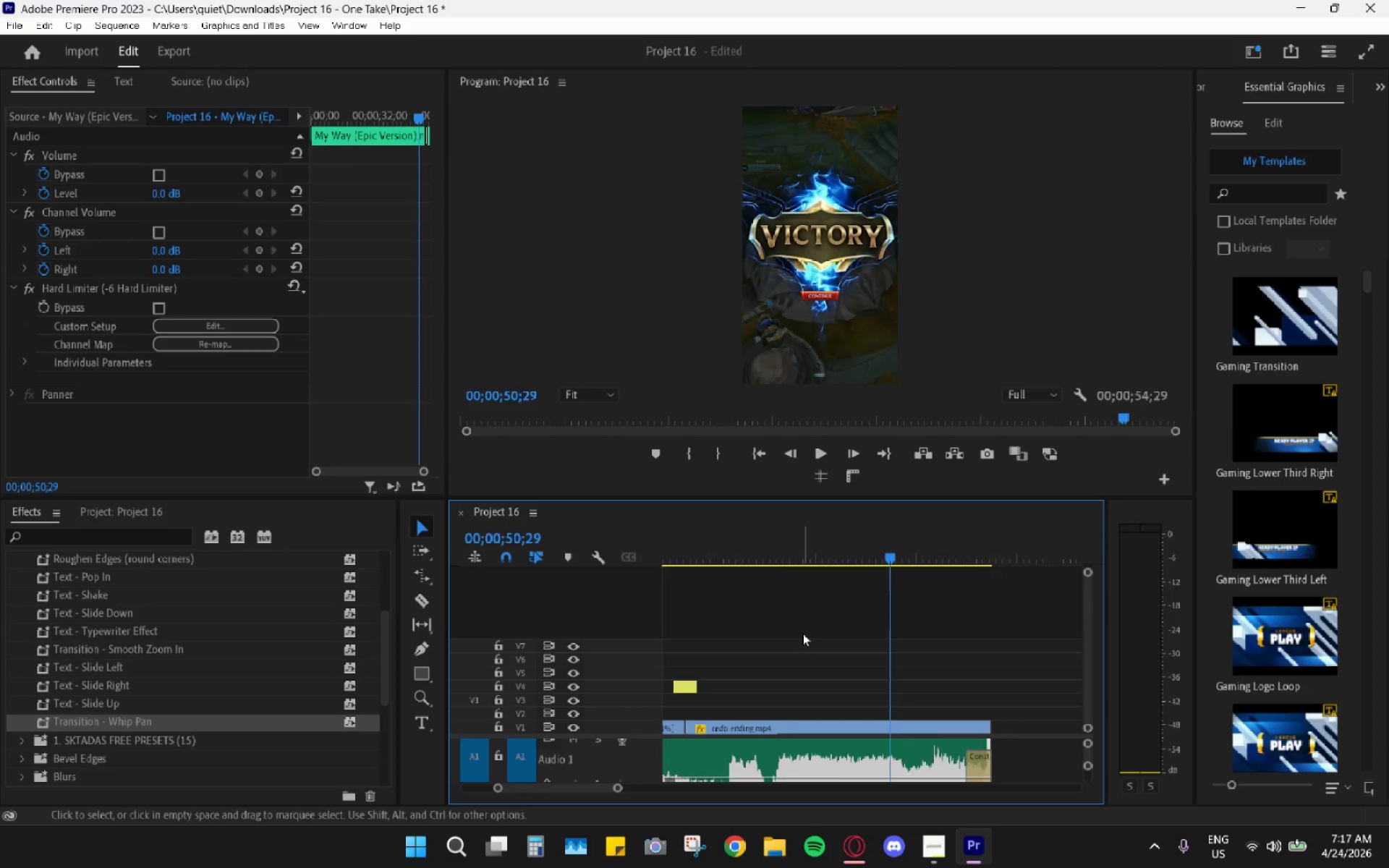 
left_click_drag(start_coordinate=[799, 566], to_coordinate=[790, 561])
 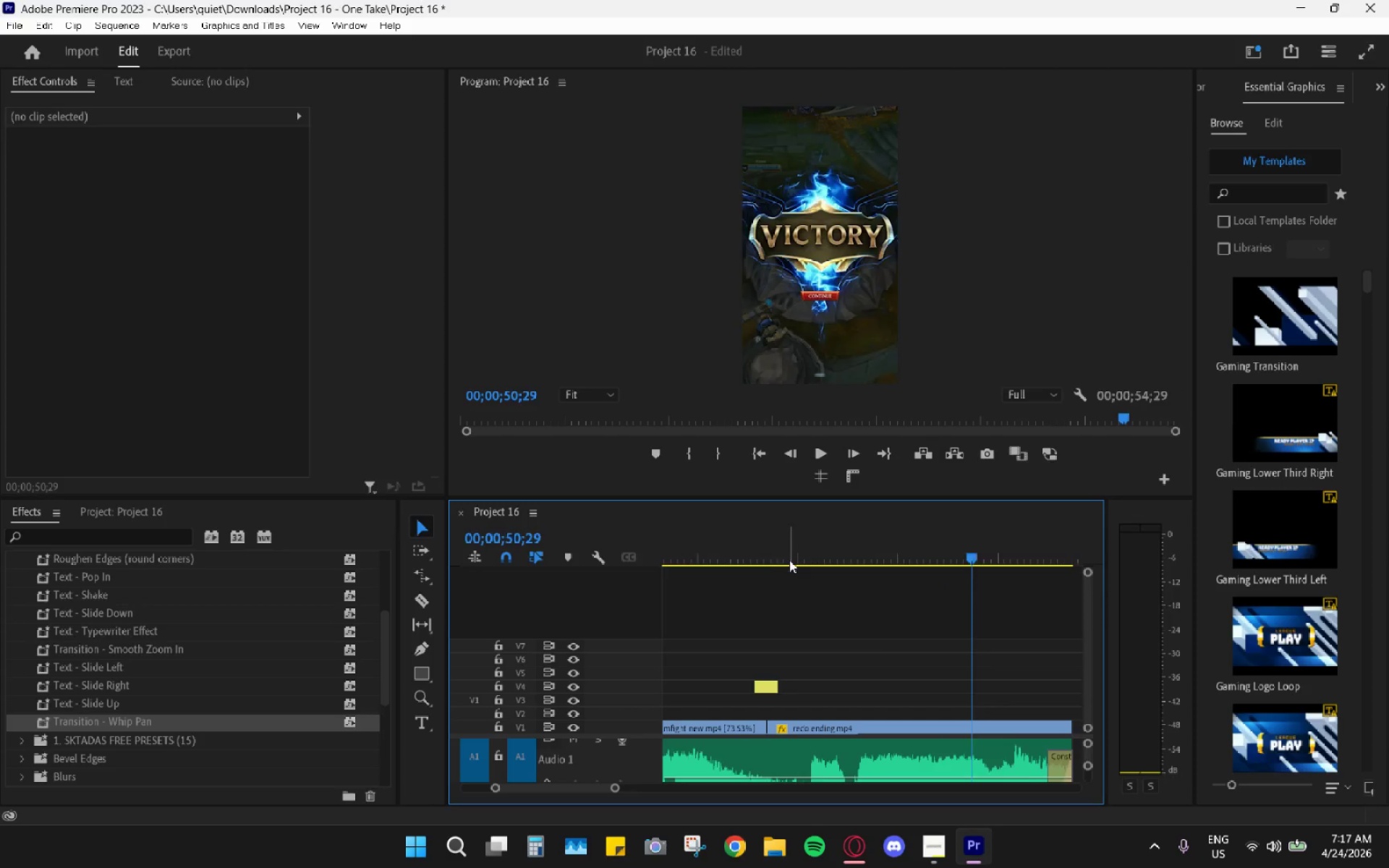 
left_click_drag(start_coordinate=[789, 560], to_coordinate=[773, 558])
 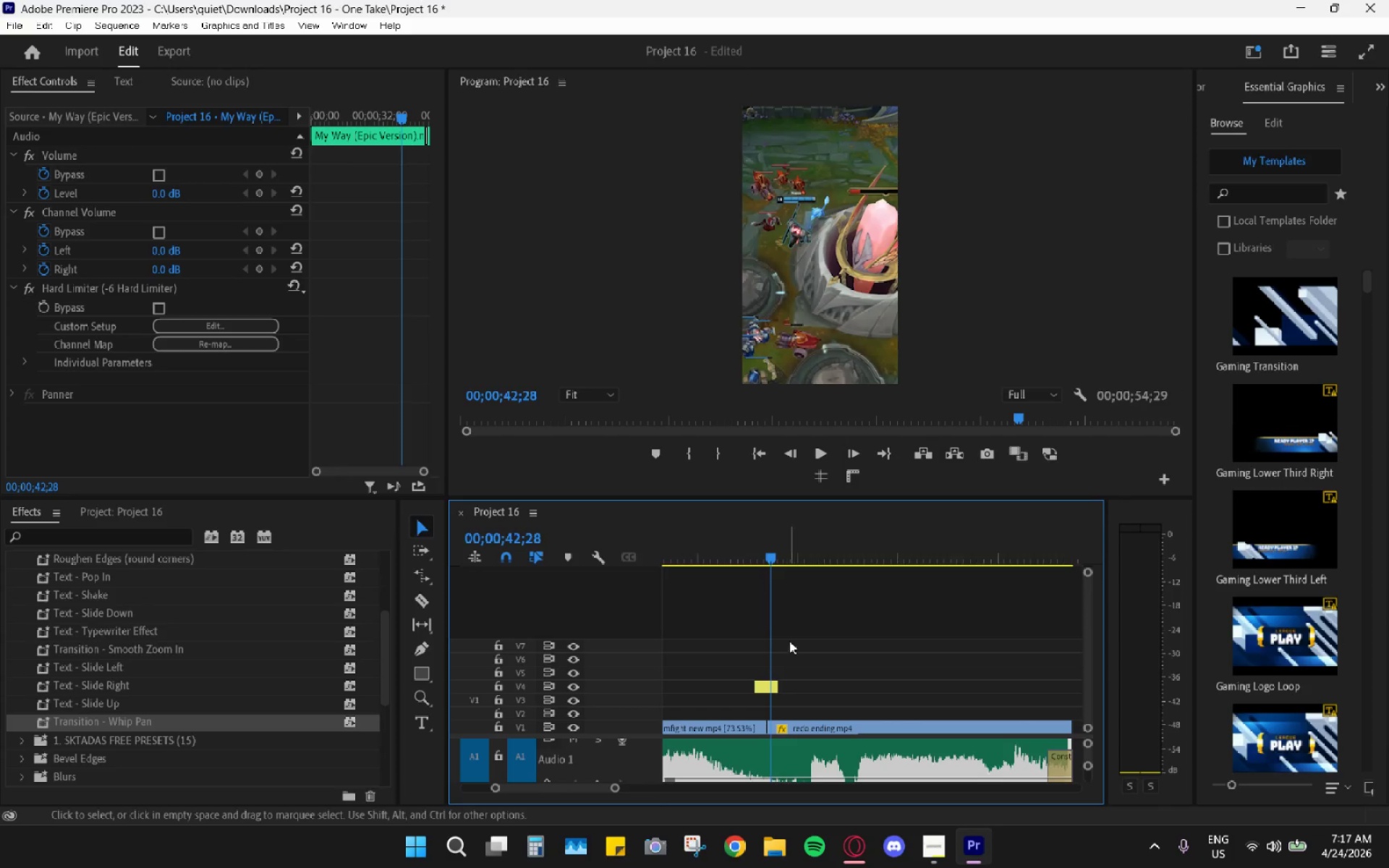 
scroll: coordinate [802, 633], scroll_direction: up, amount: 3.0
 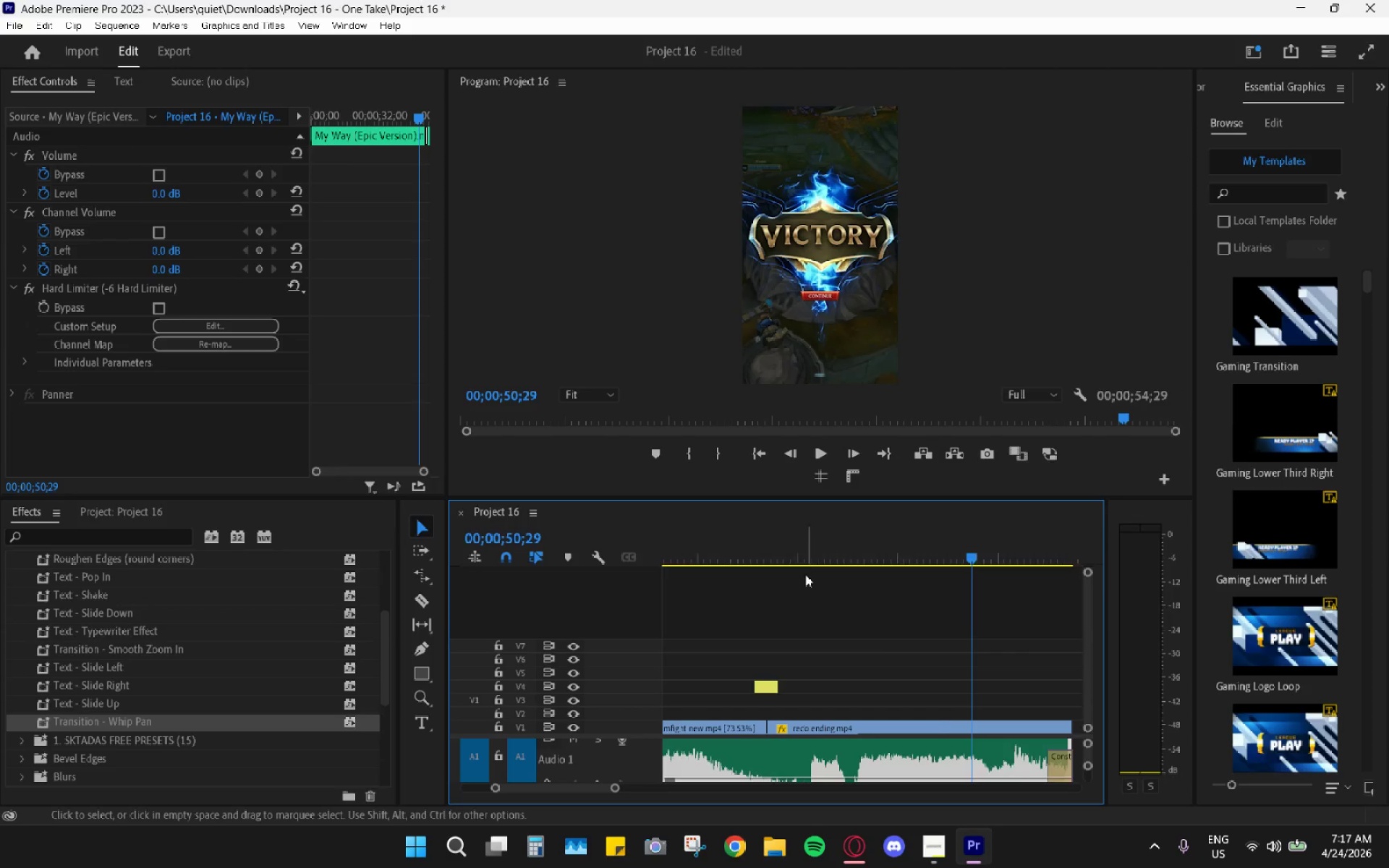 
hold_key(key=AltLeft, duration=0.78)
scroll: coordinate [796, 691], scroll_direction: up, amount: 8.0
 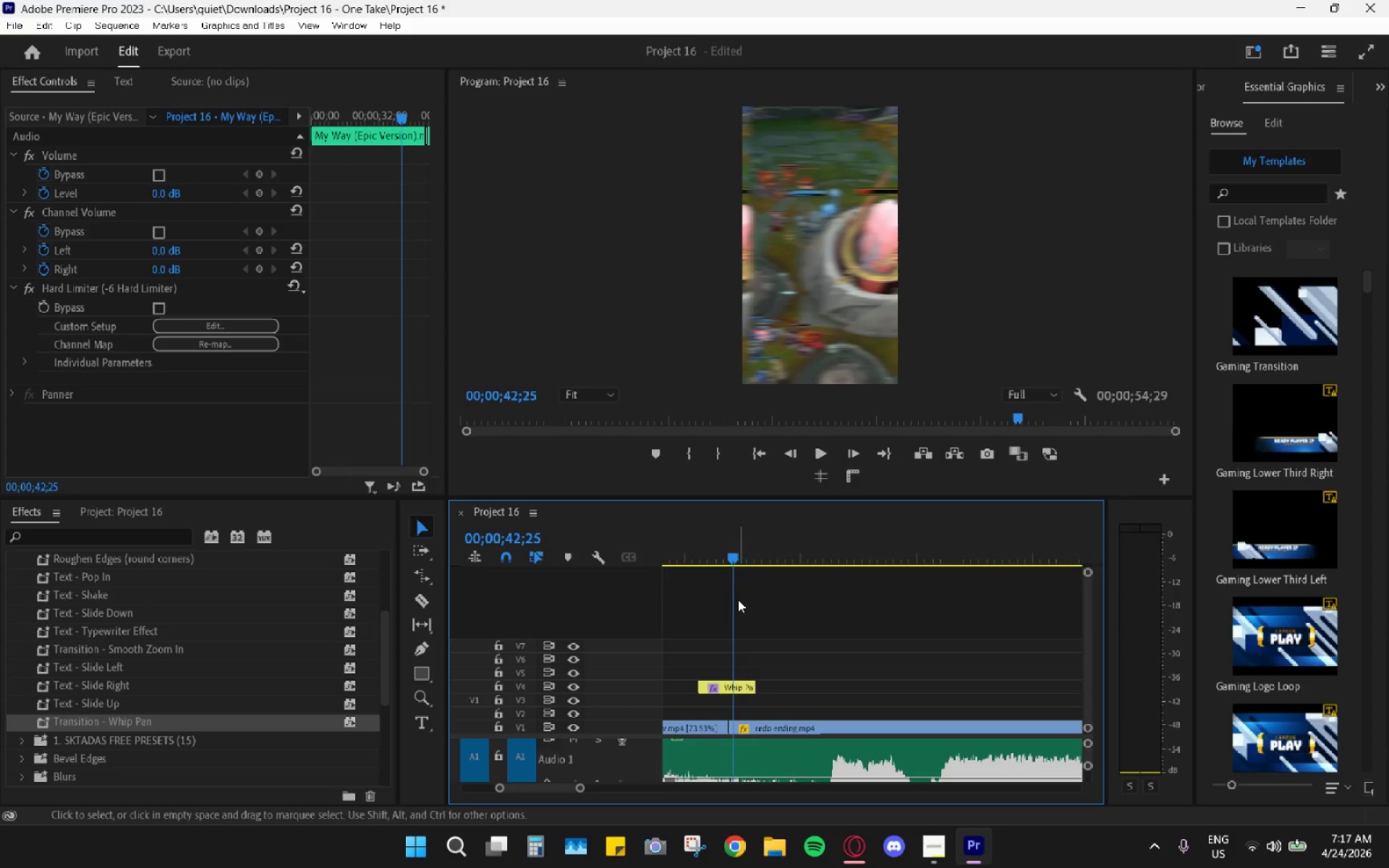 
left_click_drag(start_coordinate=[747, 723], to_coordinate=[752, 724])
 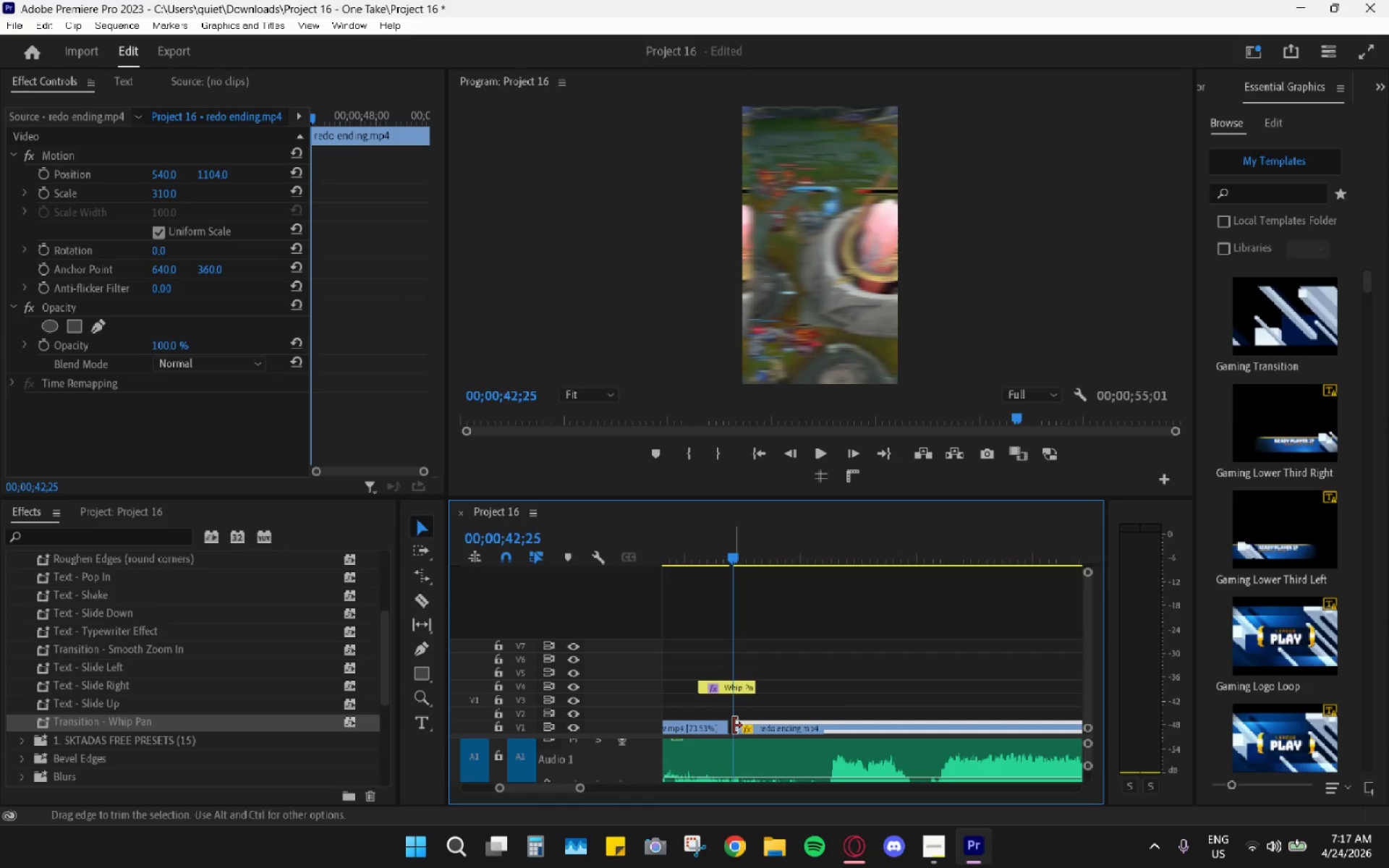 
left_click_drag(start_coordinate=[734, 726], to_coordinate=[728, 726])
 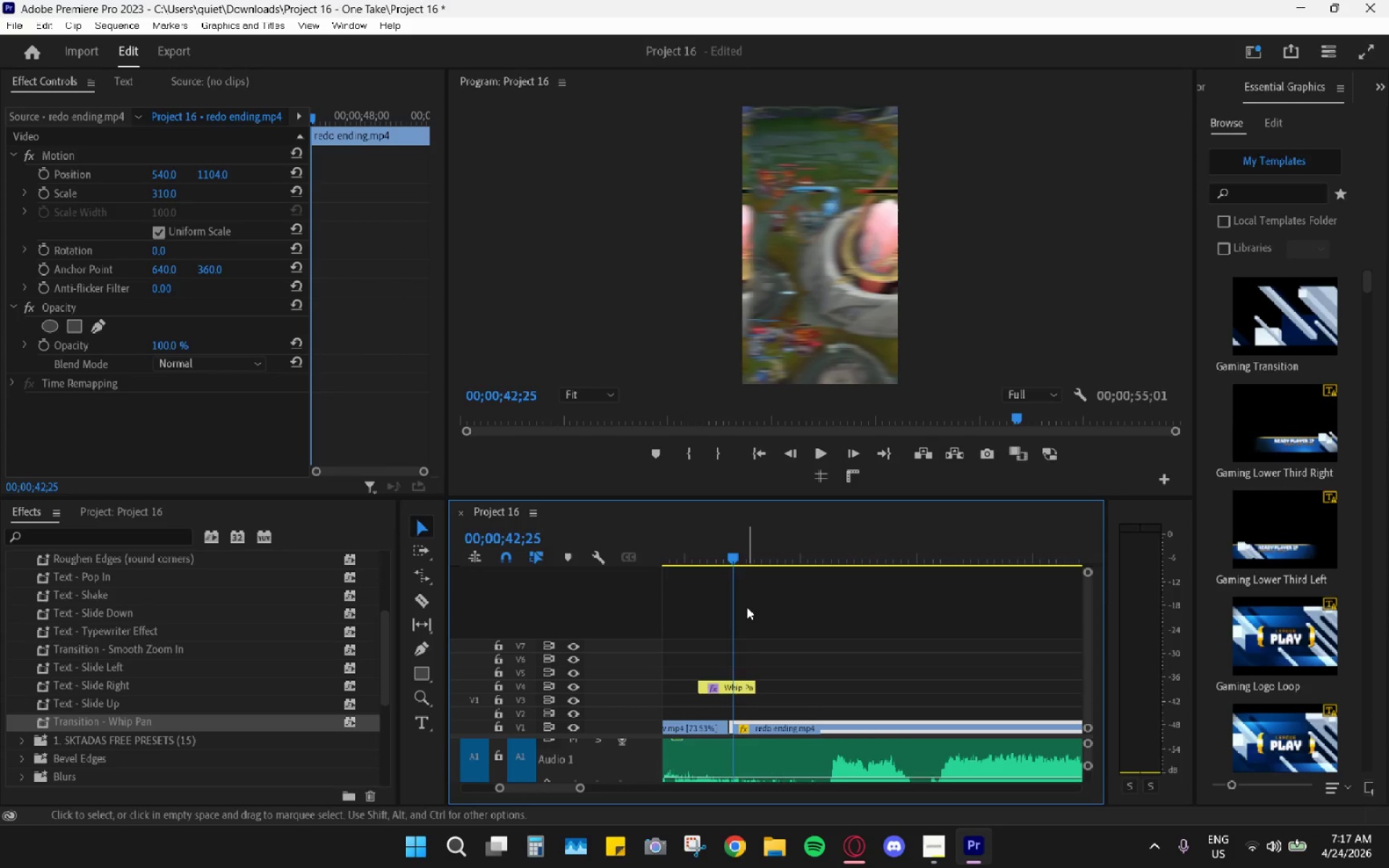 
key(Space)
 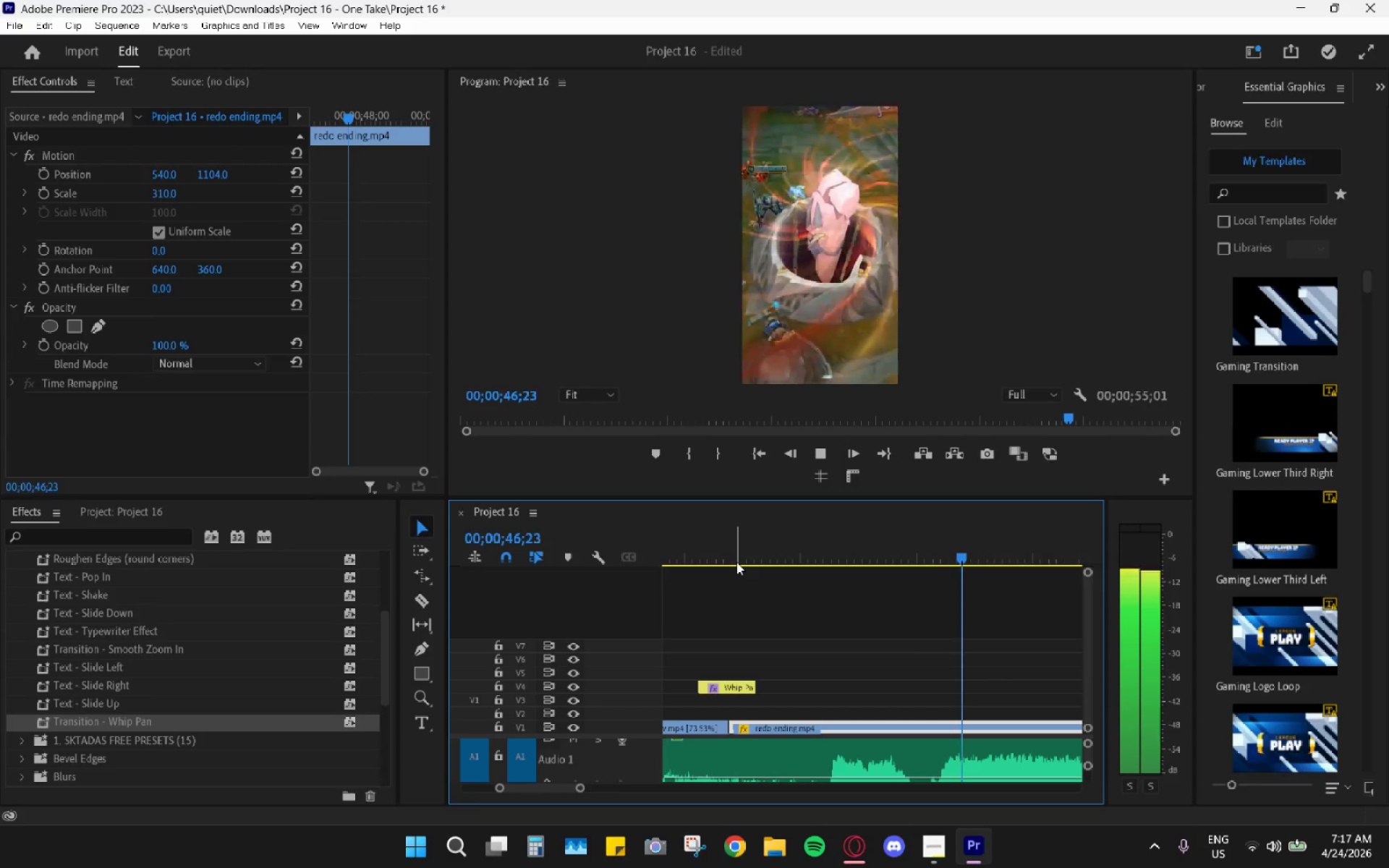 
wait(9.0)
 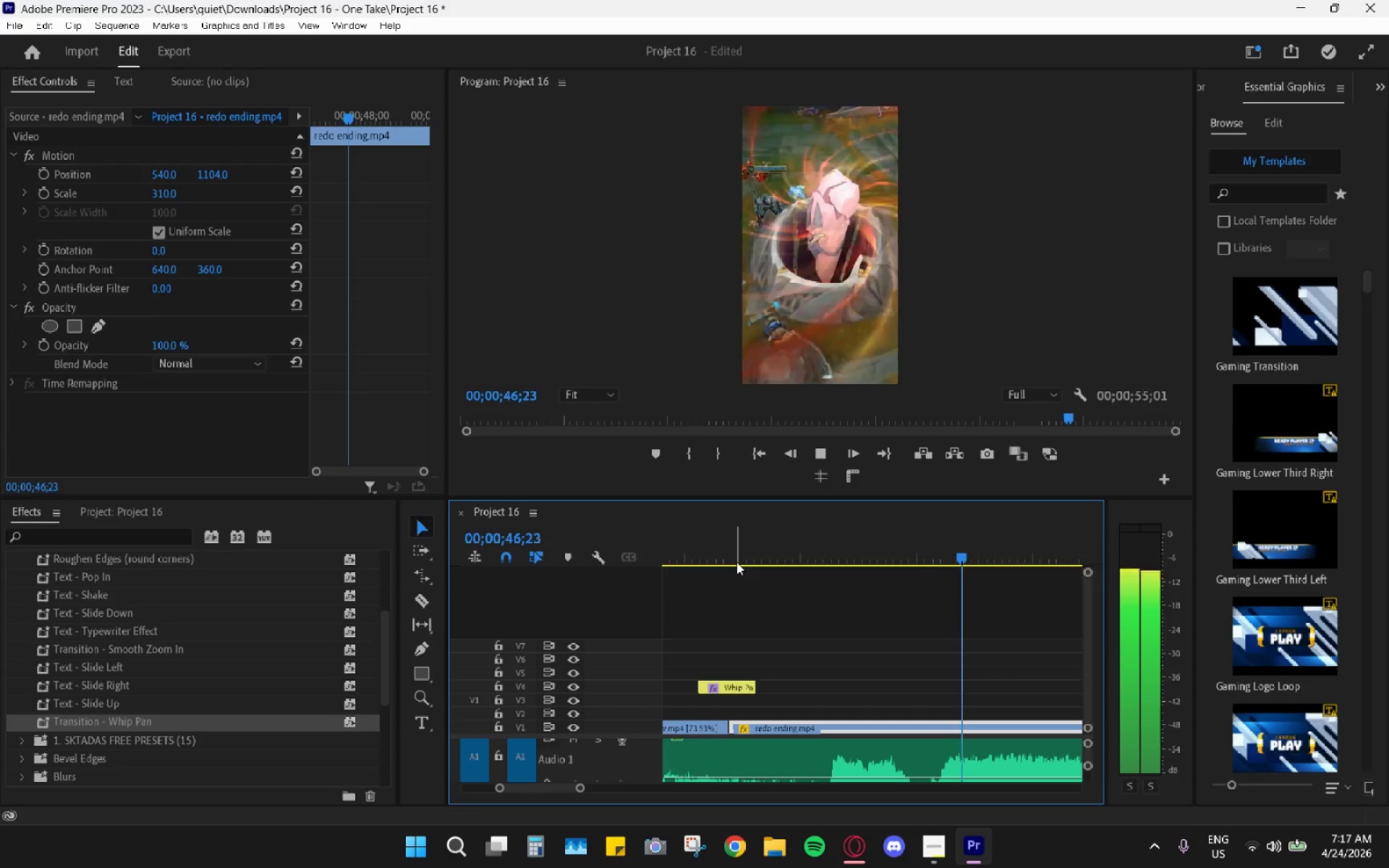 
key(Space)
 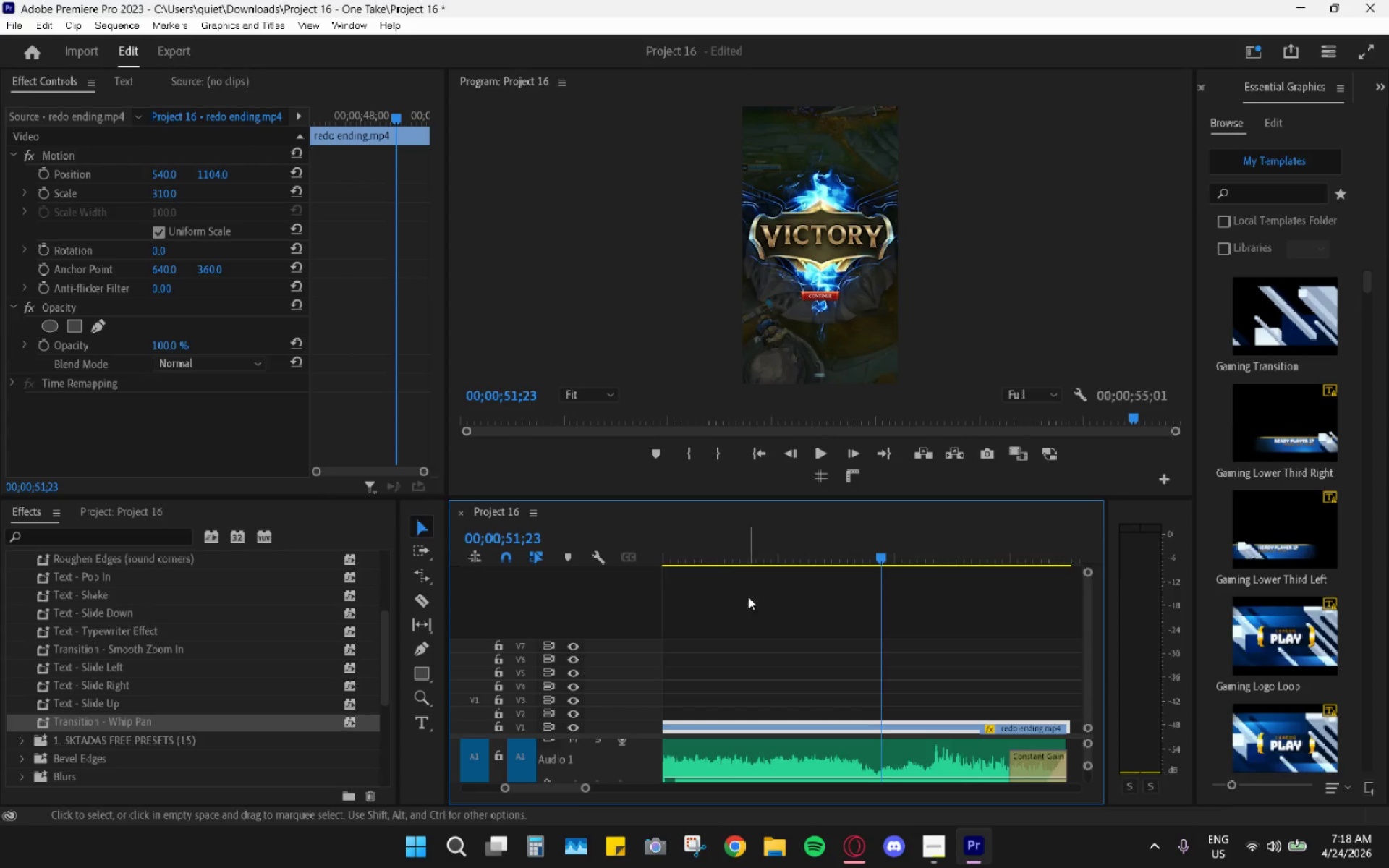 
hold_key(key=AltLeft, duration=0.62)
 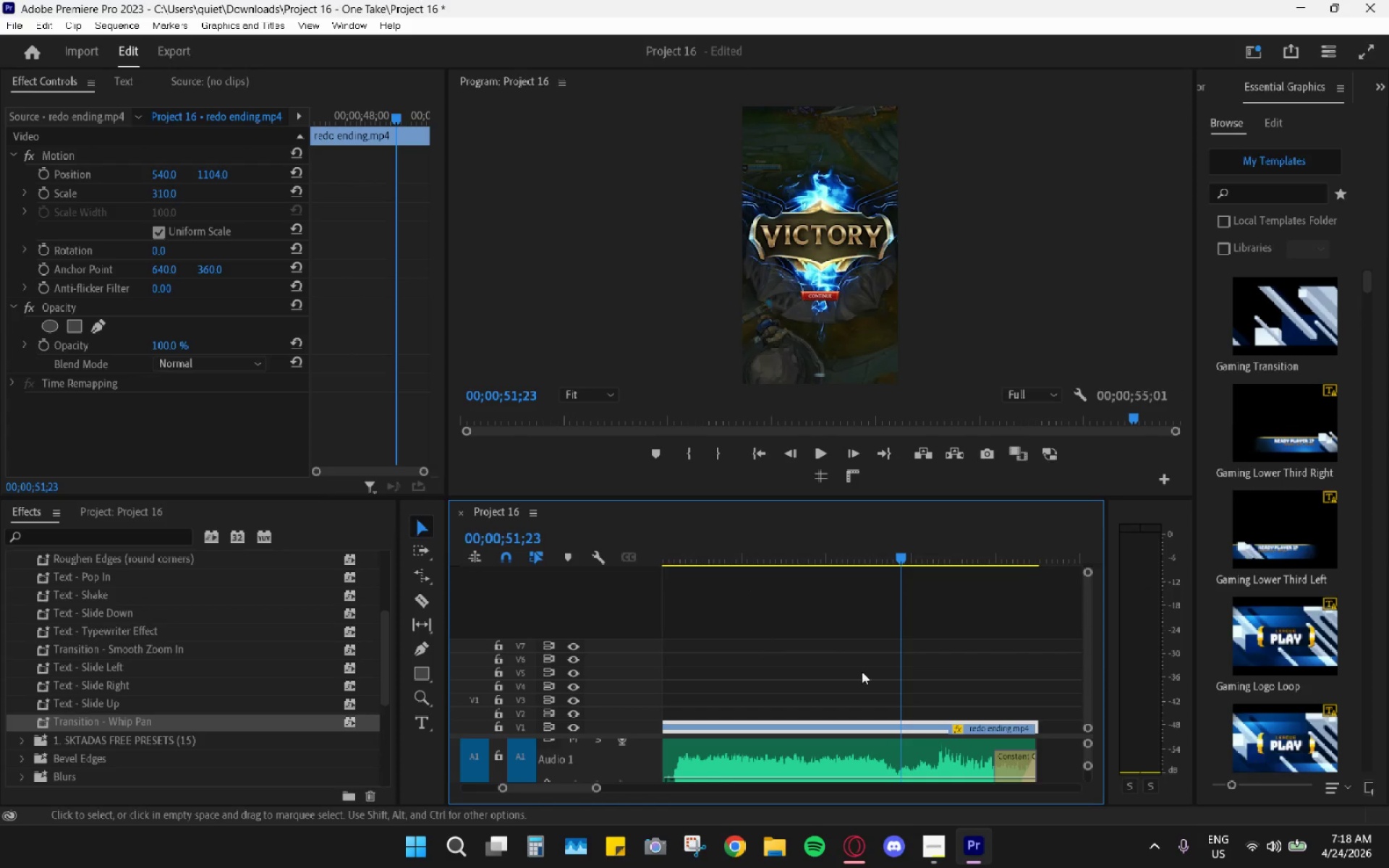 
key(C)
 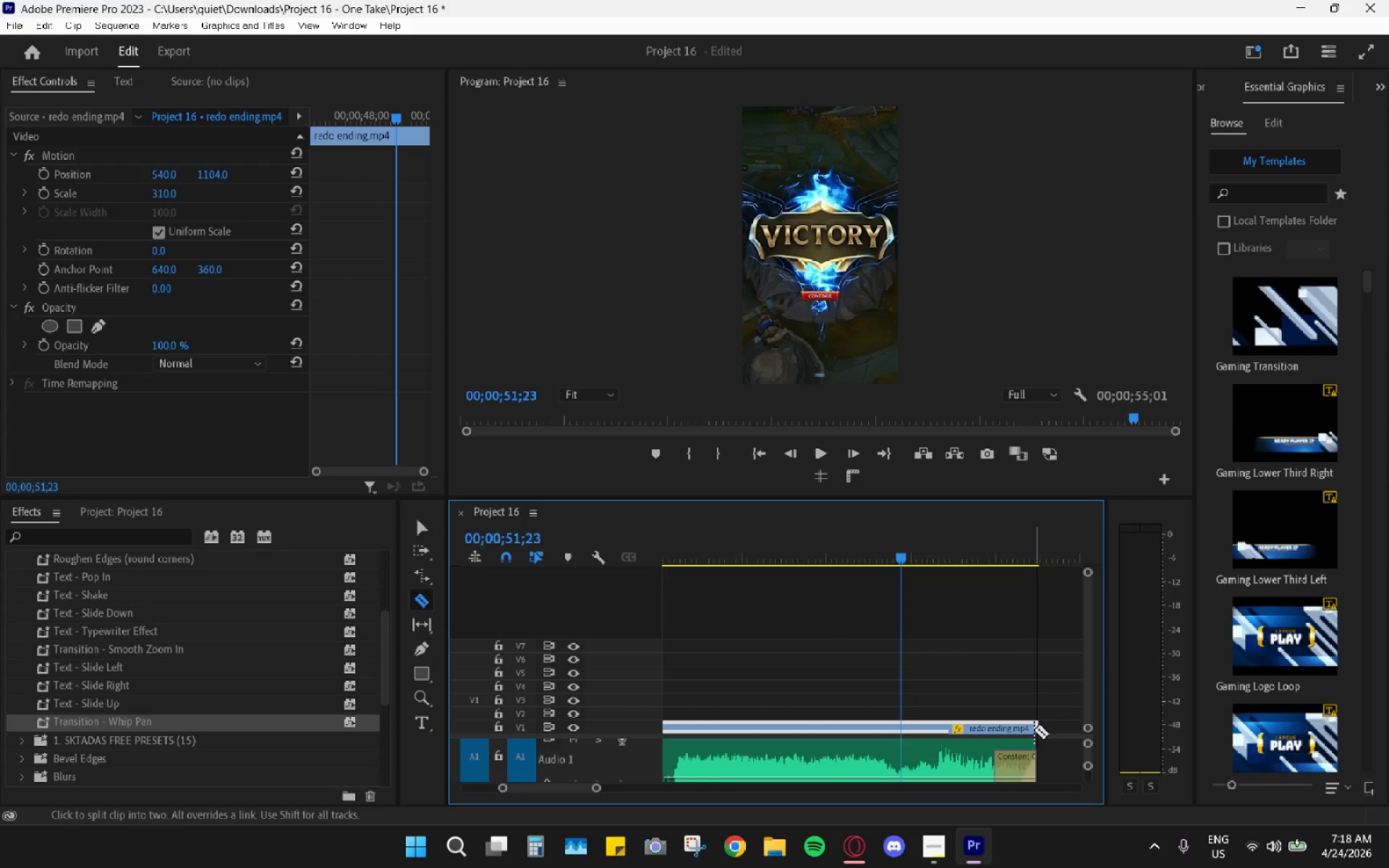 
scroll: coordinate [755, 630], scroll_direction: down, amount: 3.0
 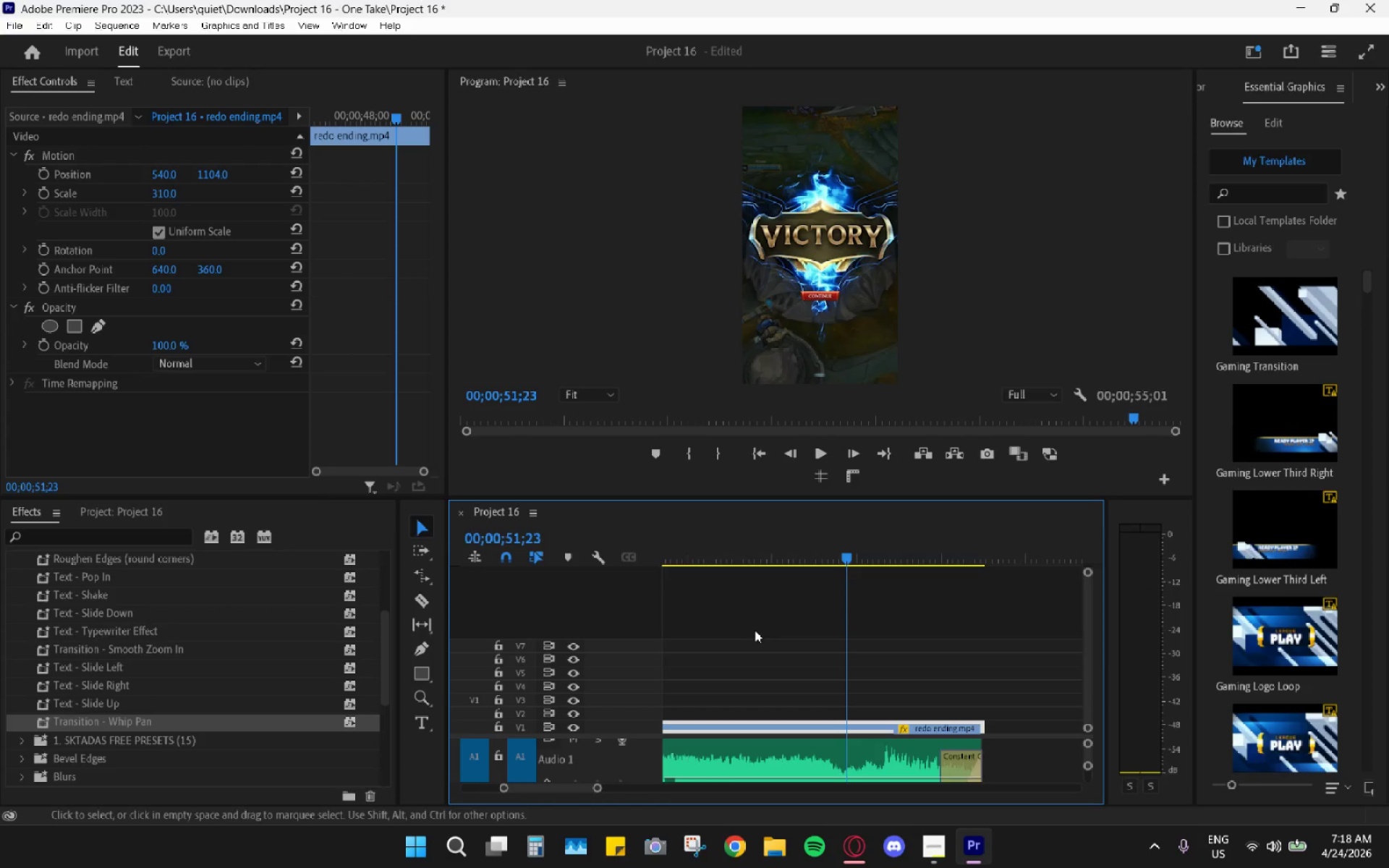 
scroll: coordinate [755, 630], scroll_direction: up, amount: 2.0
 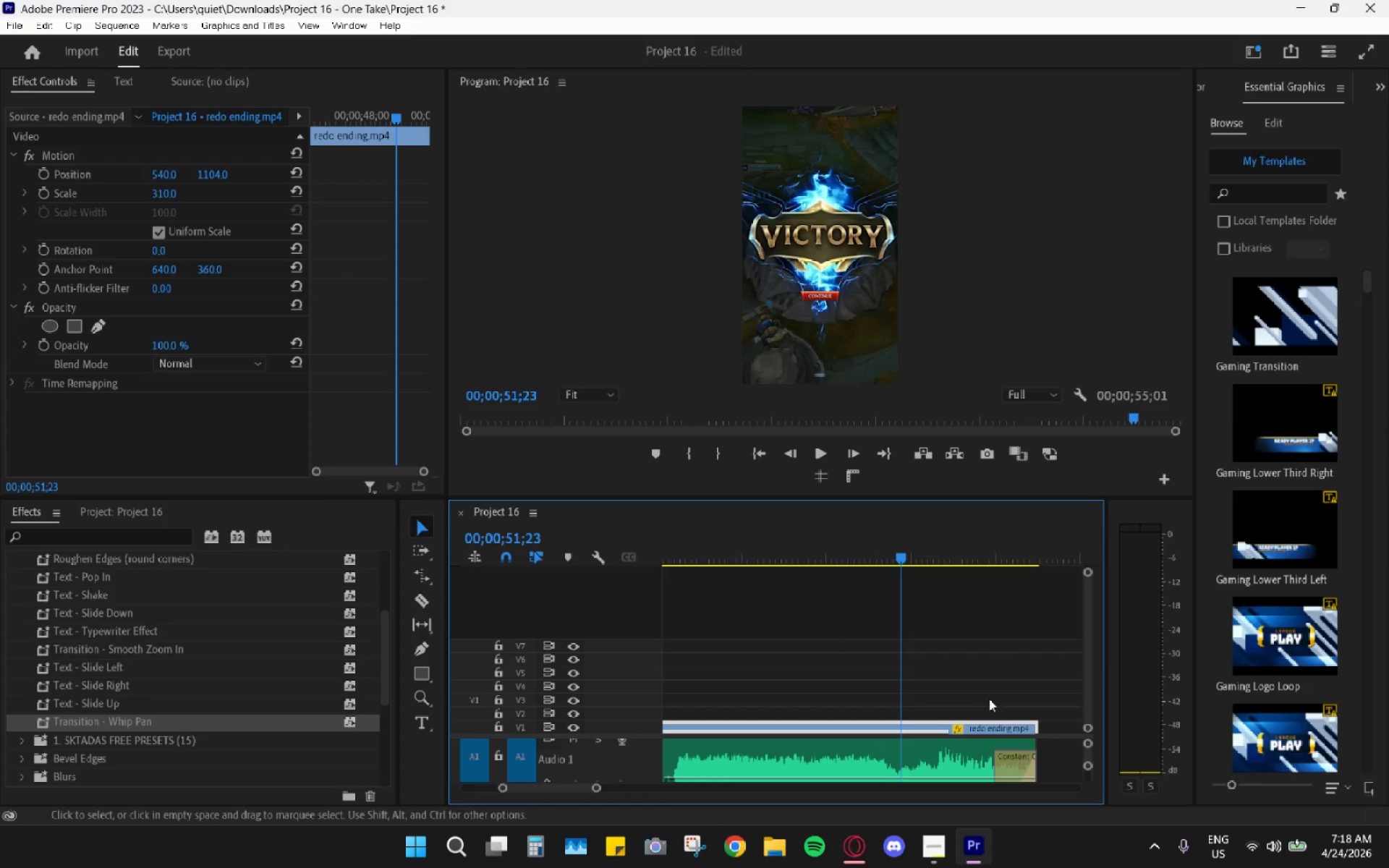 
left_click([1035, 730])
 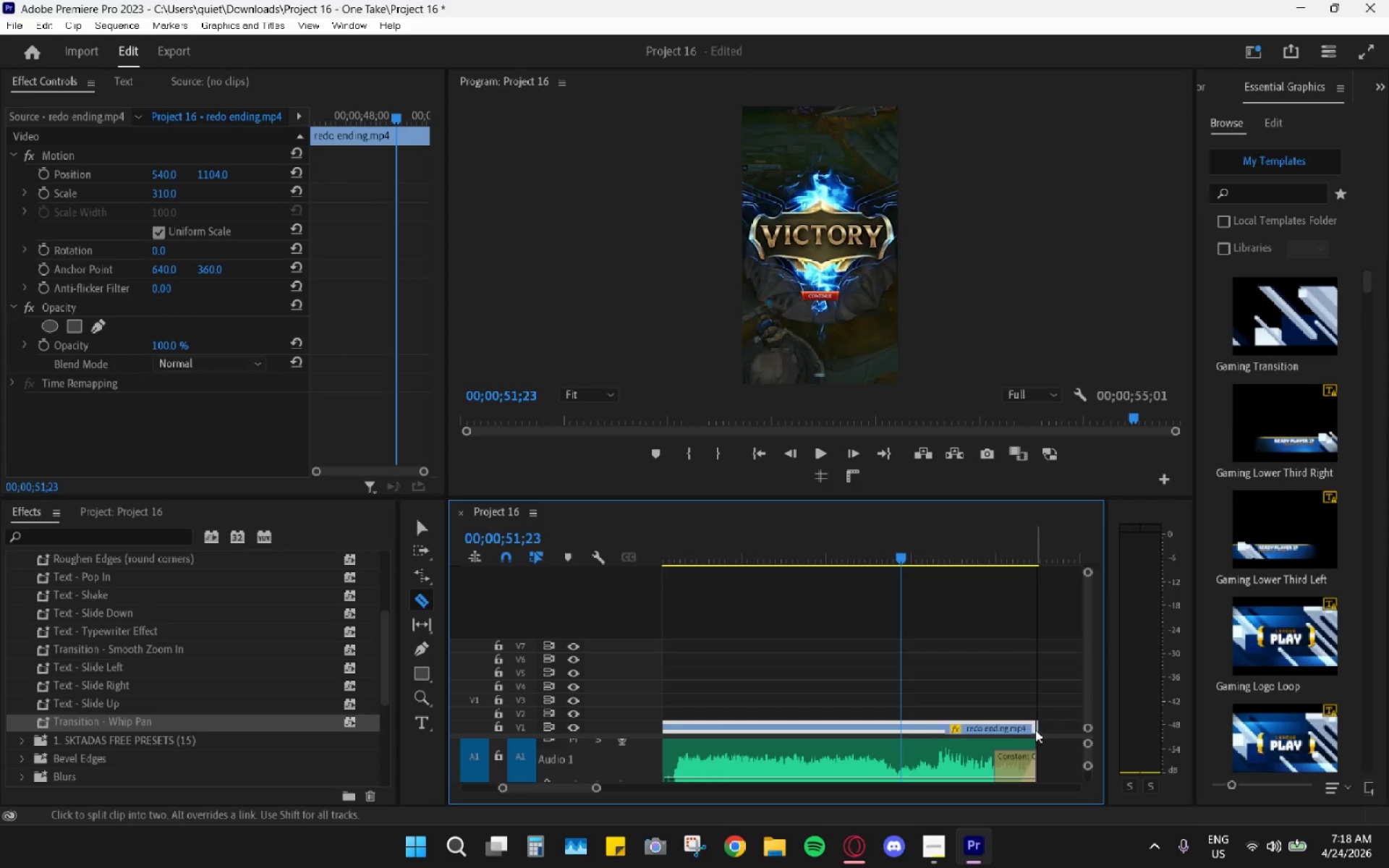 
key(V)
 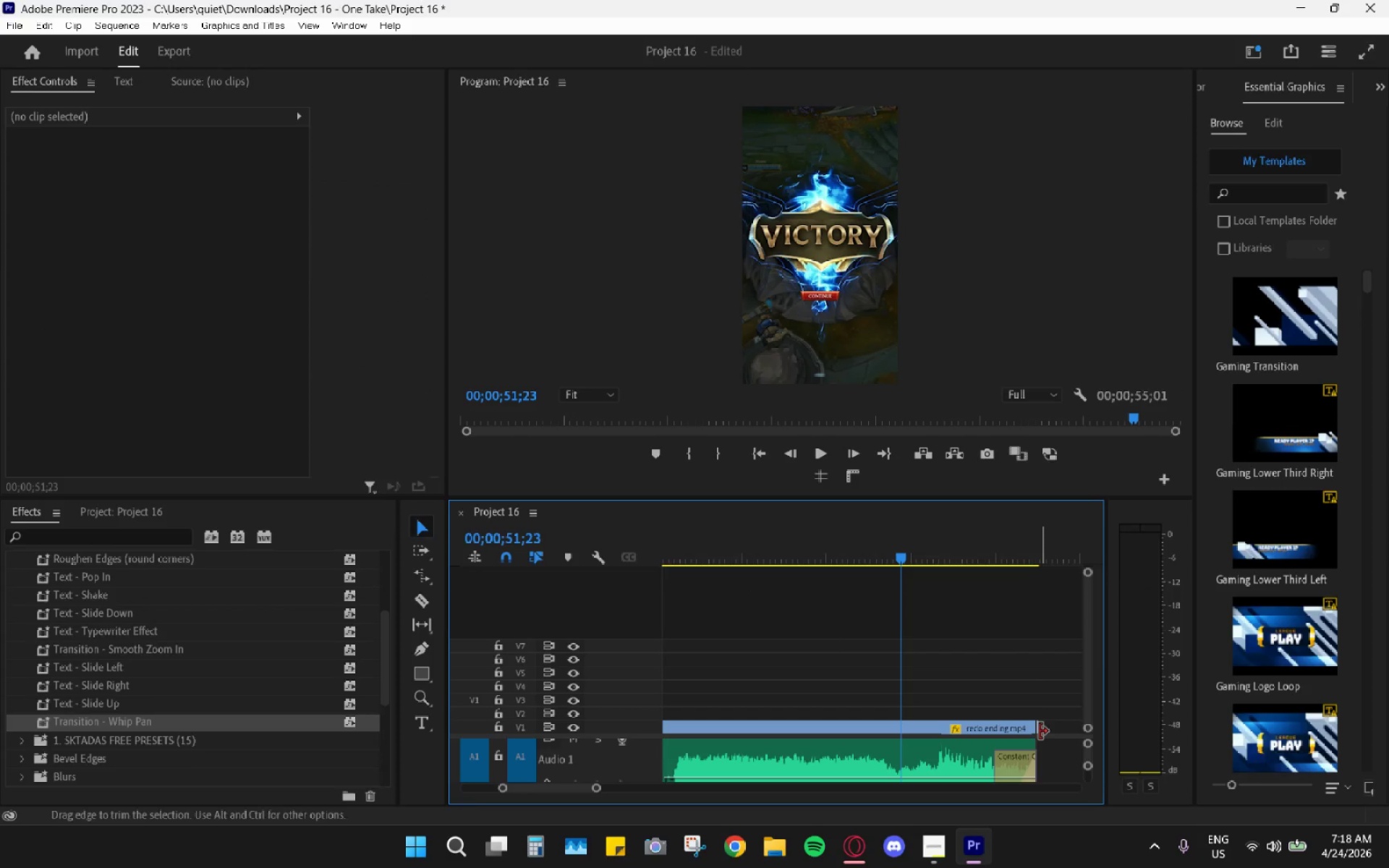 
left_click([1037, 729])
 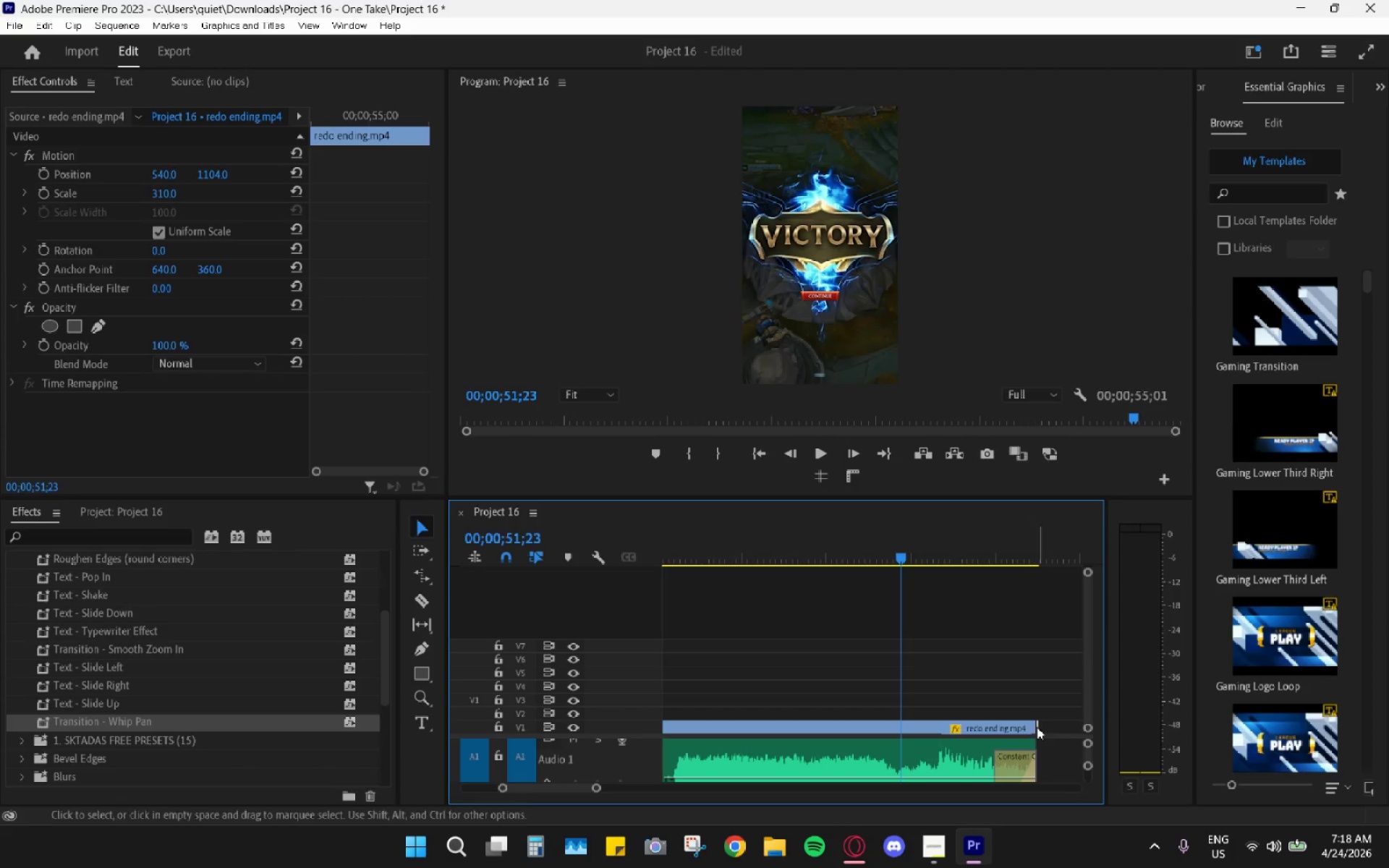 
key(H)
 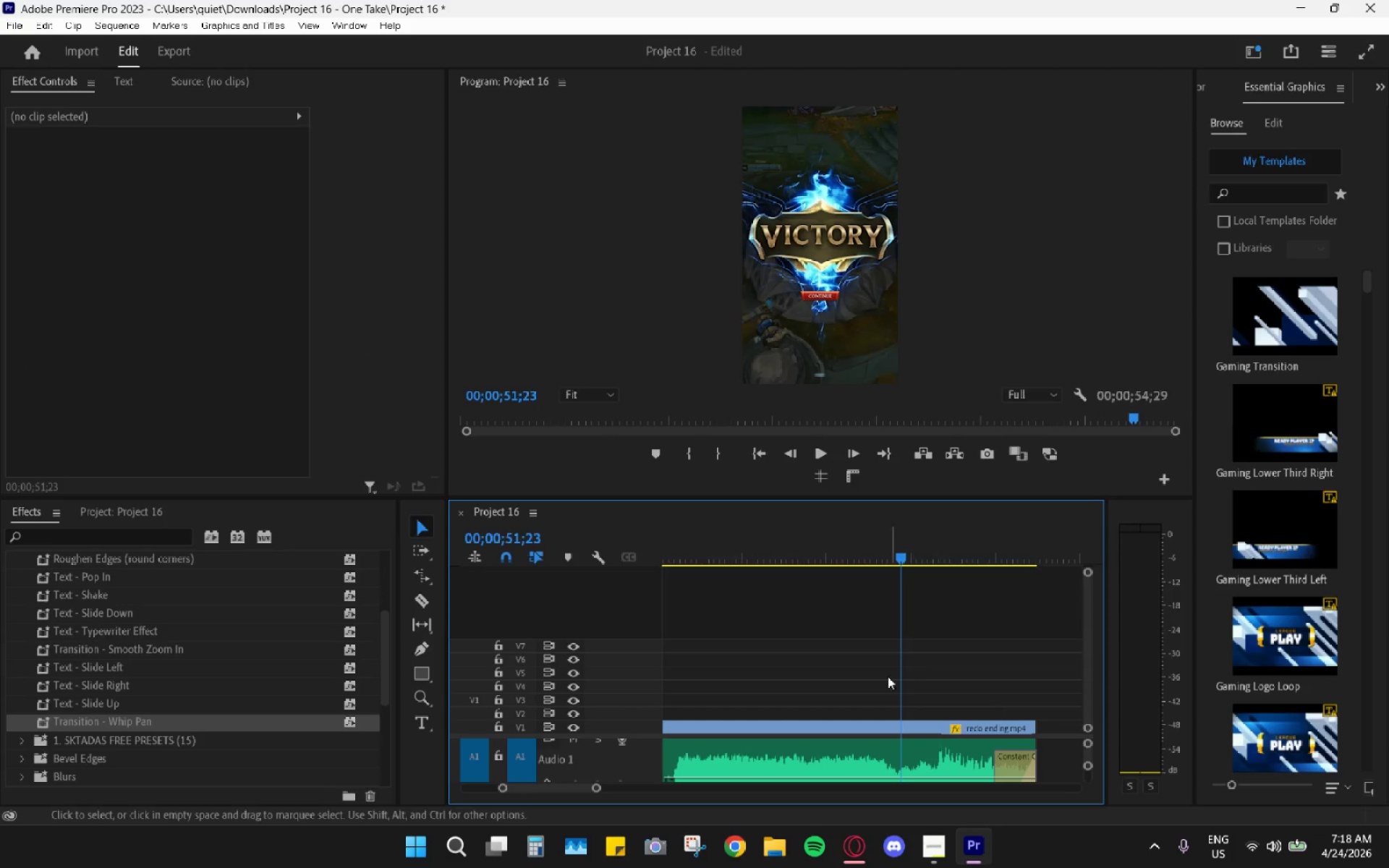 
hold_key(key=AltLeft, duration=0.52)
 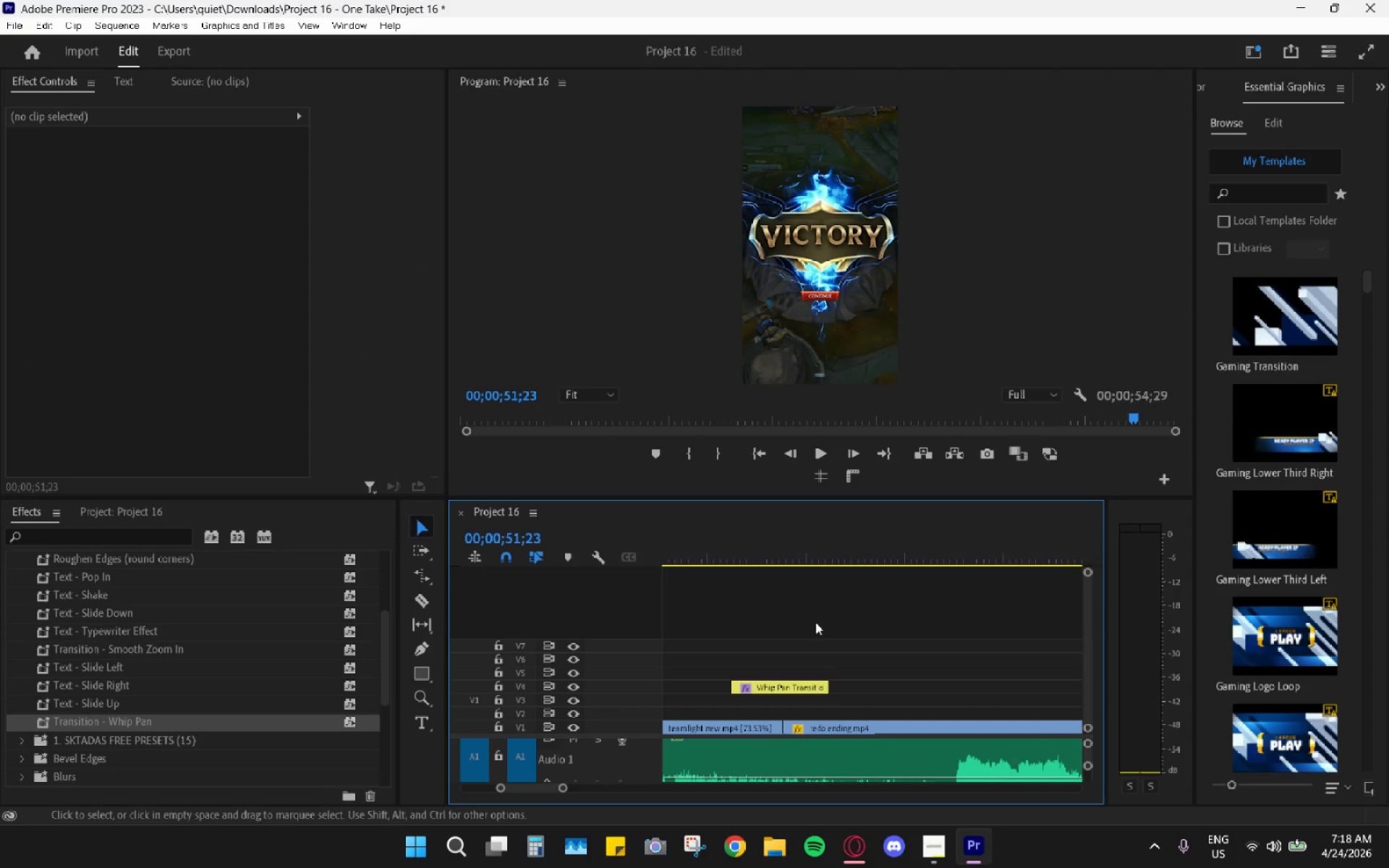 
scroll: coordinate [848, 685], scroll_direction: up, amount: 9.0
 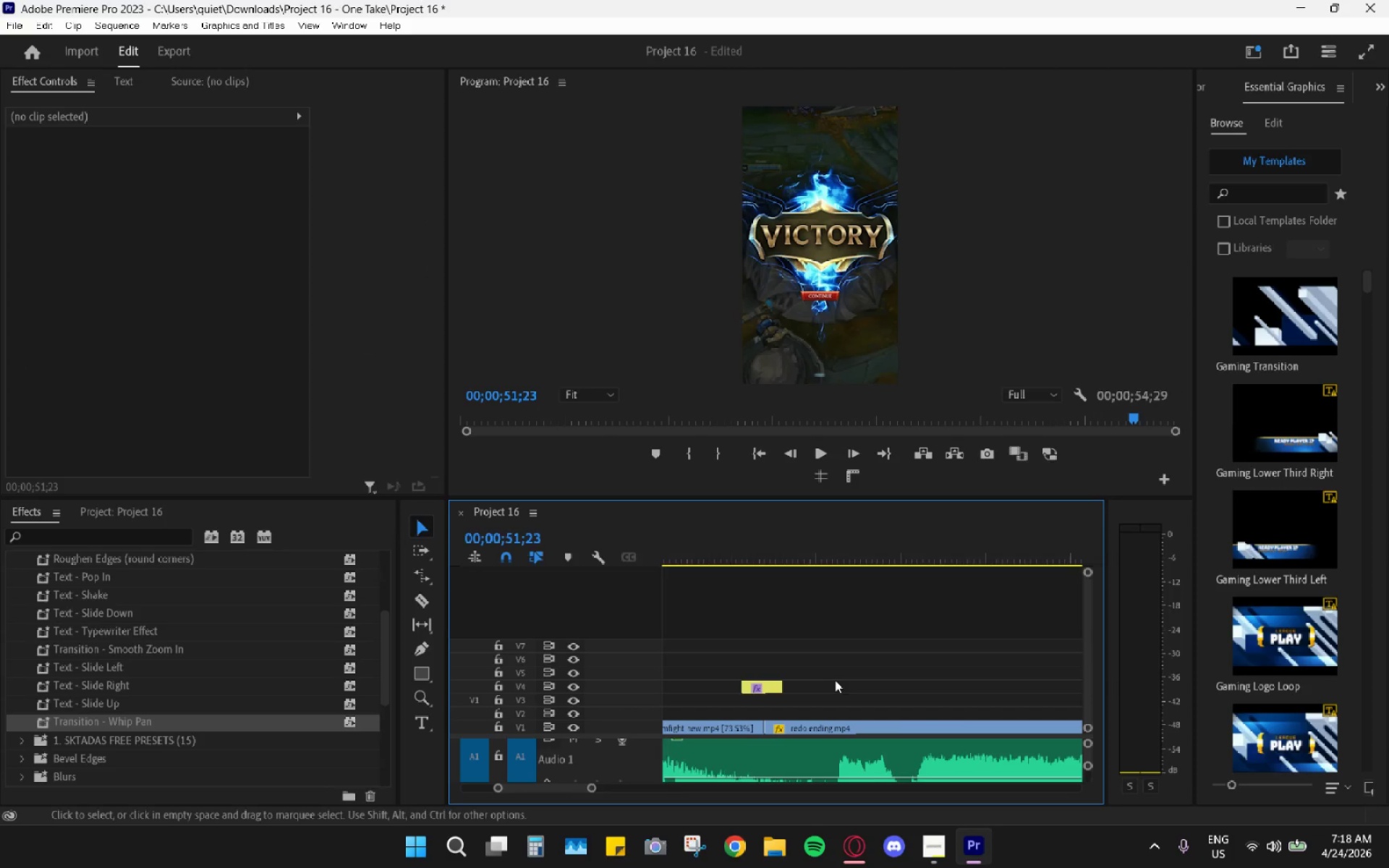 
left_click_drag(start_coordinate=[776, 576], to_coordinate=[770, 569])
 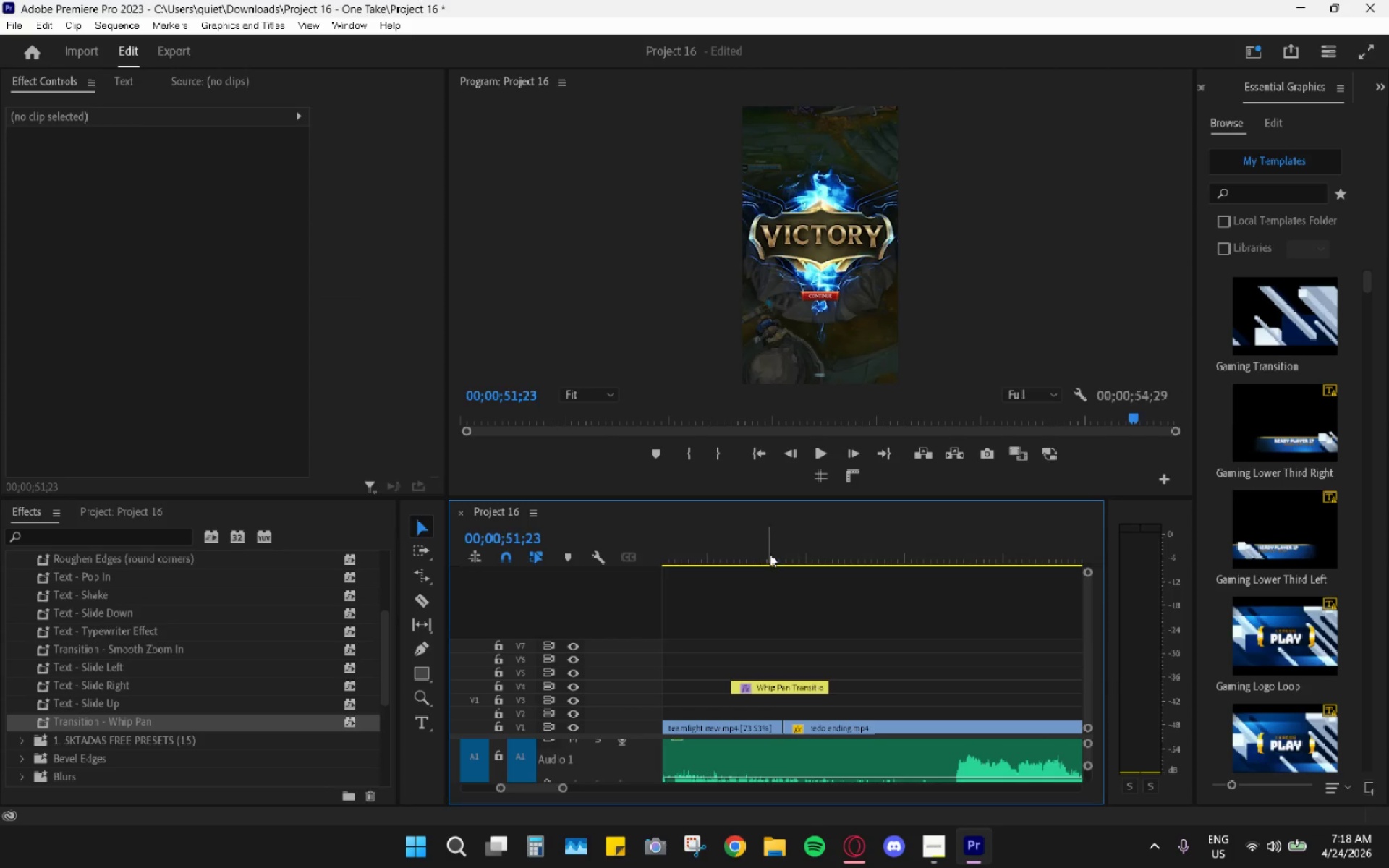 
left_click_drag(start_coordinate=[770, 553], to_coordinate=[786, 566])
 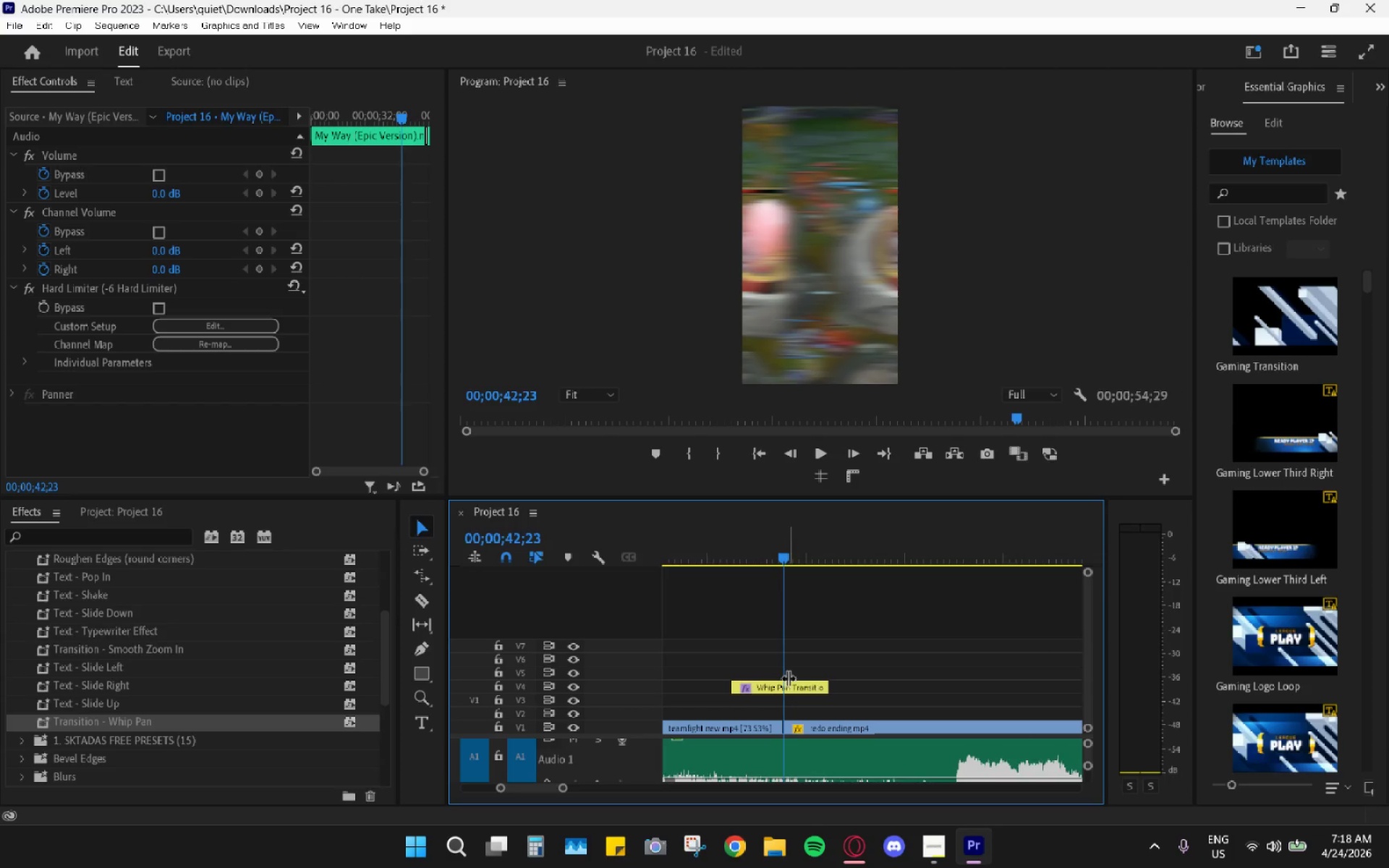 
scroll: coordinate [828, 681], scroll_direction: up, amount: 12.0
 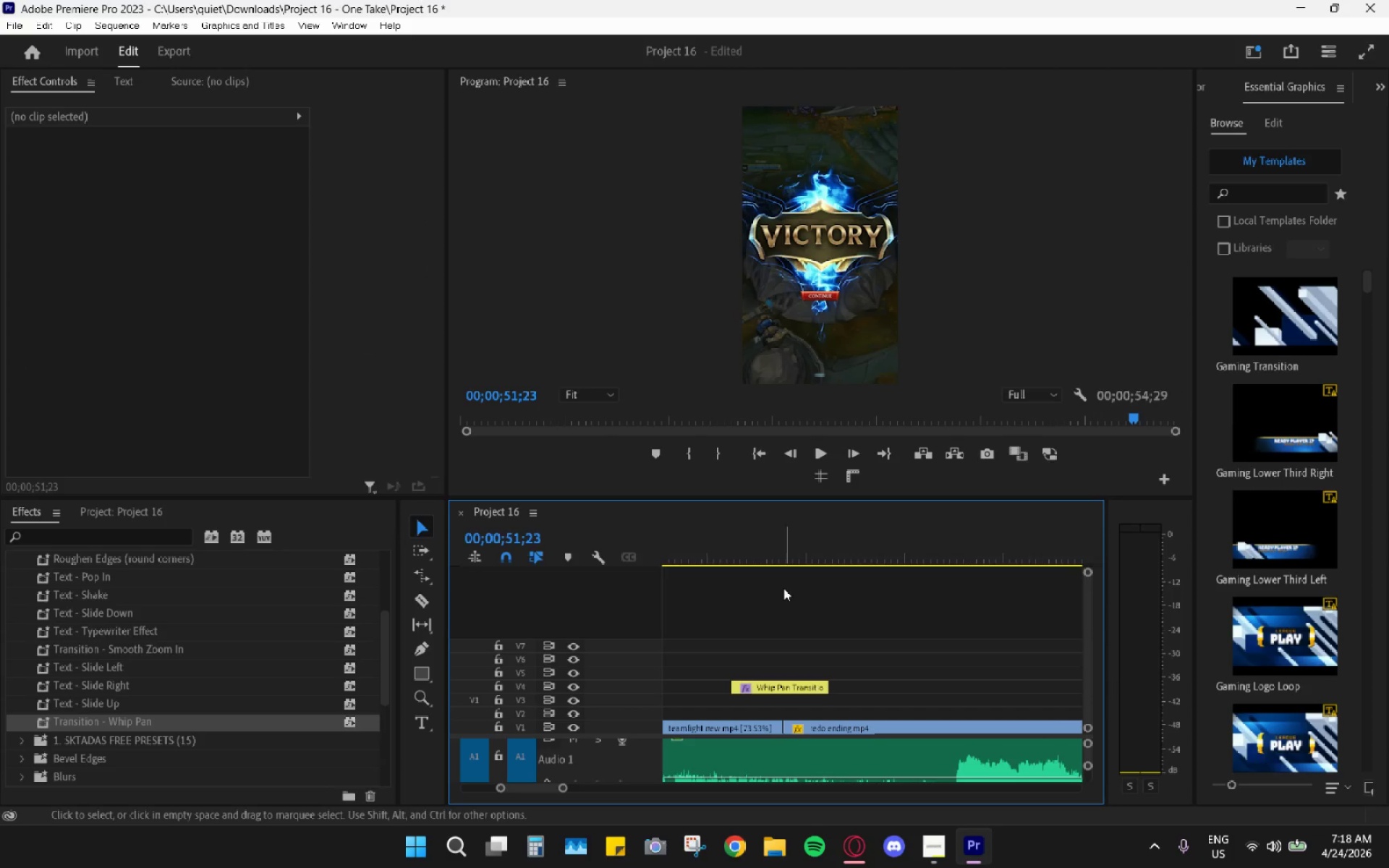 
hold_key(key=AltLeft, duration=0.47)
 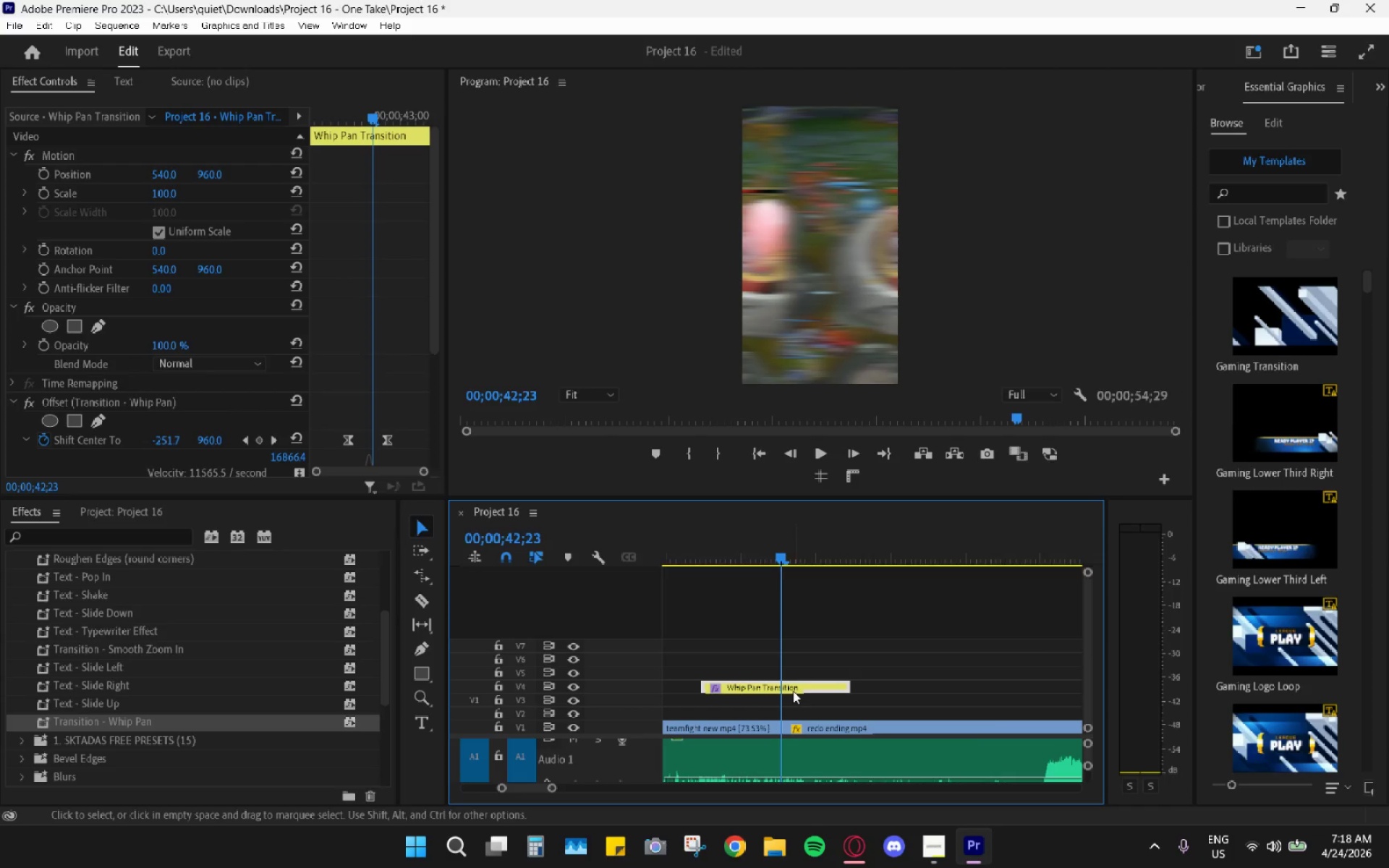 
left_click([793, 691])
 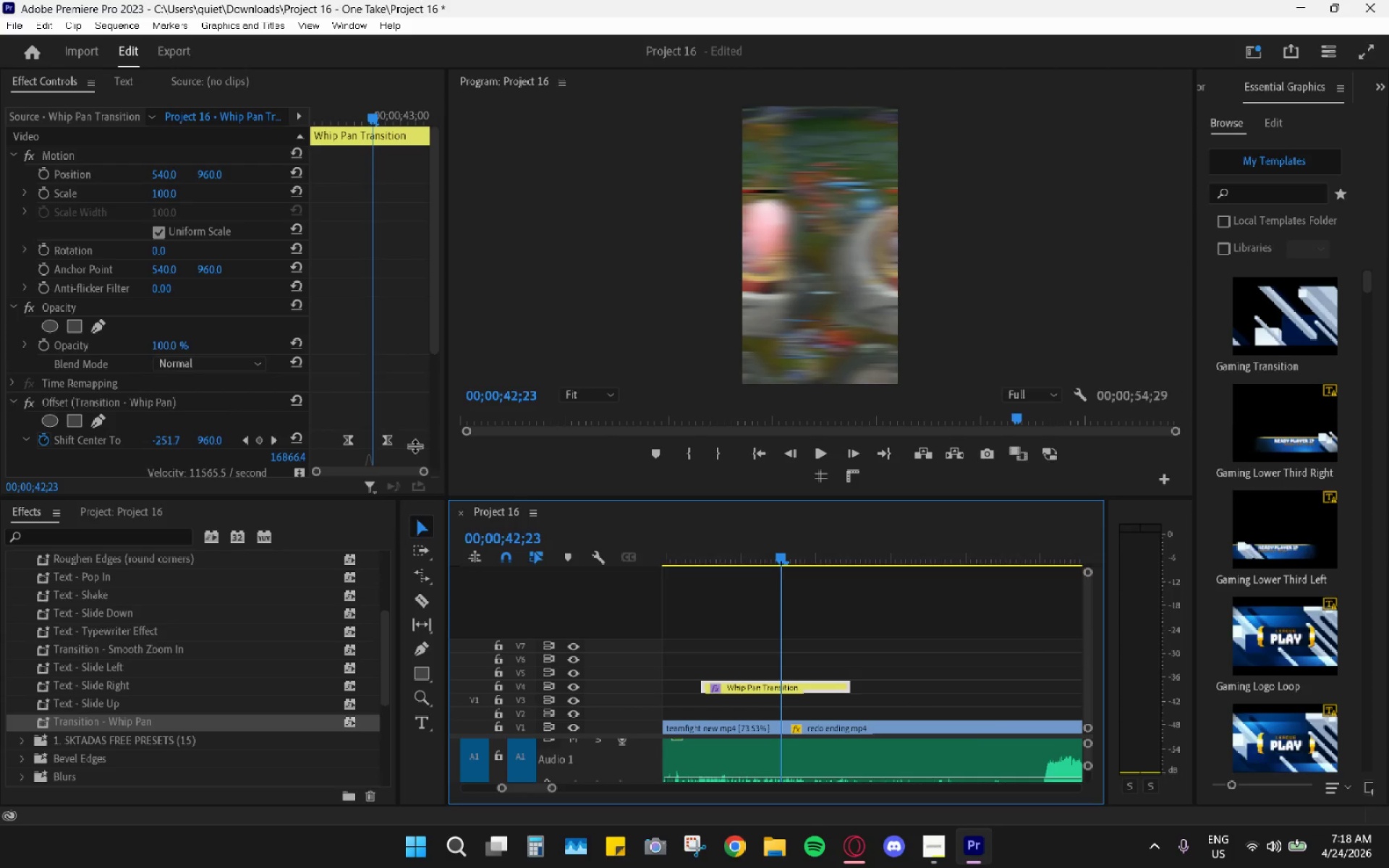 
scroll: coordinate [788, 678], scroll_direction: up, amount: 4.0
 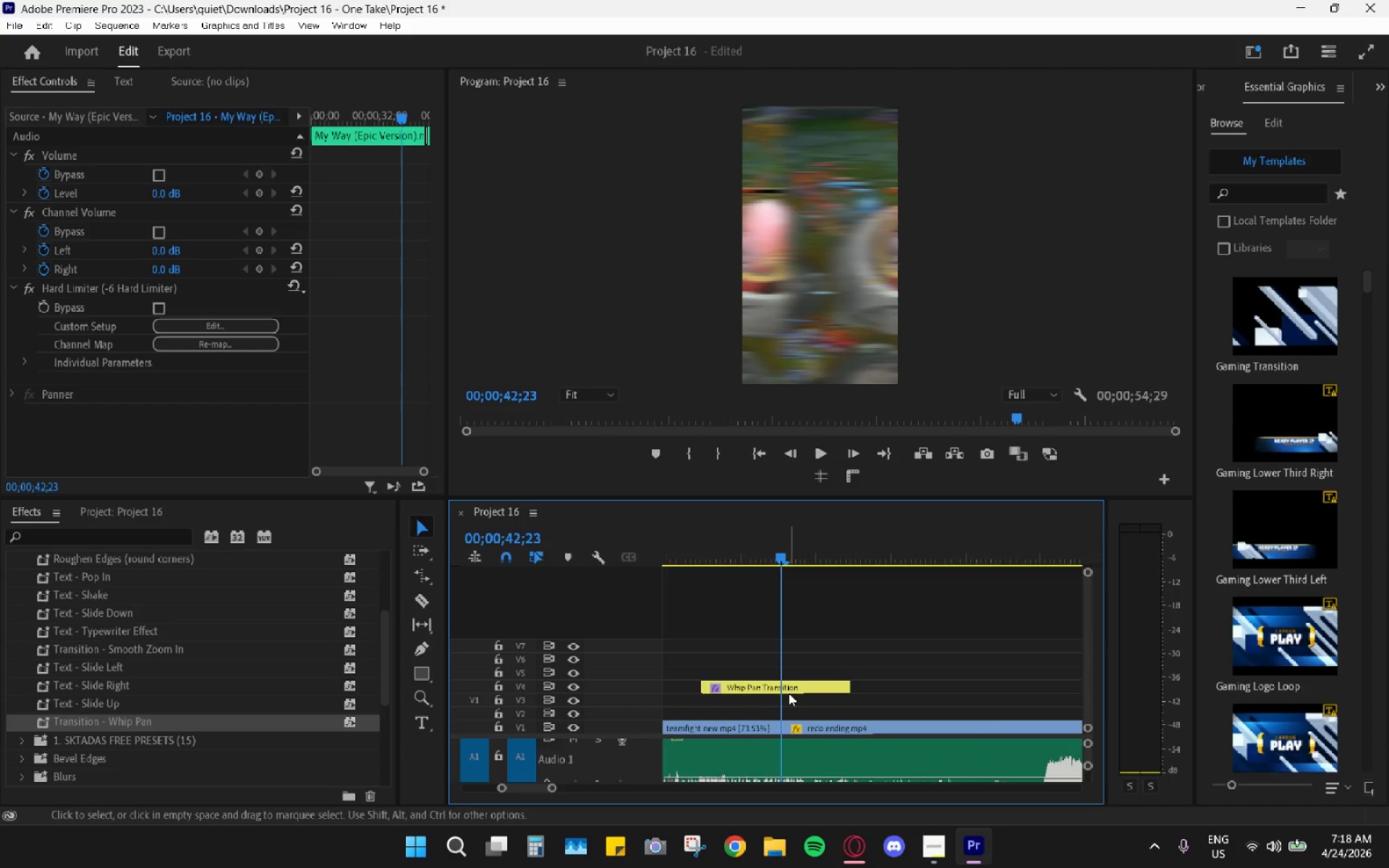 
scroll: coordinate [395, 390], scroll_direction: down, amount: 3.0
 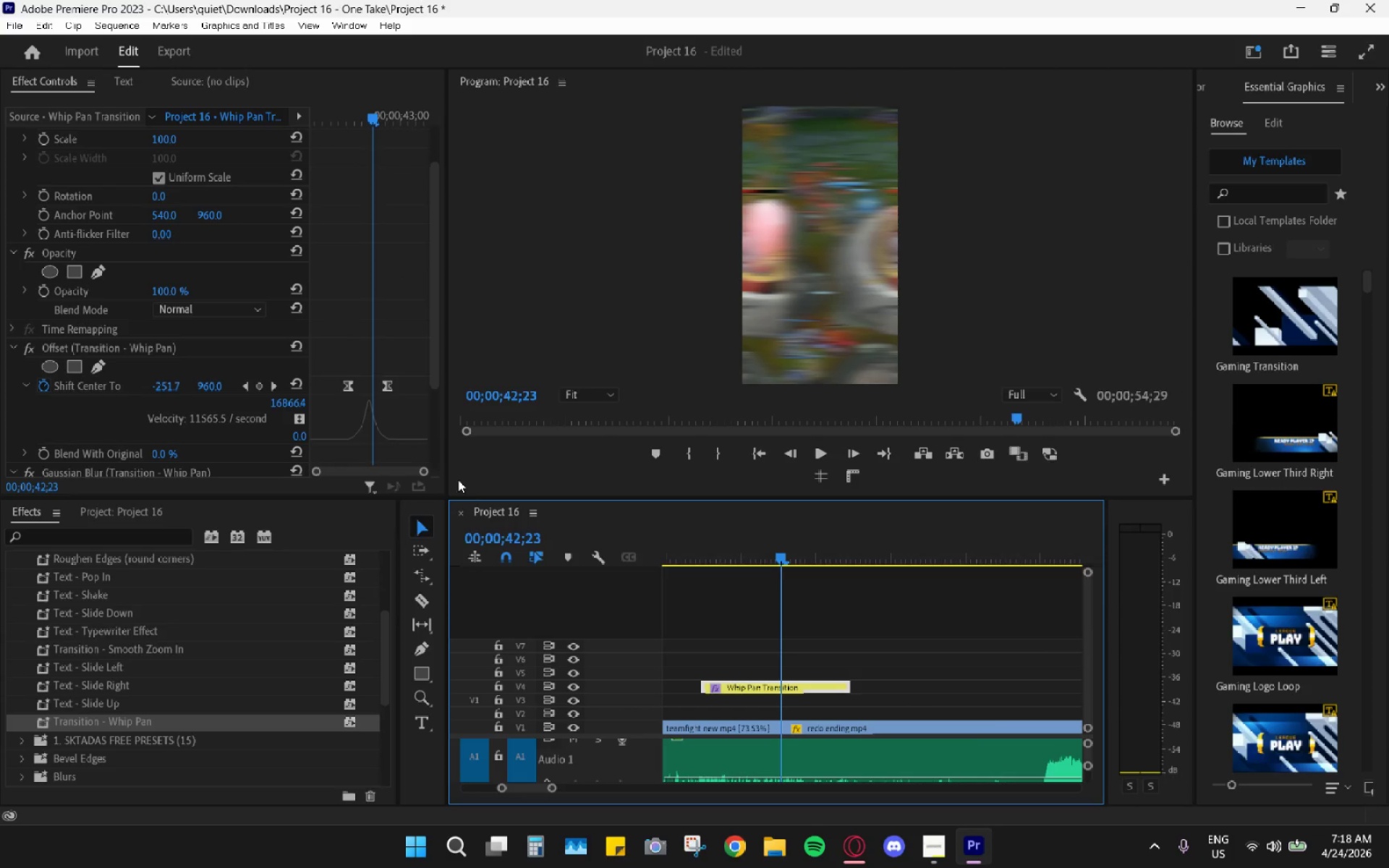 
left_click_drag(start_coordinate=[770, 555], to_coordinate=[859, 562])
 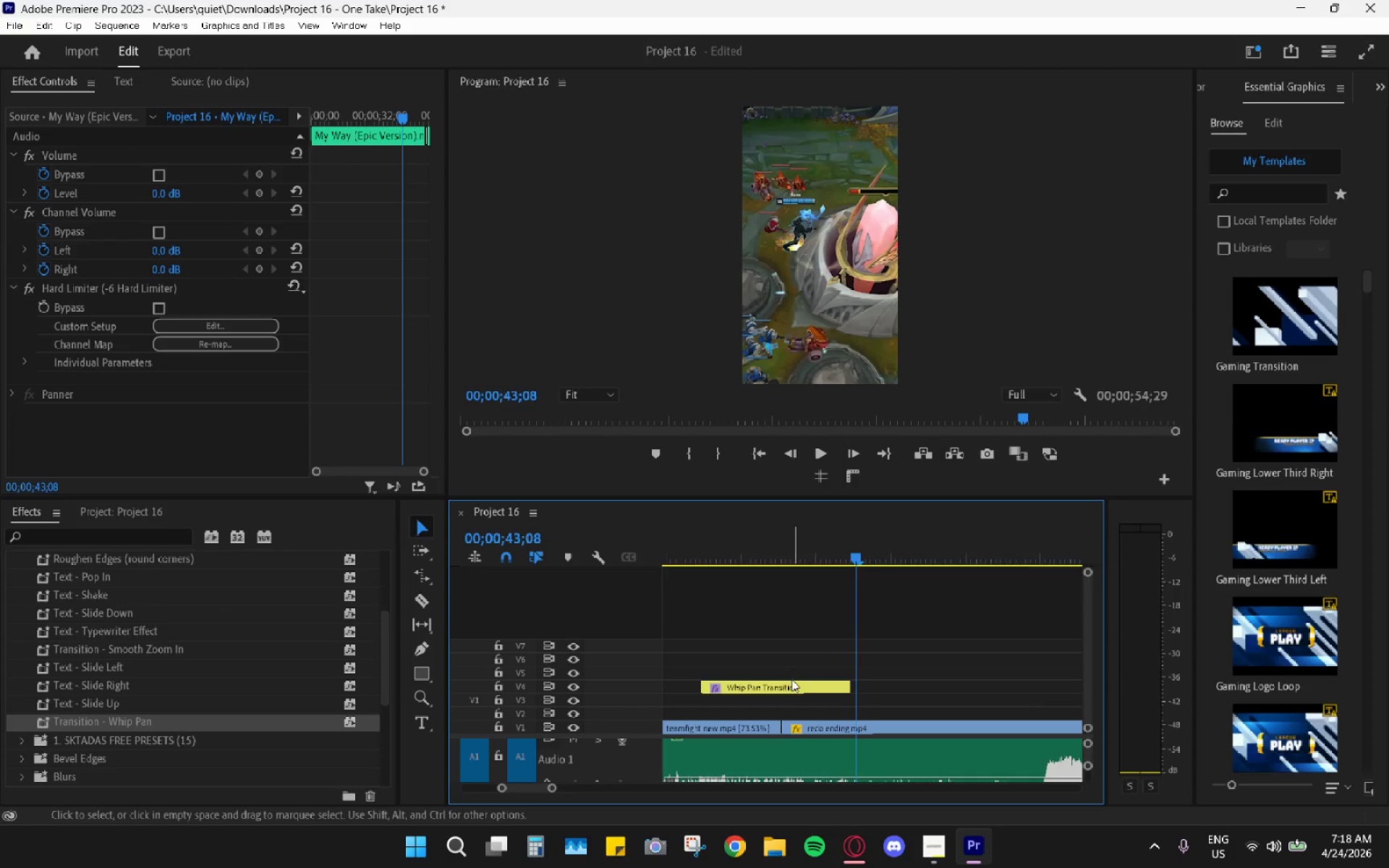 
scroll: coordinate [446, 474], scroll_direction: down, amount: 4.0
 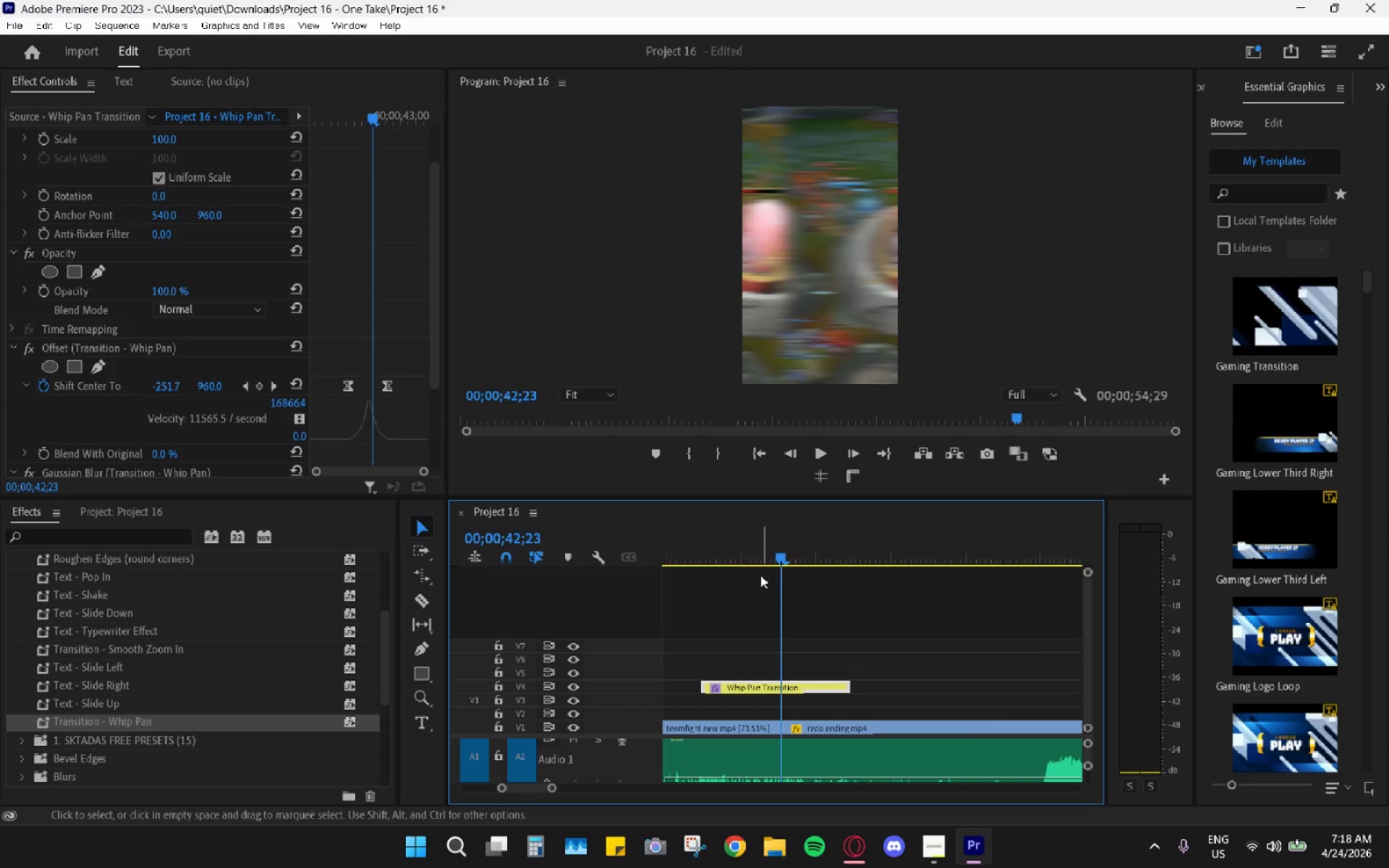 
left_click_drag(start_coordinate=[791, 684], to_coordinate=[799, 687])
 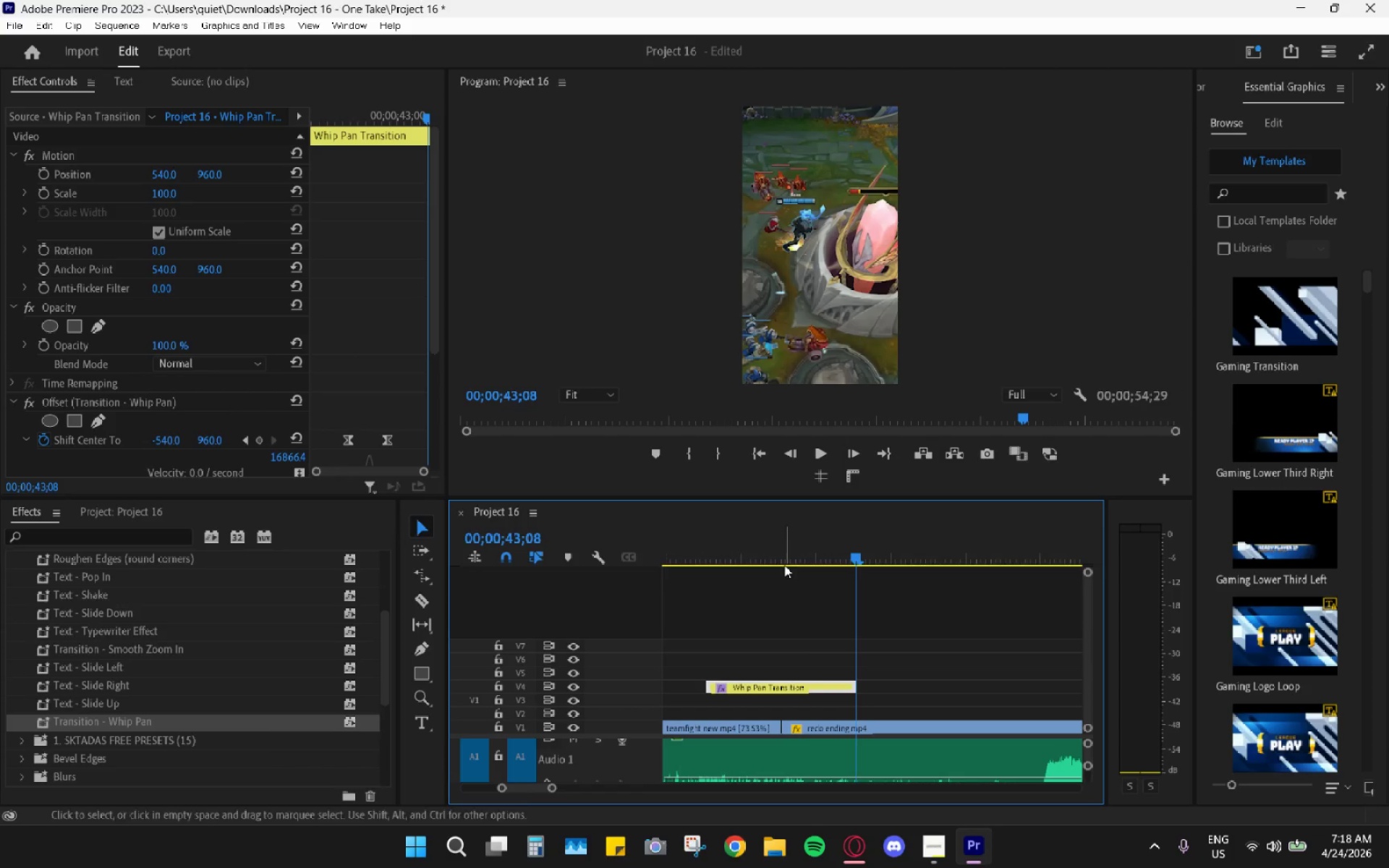 
left_click_drag(start_coordinate=[783, 564], to_coordinate=[782, 557])
 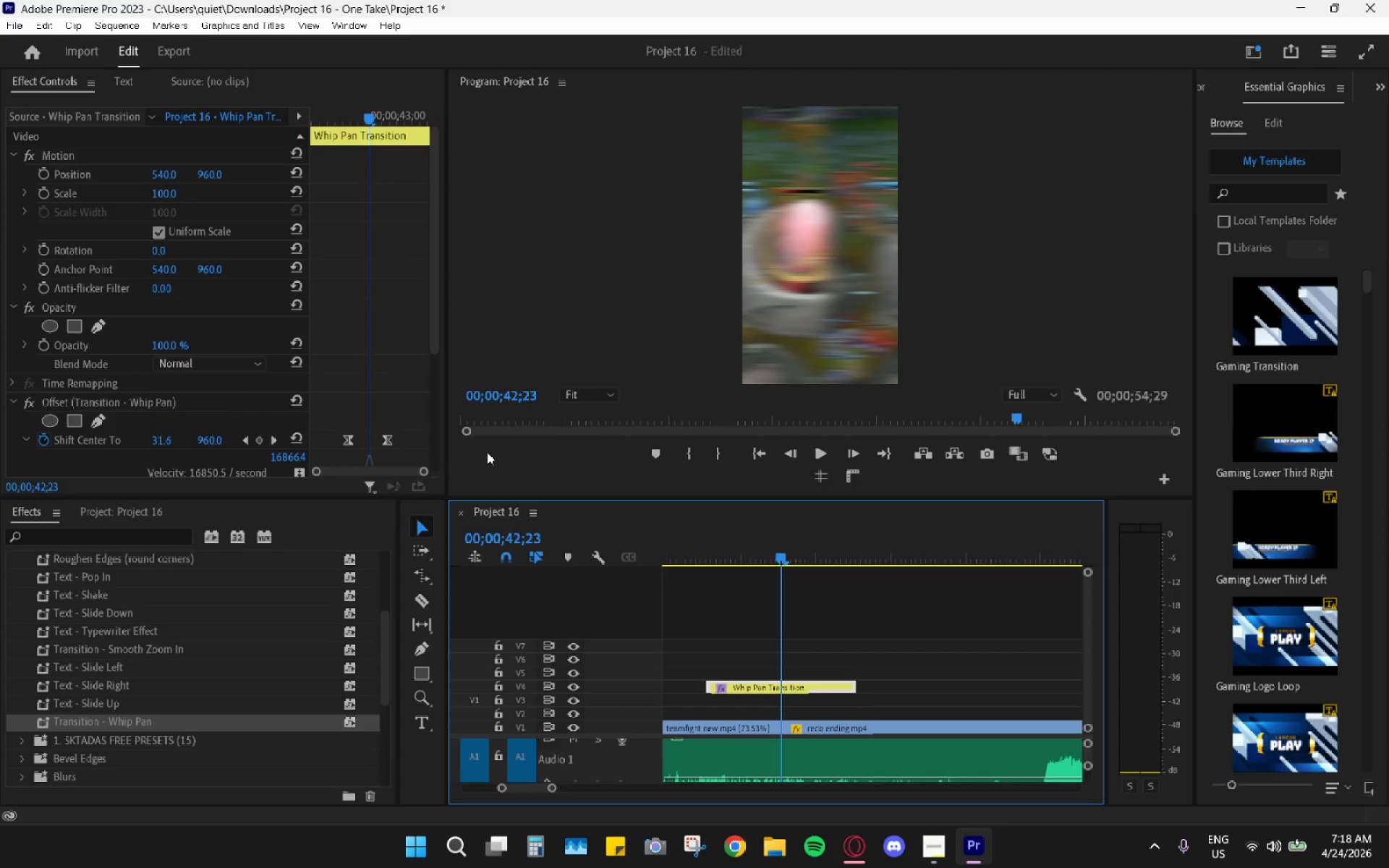 
hold_key(key=AltLeft, duration=1.09)
 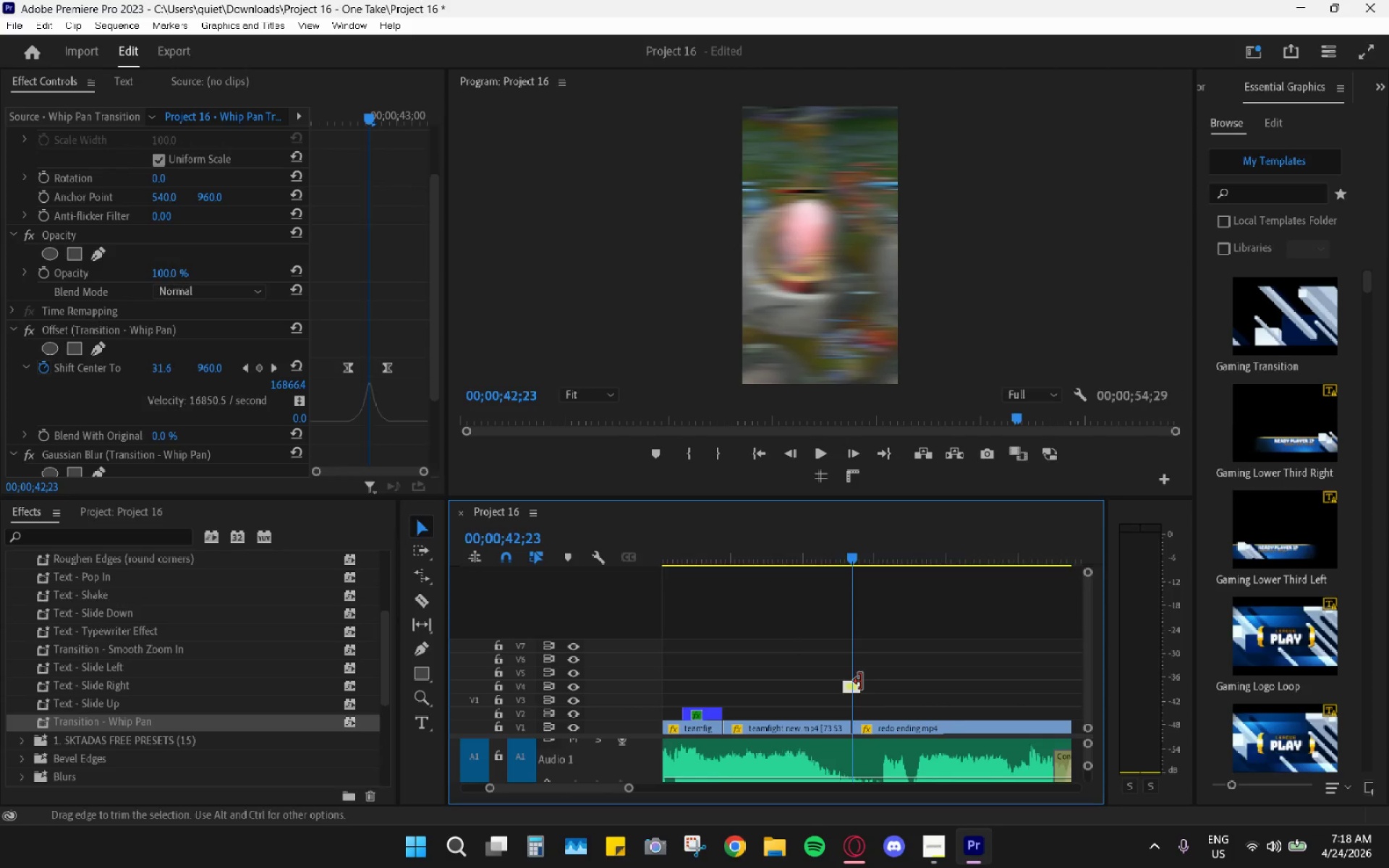 
scroll: coordinate [383, 374], scroll_direction: down, amount: 4.0
 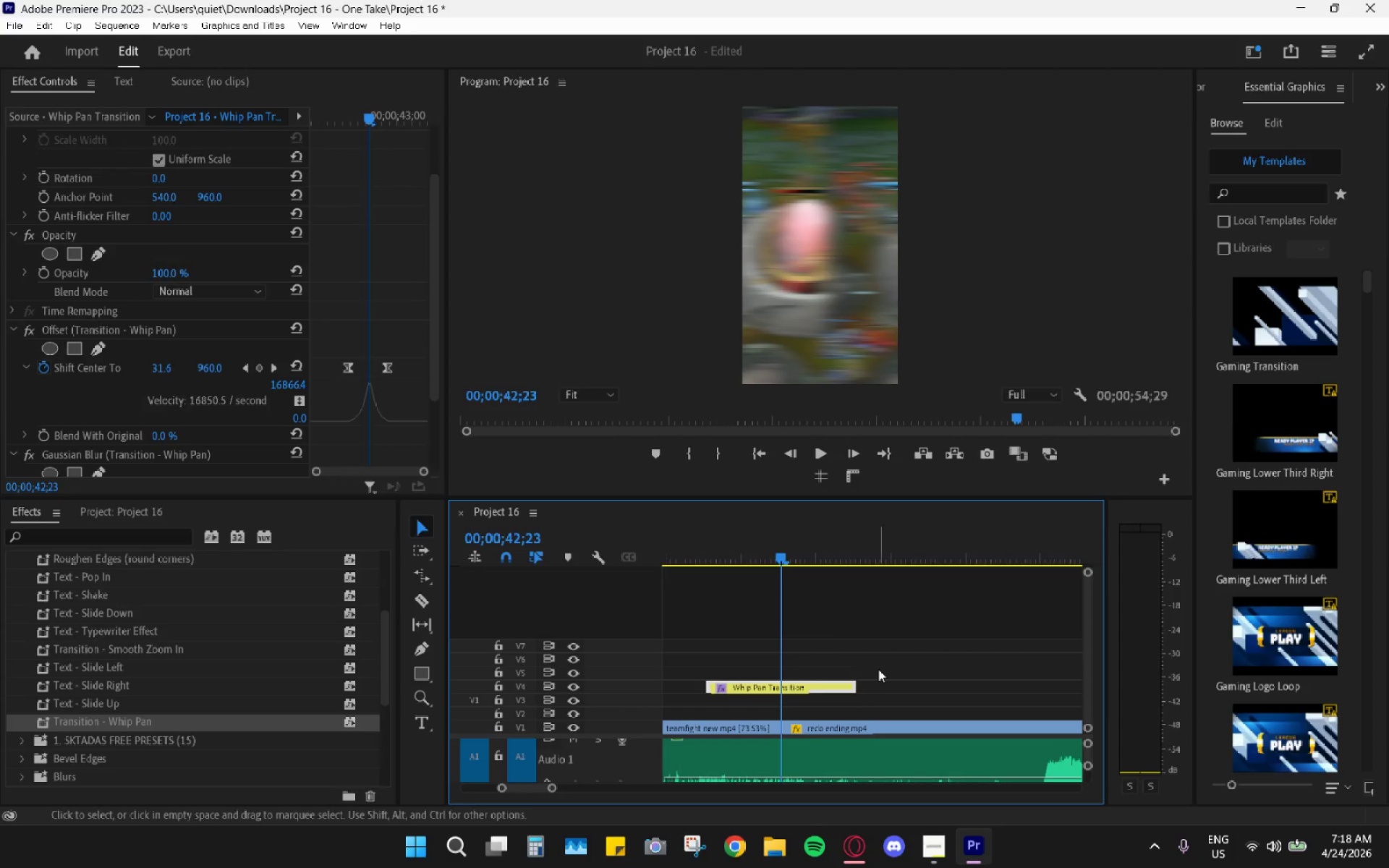 
hold_key(key=AltLeft, duration=0.33)
 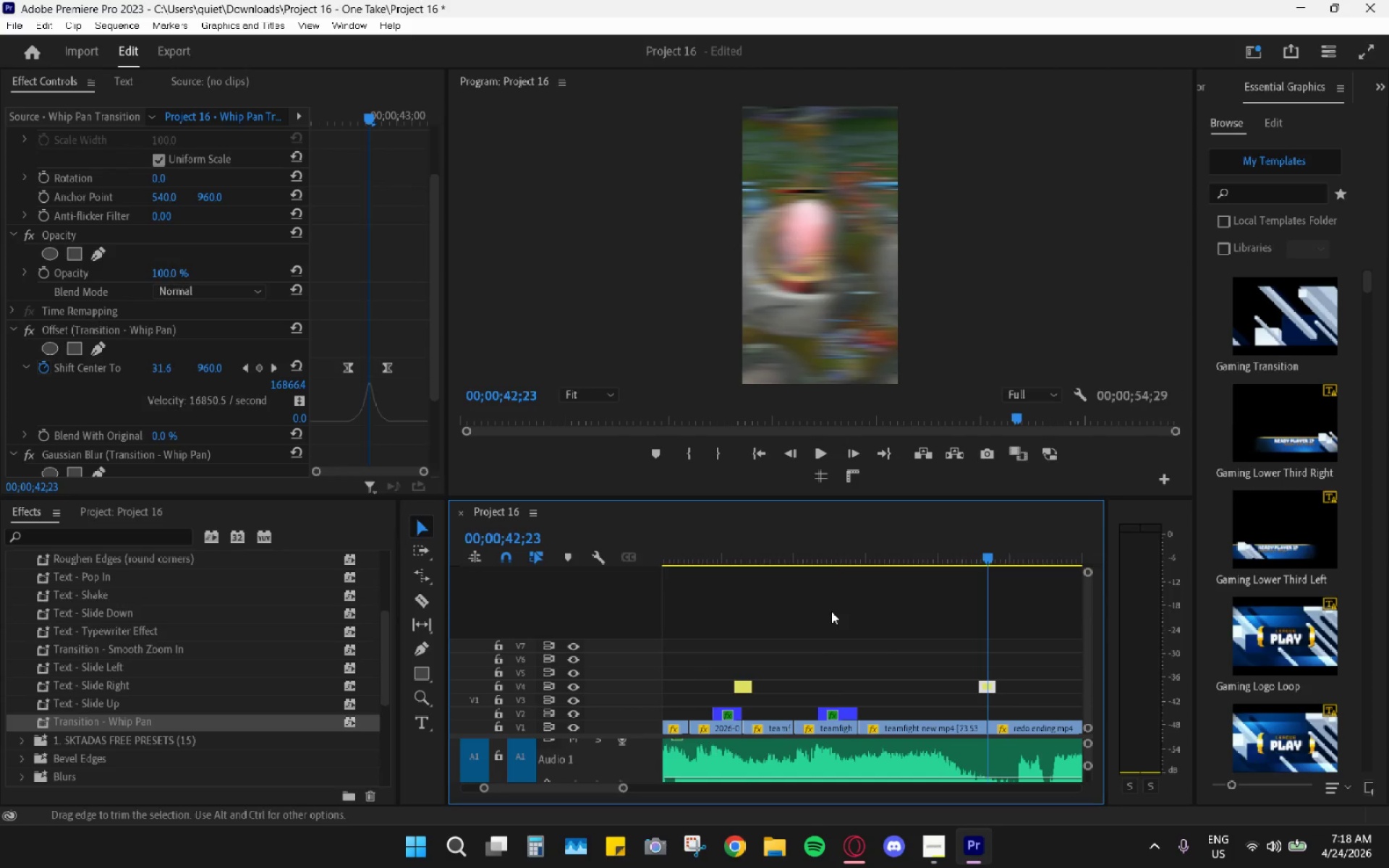 
scroll: coordinate [861, 683], scroll_direction: down, amount: 15.0
 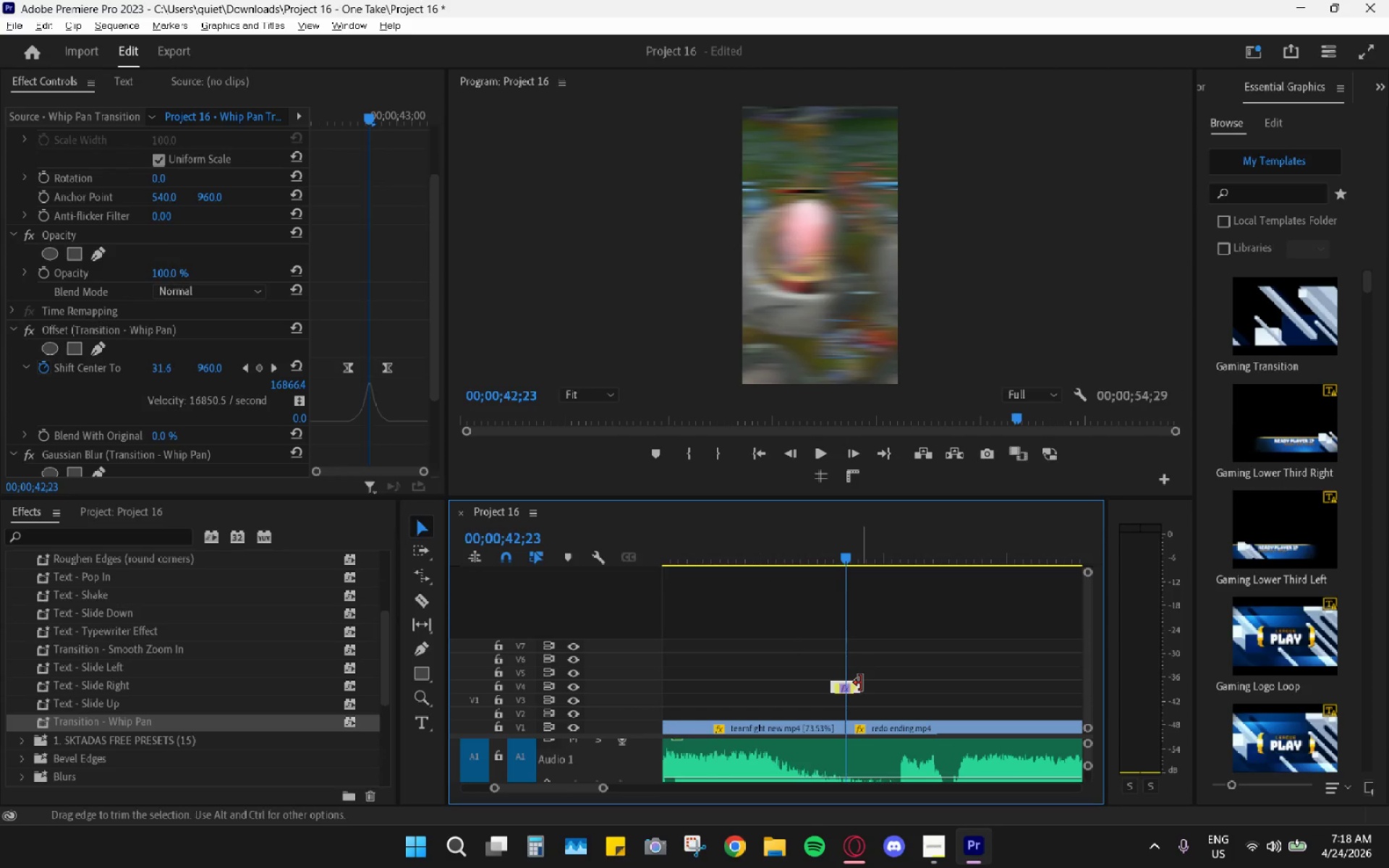 
left_click_drag(start_coordinate=[829, 566], to_coordinate=[811, 553])
 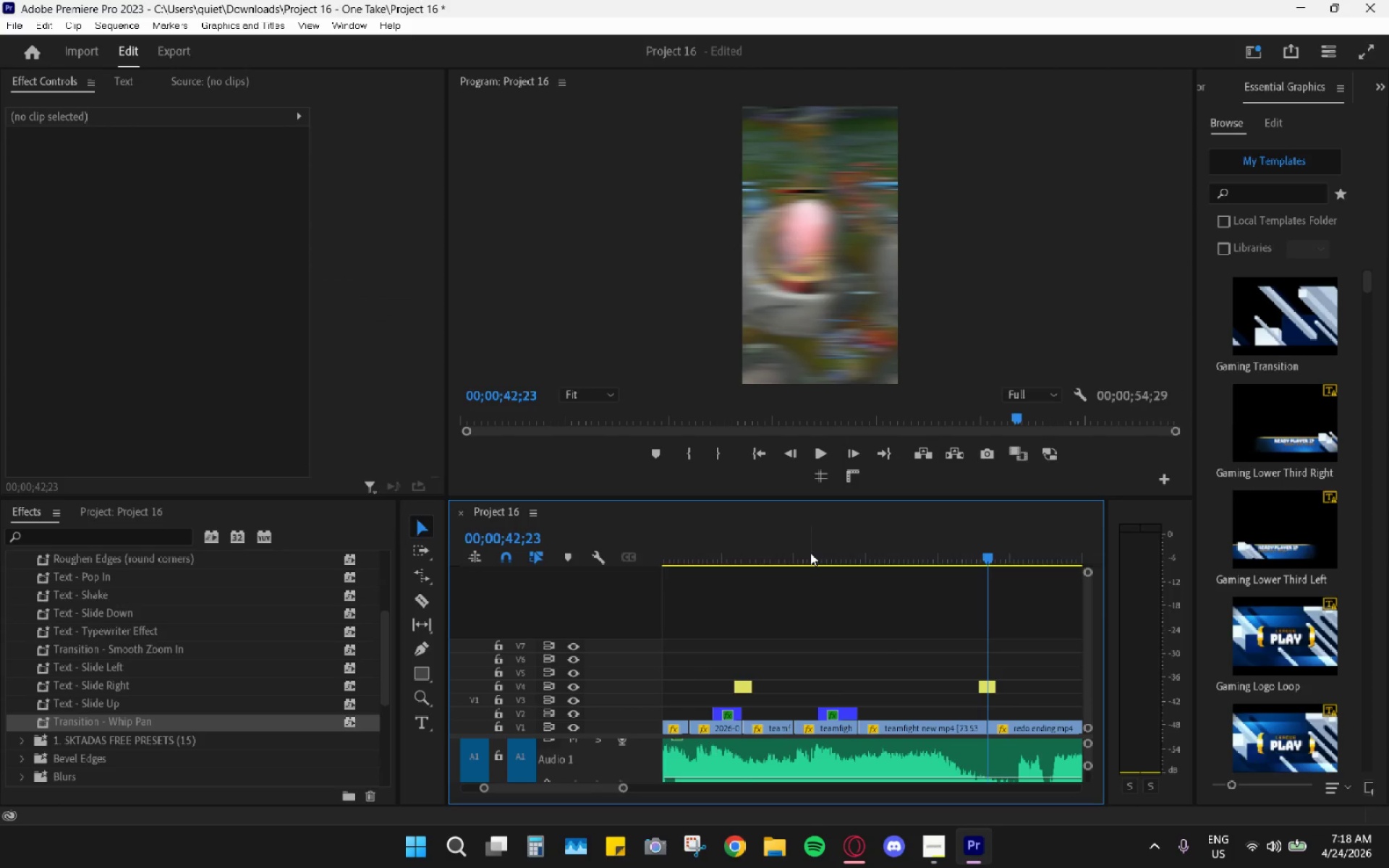 
left_click_drag(start_coordinate=[810, 551], to_coordinate=[744, 545])
 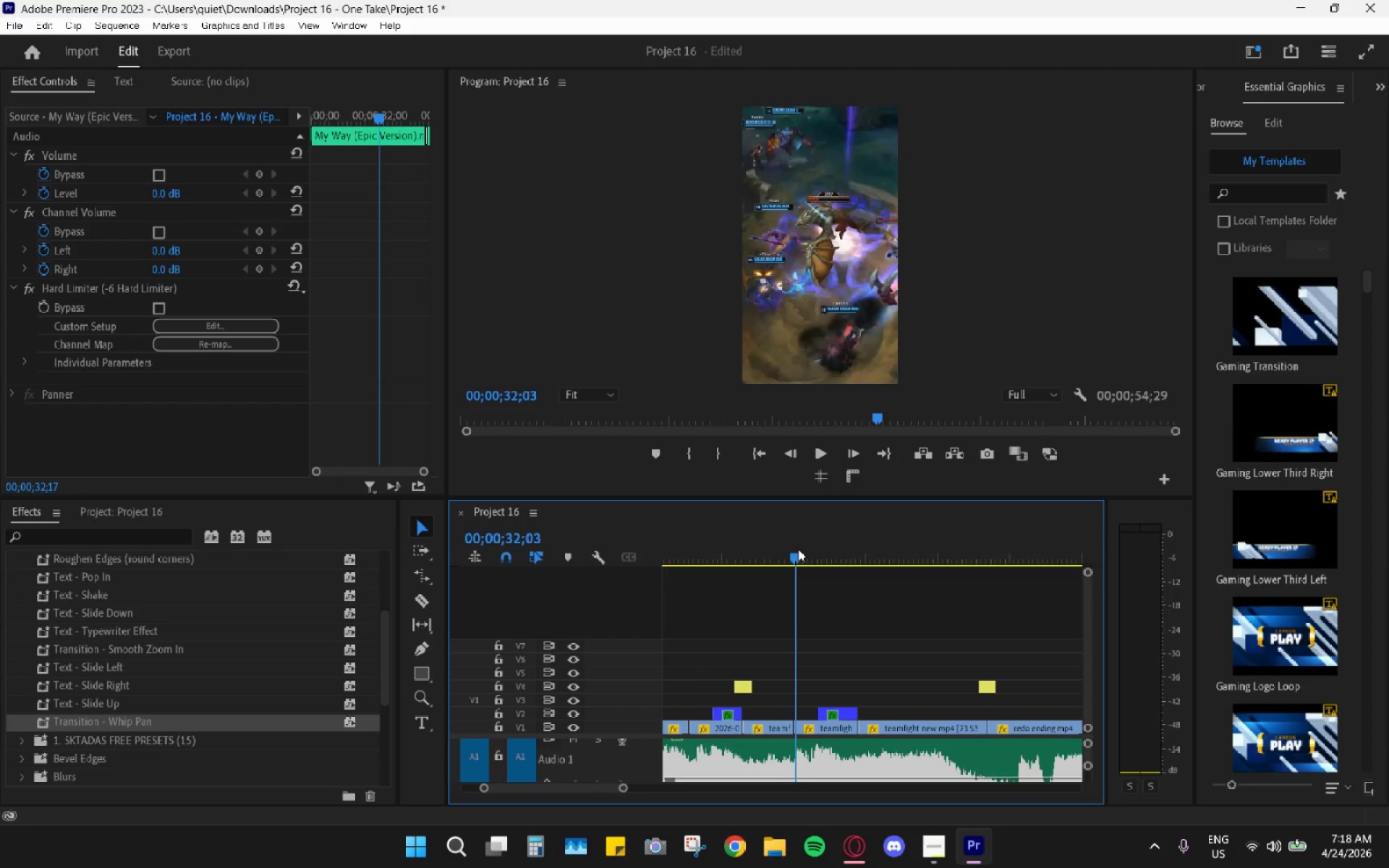 
scroll: coordinate [861, 681], scroll_direction: none, amount: 0.0
 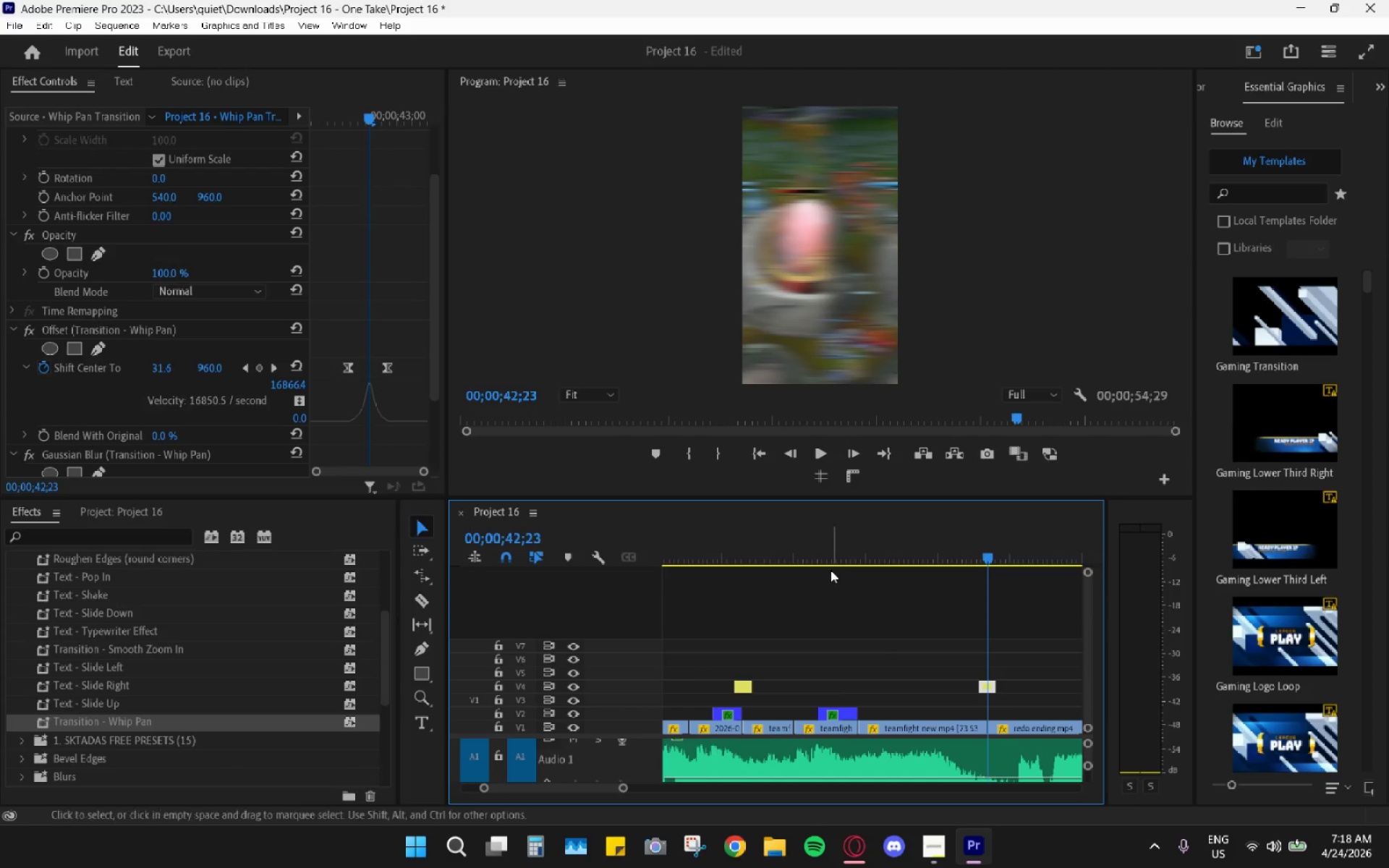 
key(Space)
 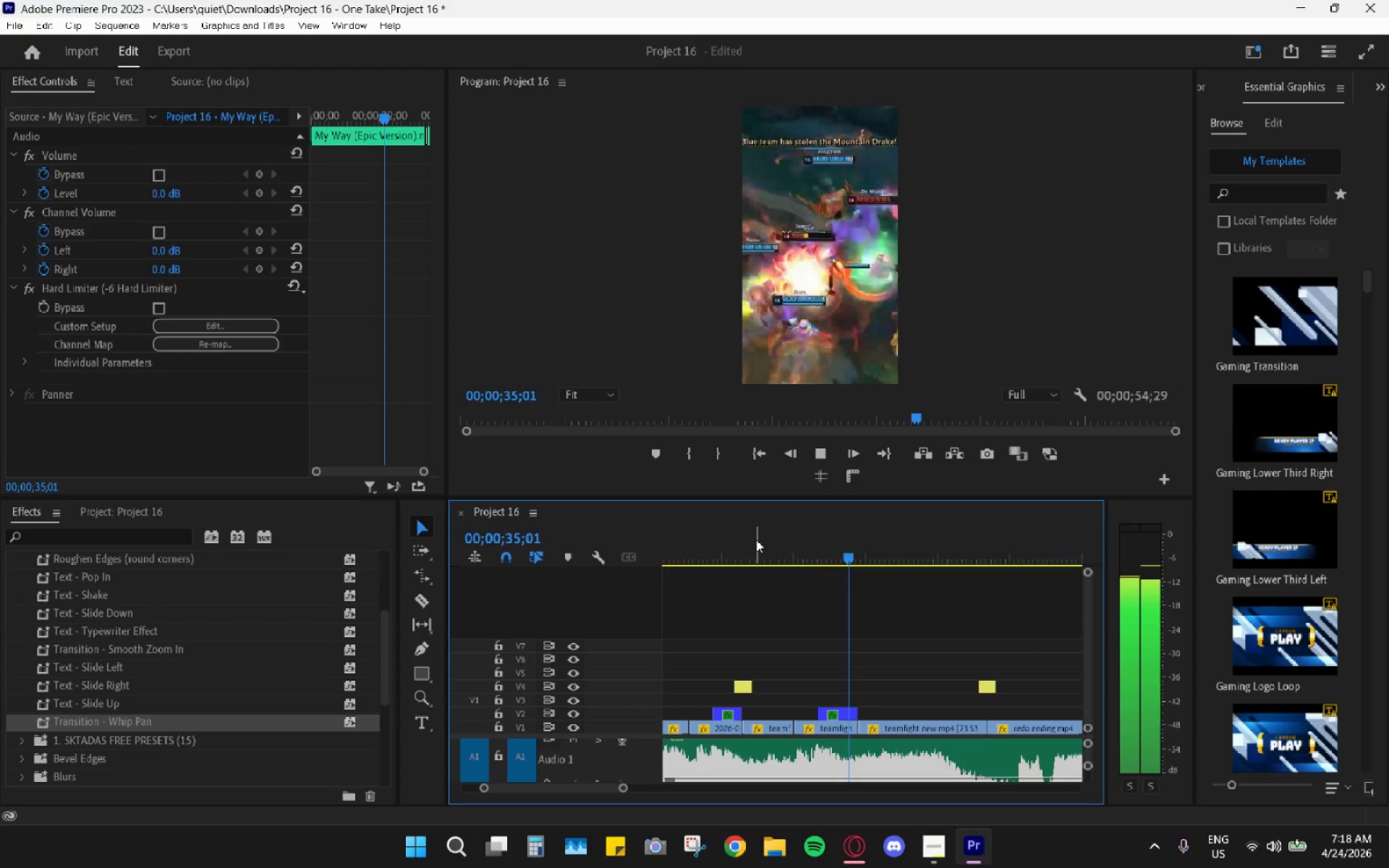 
wait(8.0)
 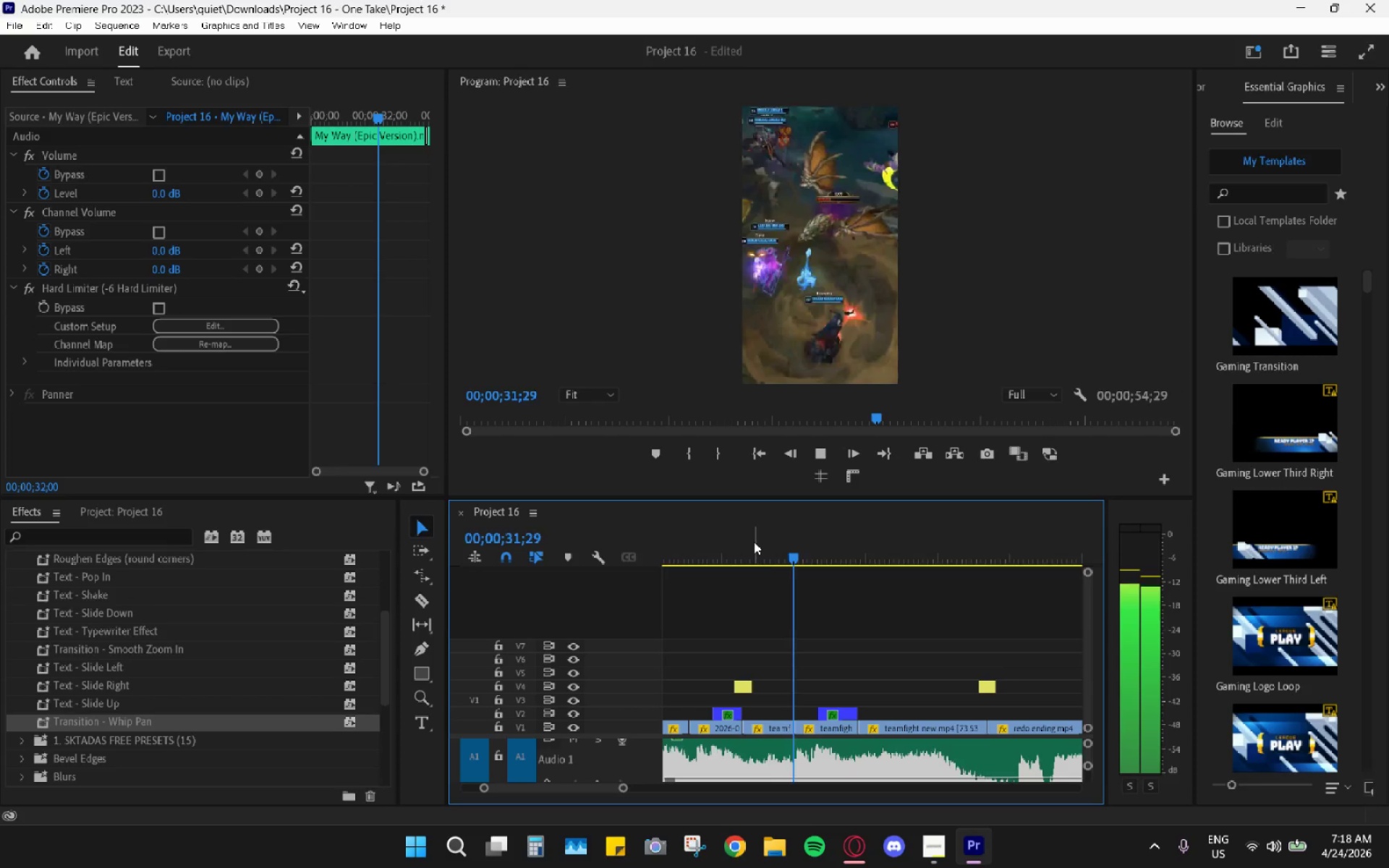 
key(Space)
 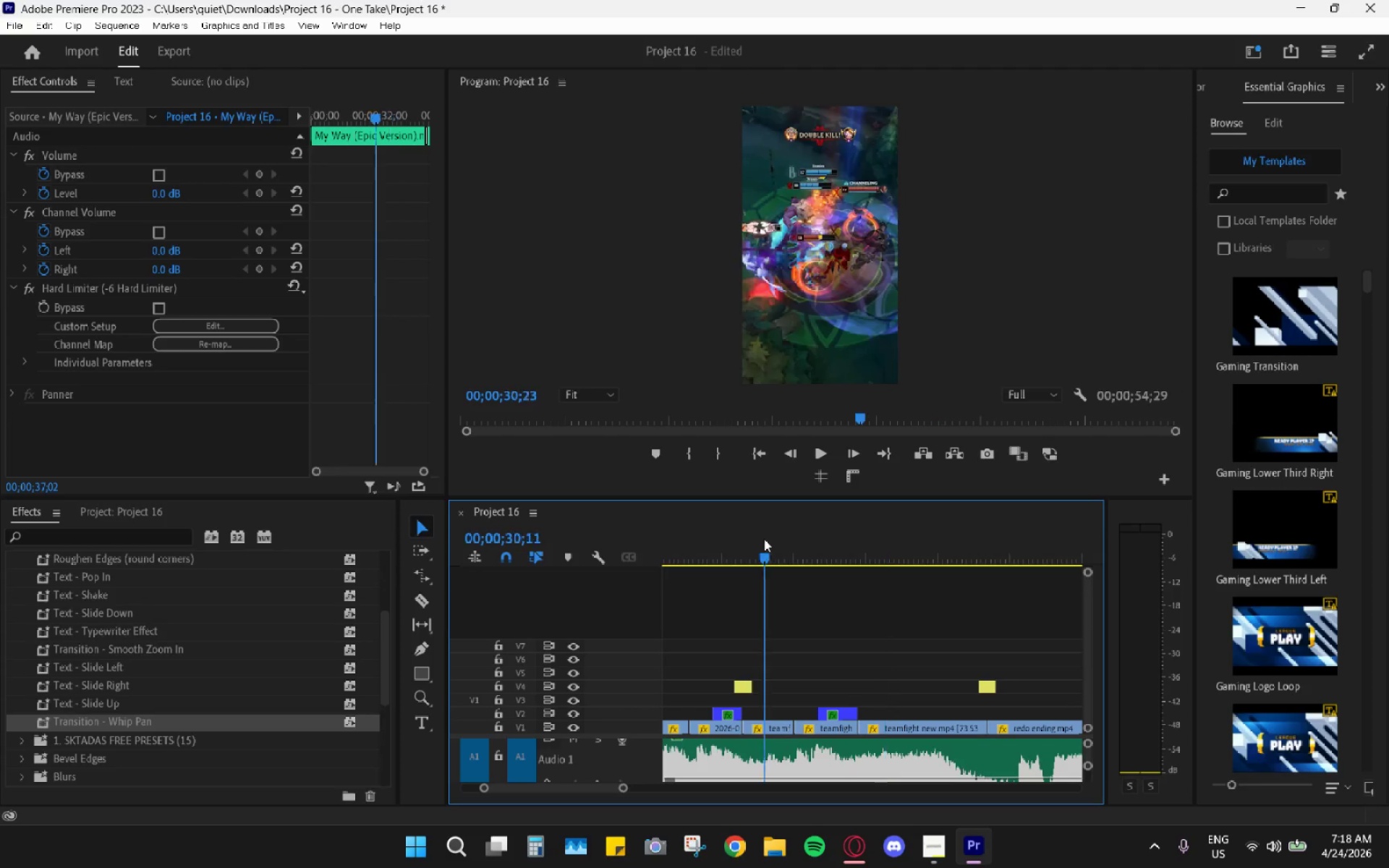 
left_click_drag(start_coordinate=[773, 538], to_coordinate=[826, 597])
 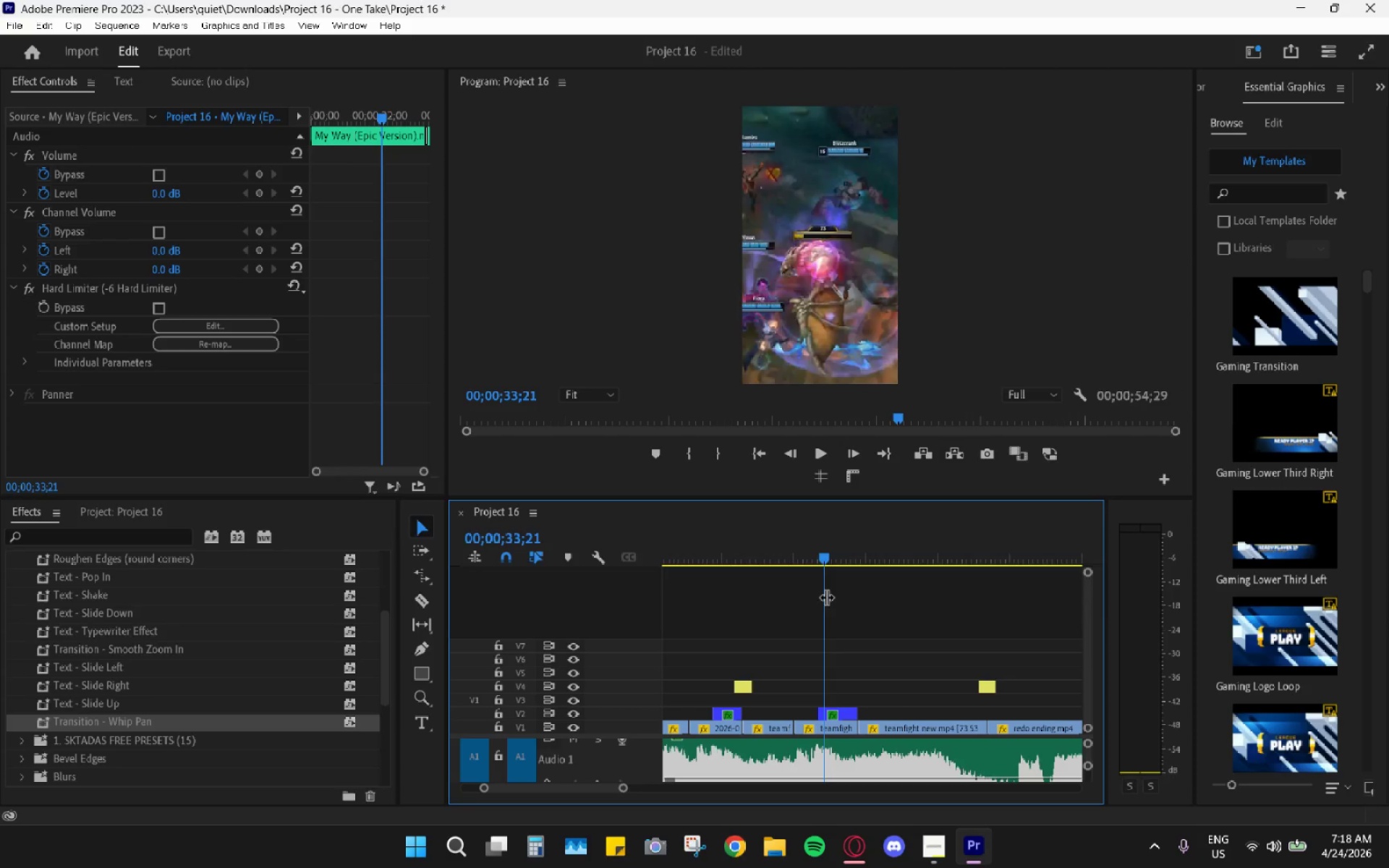 
key(Space)
 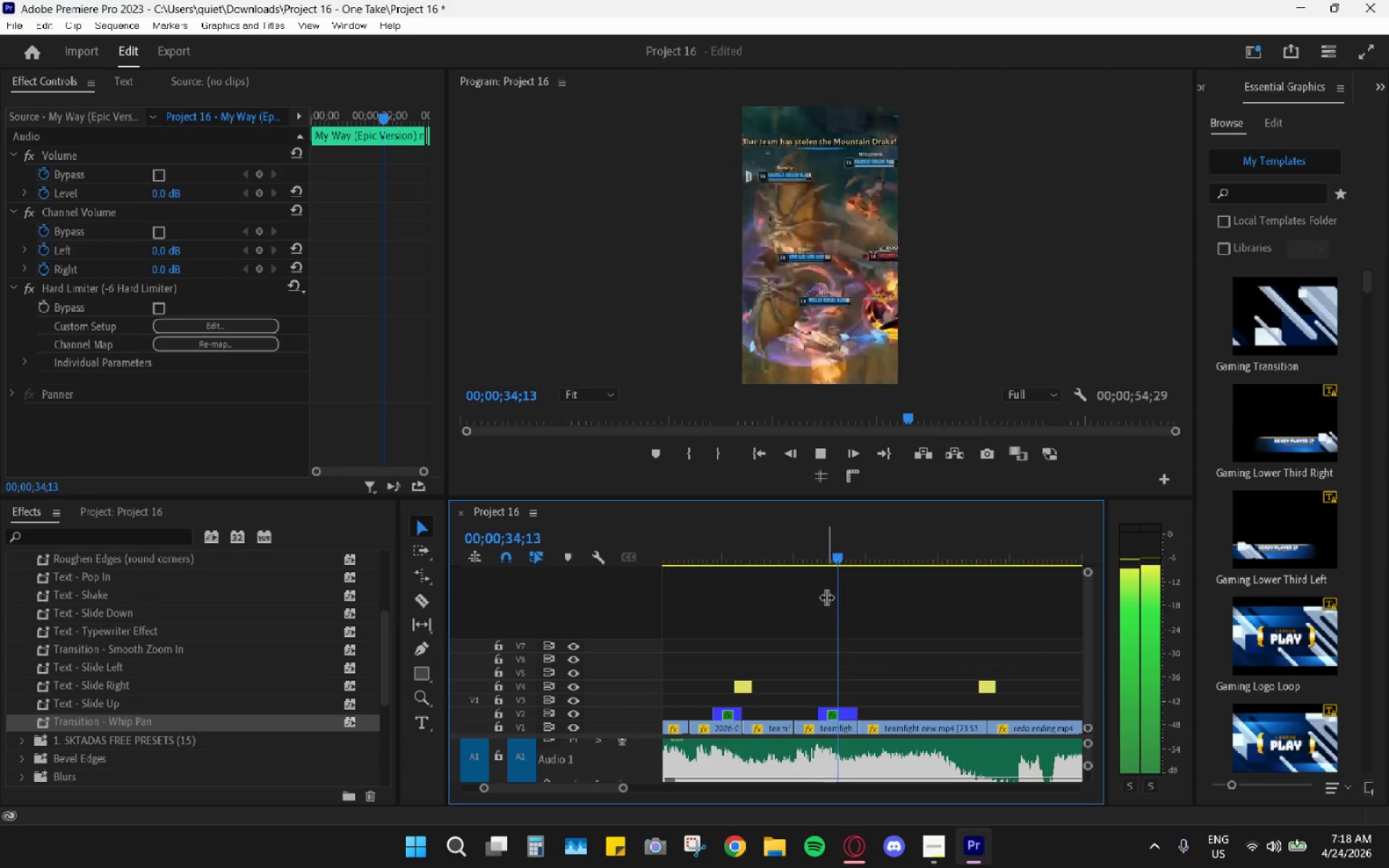 
key(Space)
 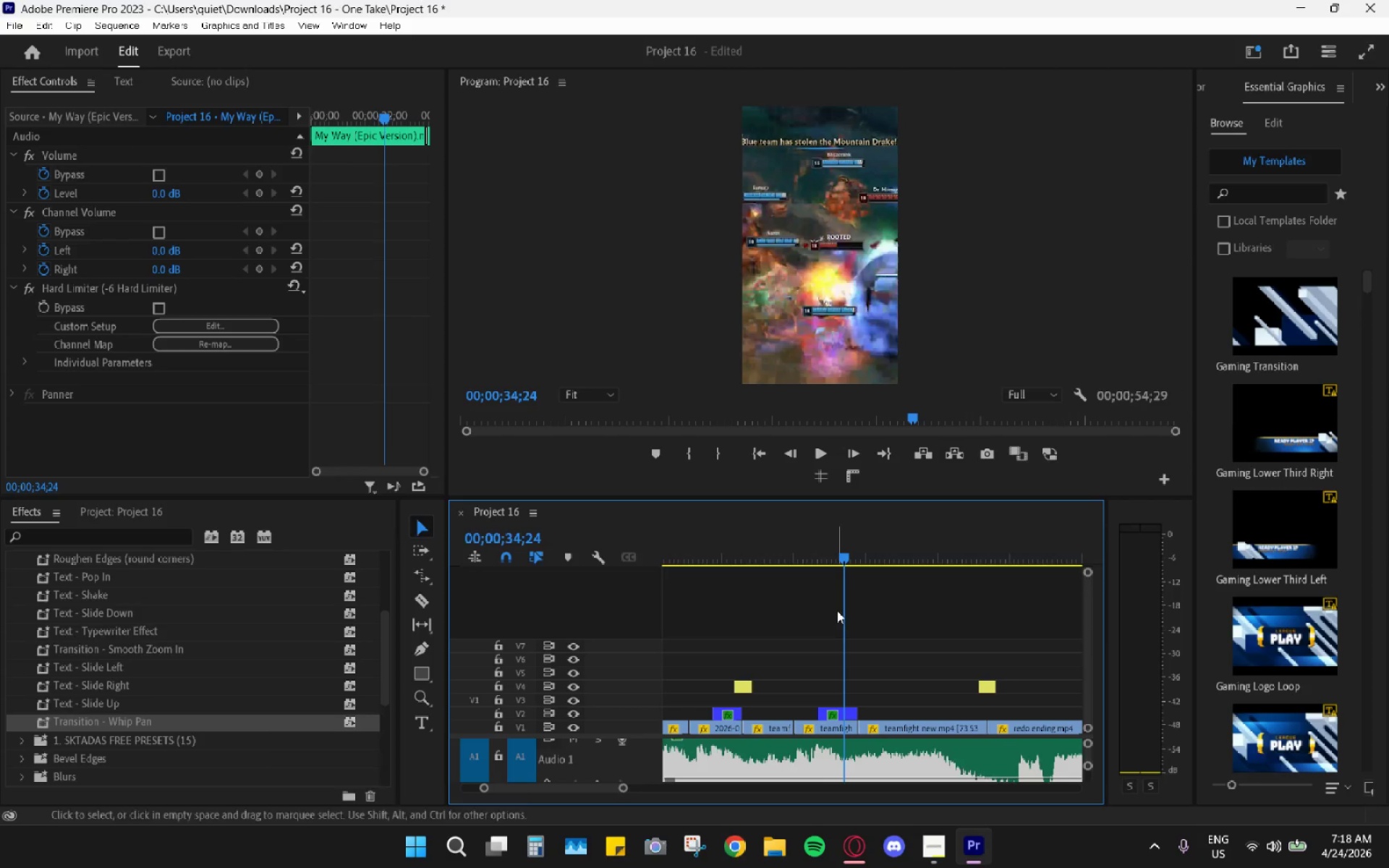 
left_click_drag(start_coordinate=[827, 567], to_coordinate=[807, 566])
 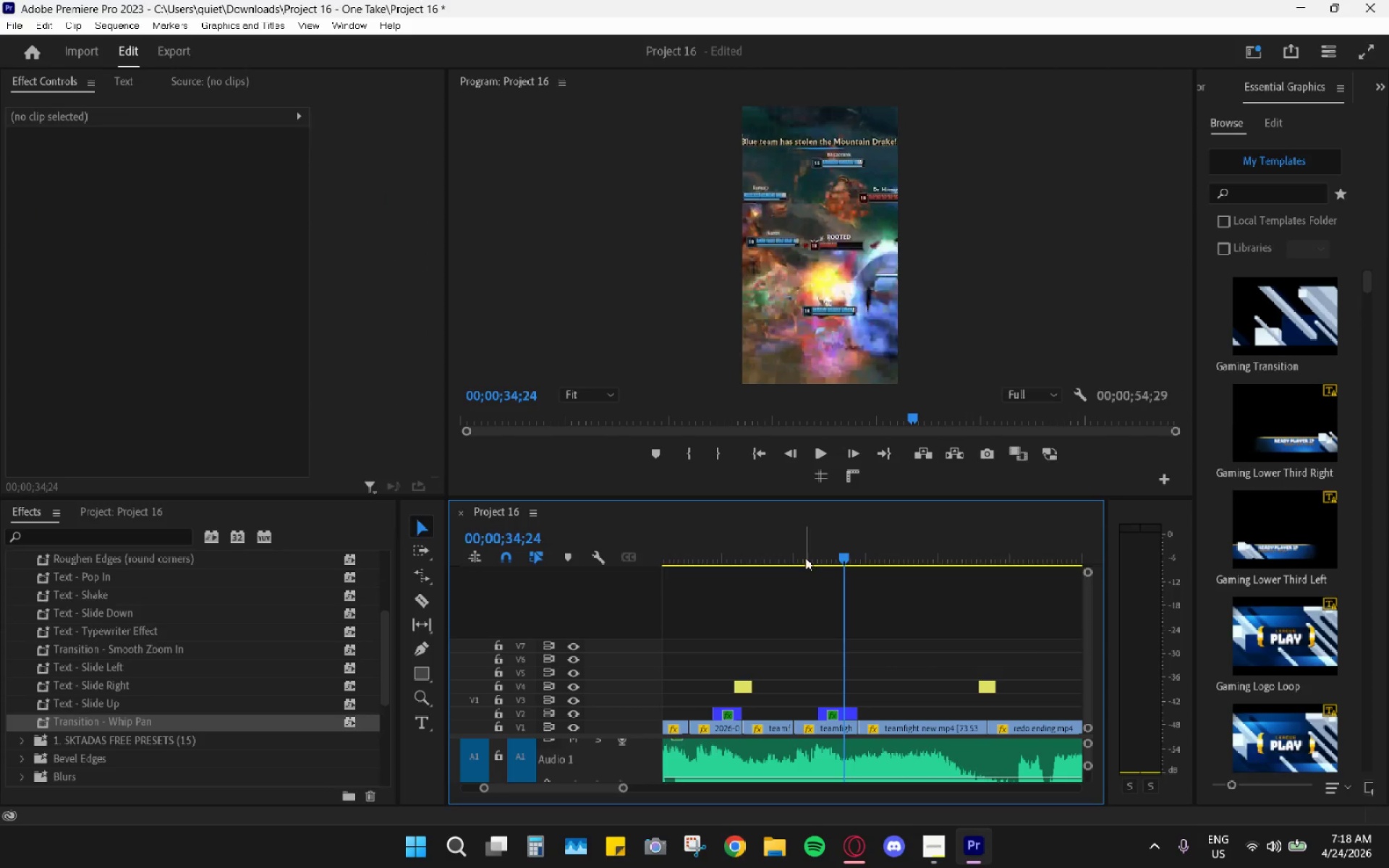 
left_click_drag(start_coordinate=[805, 558], to_coordinate=[797, 553])
 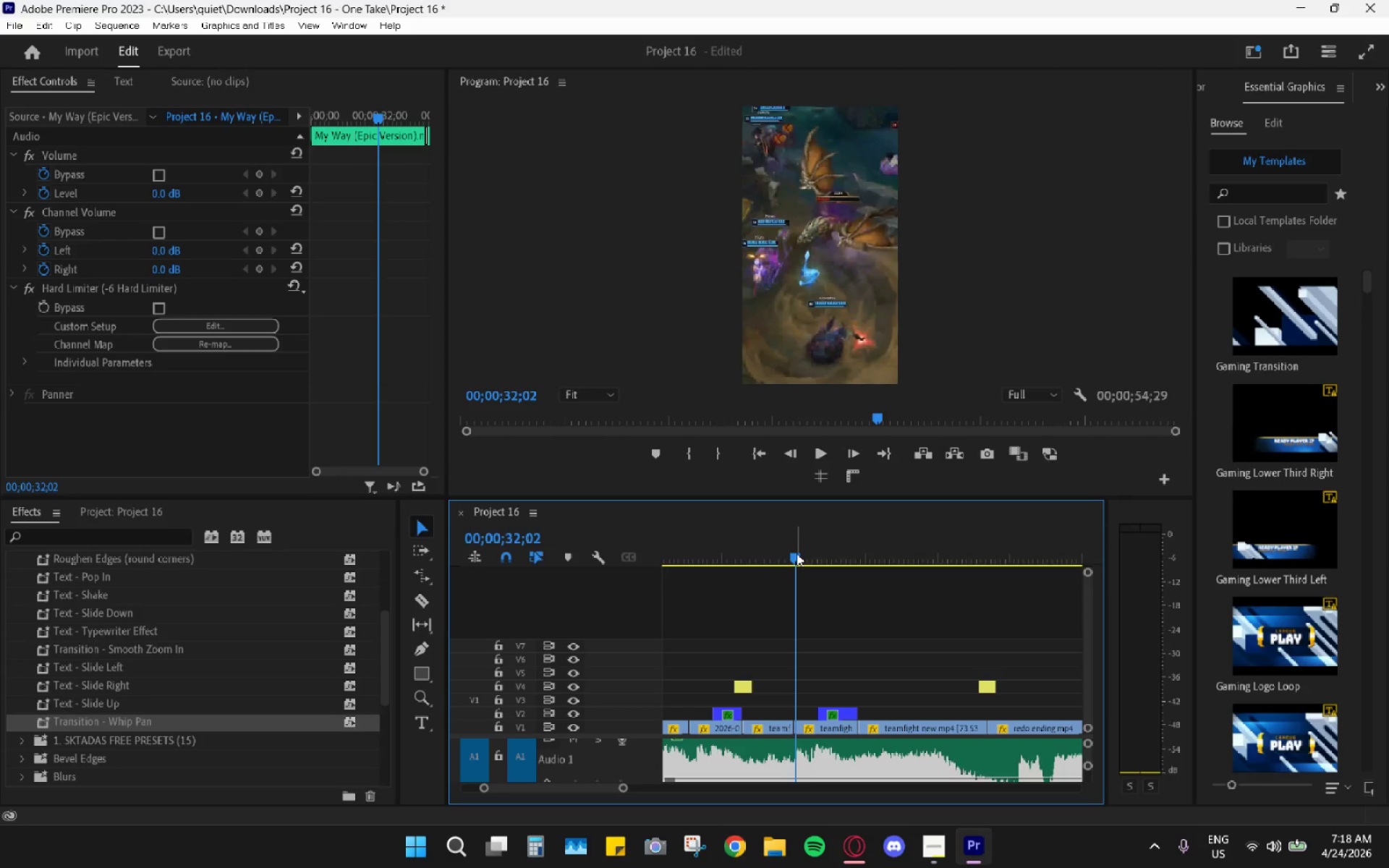 
key(Space)
 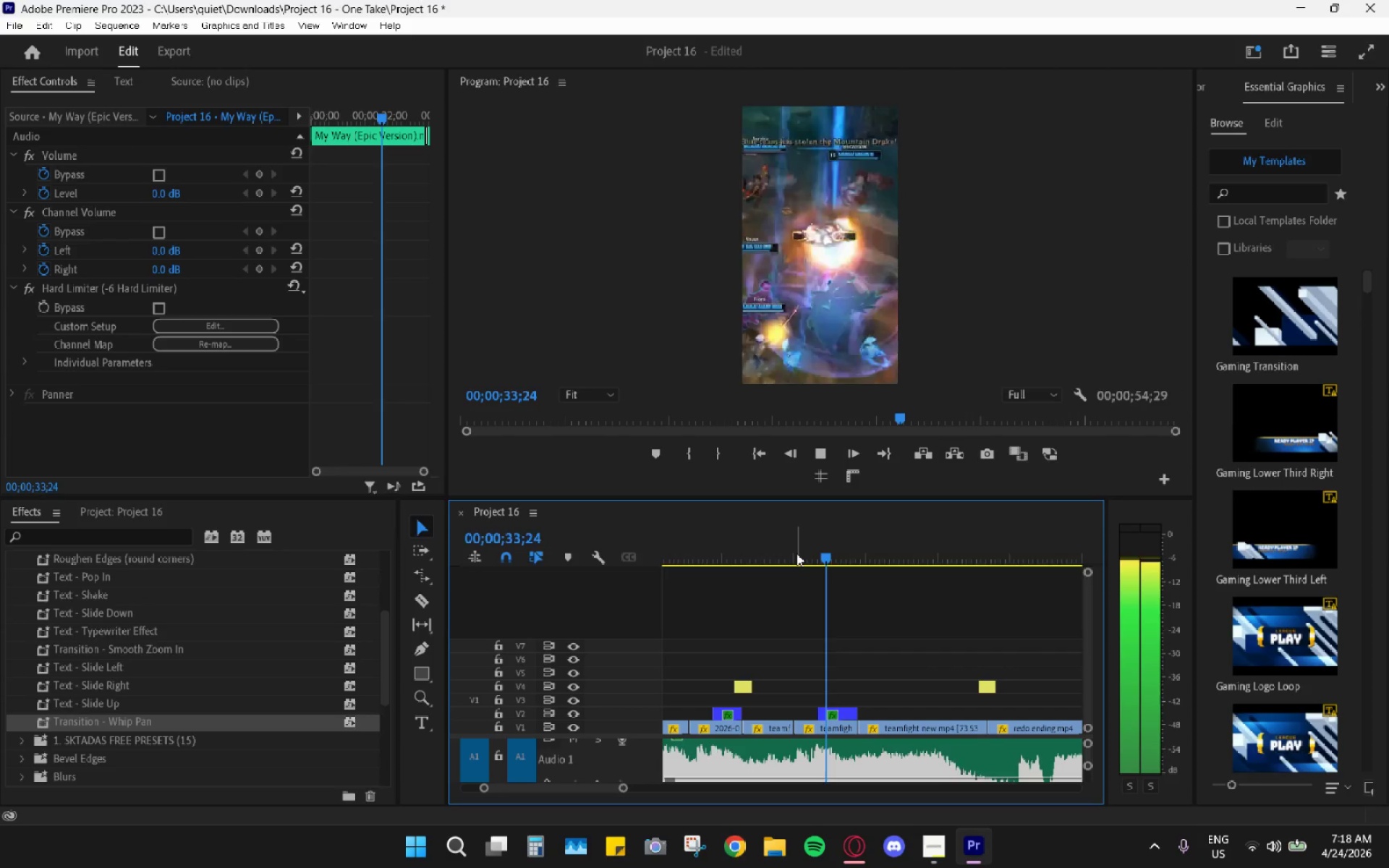 
key(Space)
 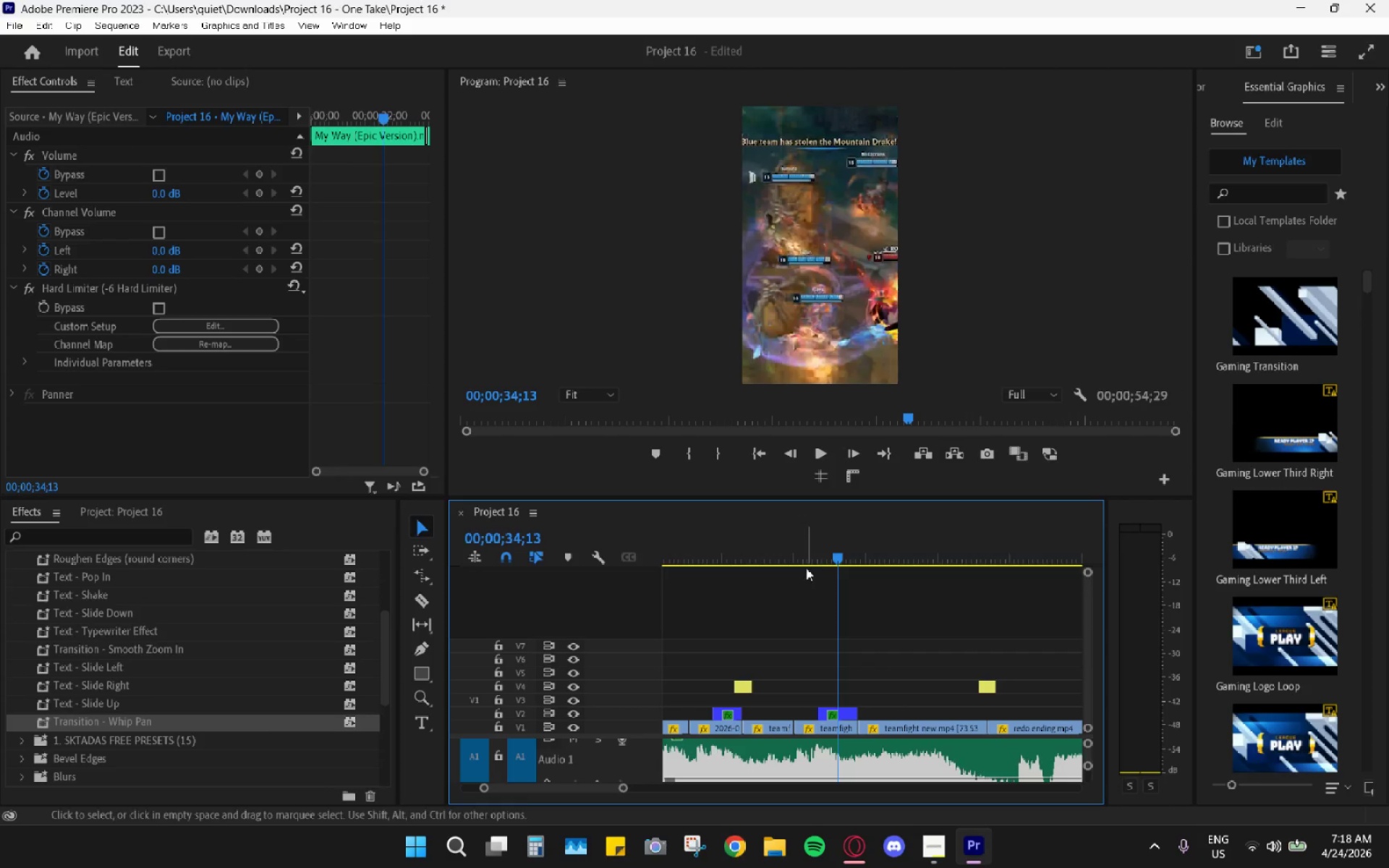 
left_click_drag(start_coordinate=[812, 553], to_coordinate=[835, 575])
 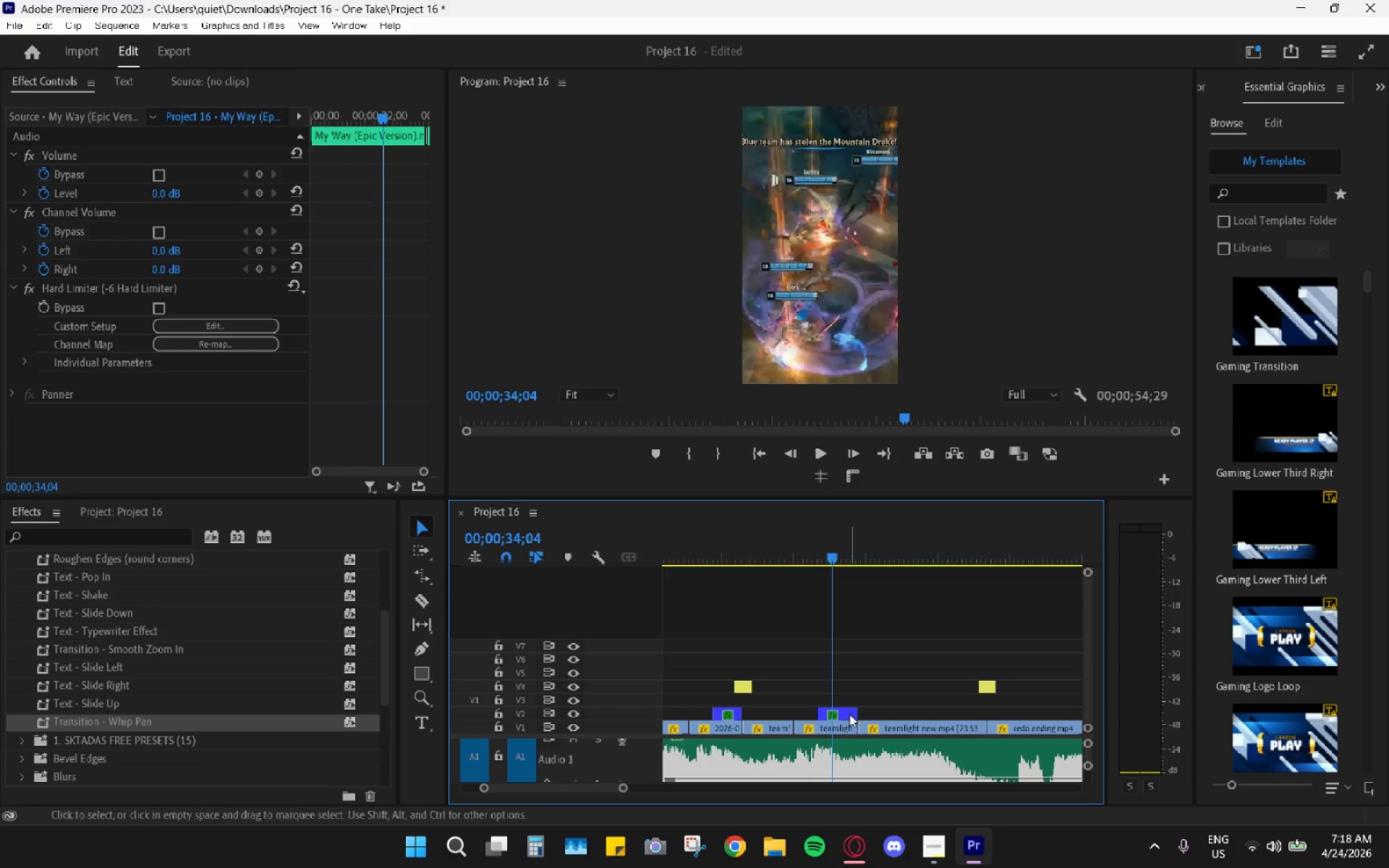 
left_click([849, 715])
 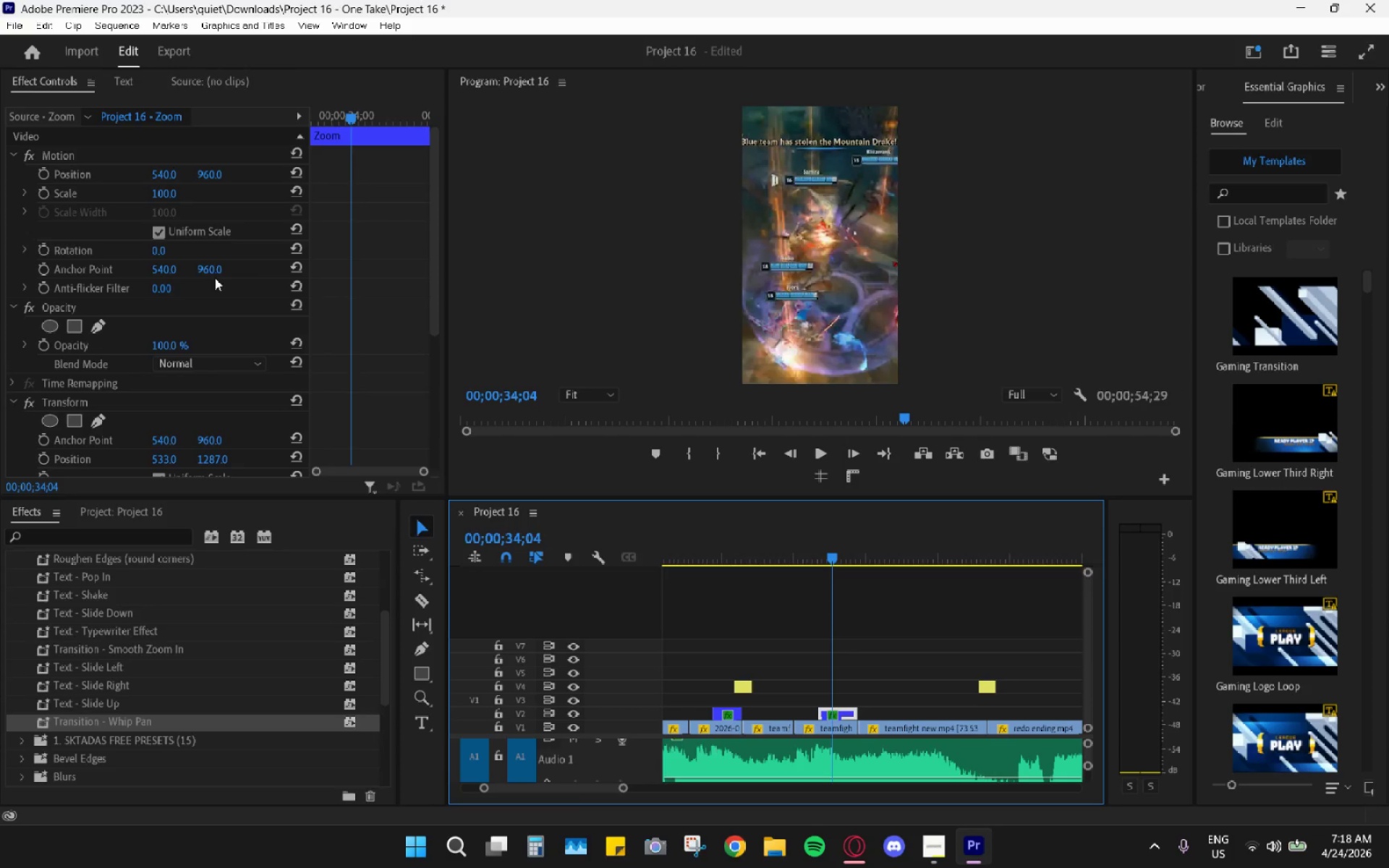 
left_click_drag(start_coordinate=[216, 349], to_coordinate=[145, 362])
 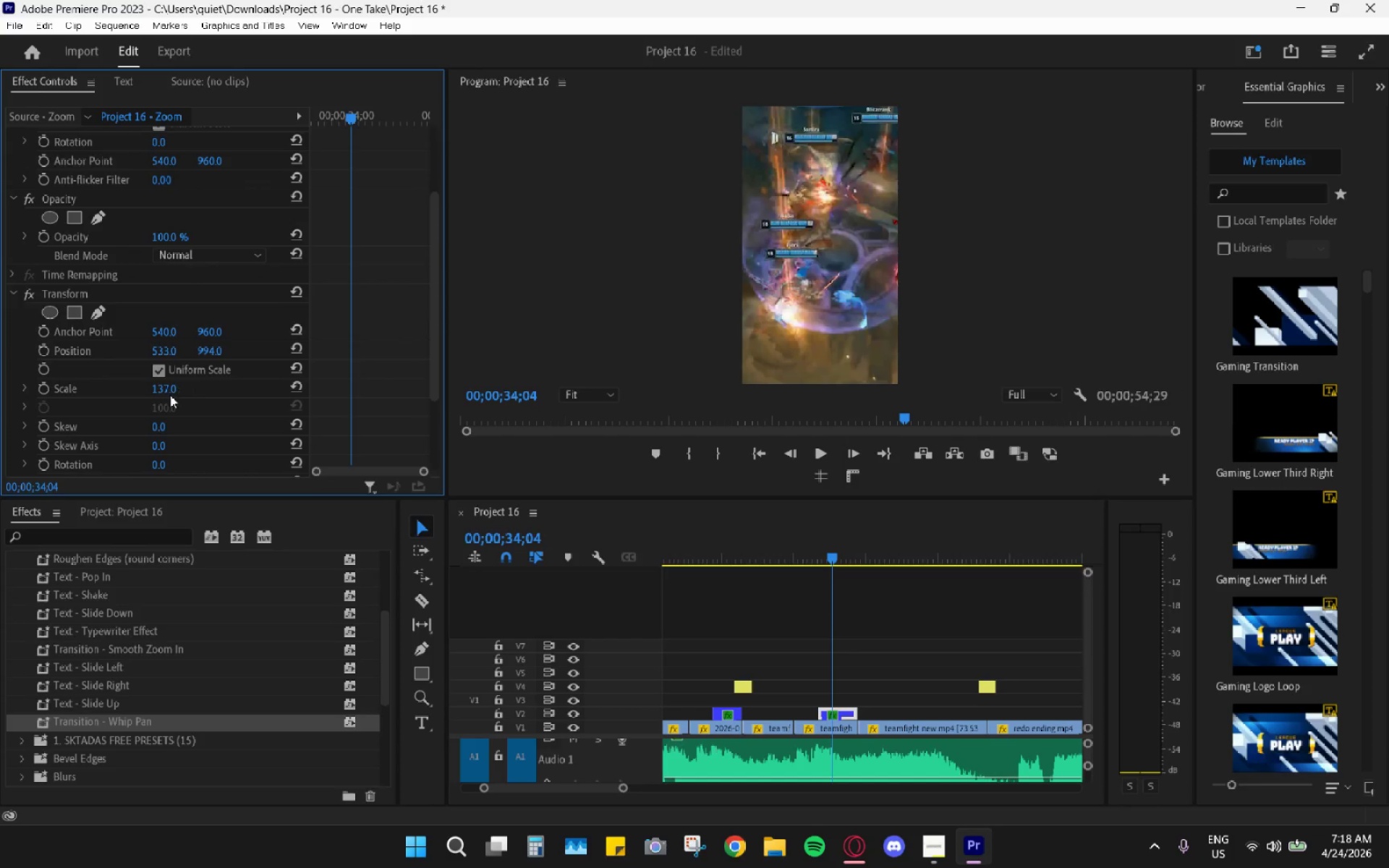 
scroll: coordinate [247, 444], scroll_direction: down, amount: 6.0
 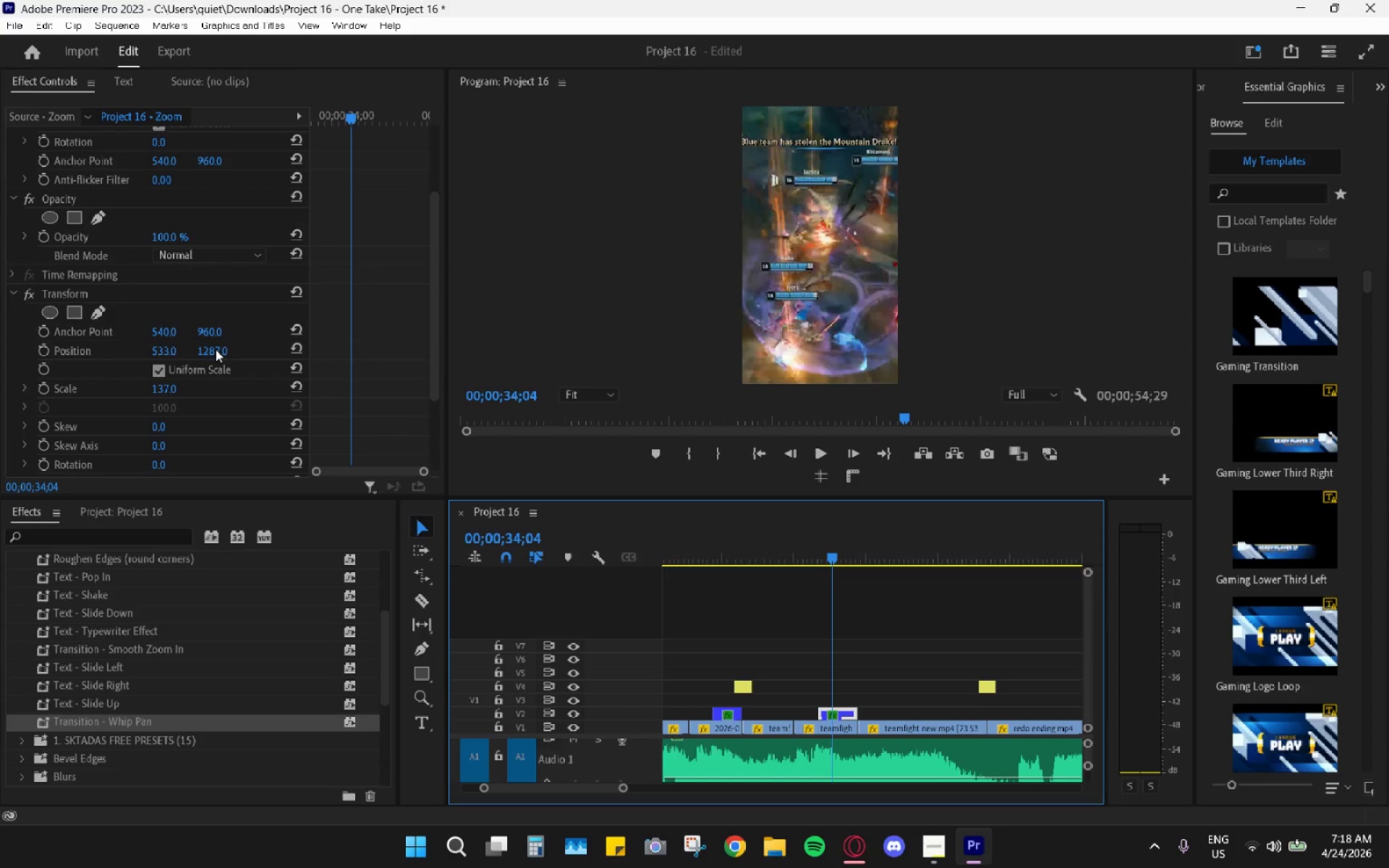 
left_click_drag(start_coordinate=[166, 392], to_coordinate=[211, 386])
 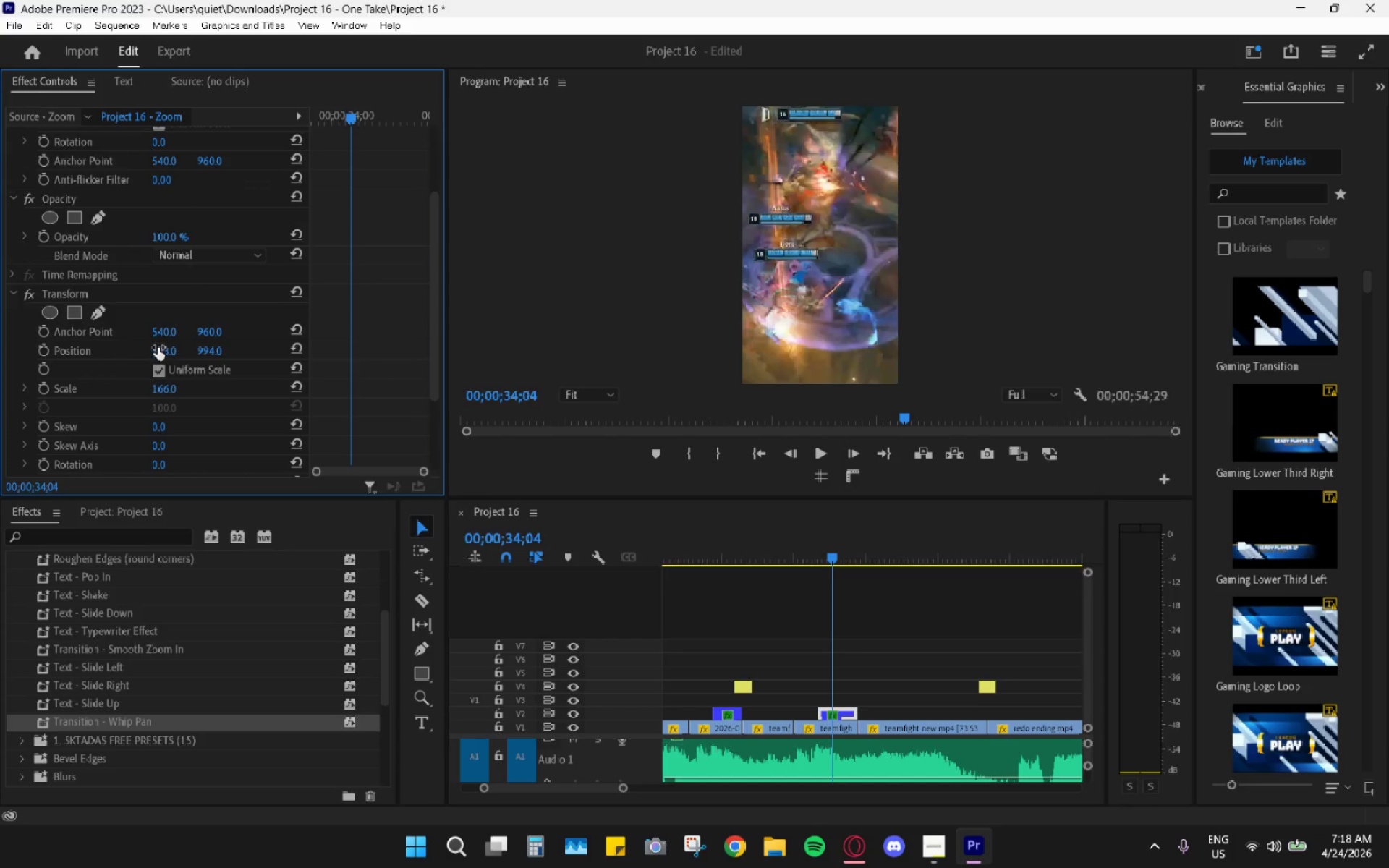 
left_click_drag(start_coordinate=[158, 347], to_coordinate=[277, 351])
 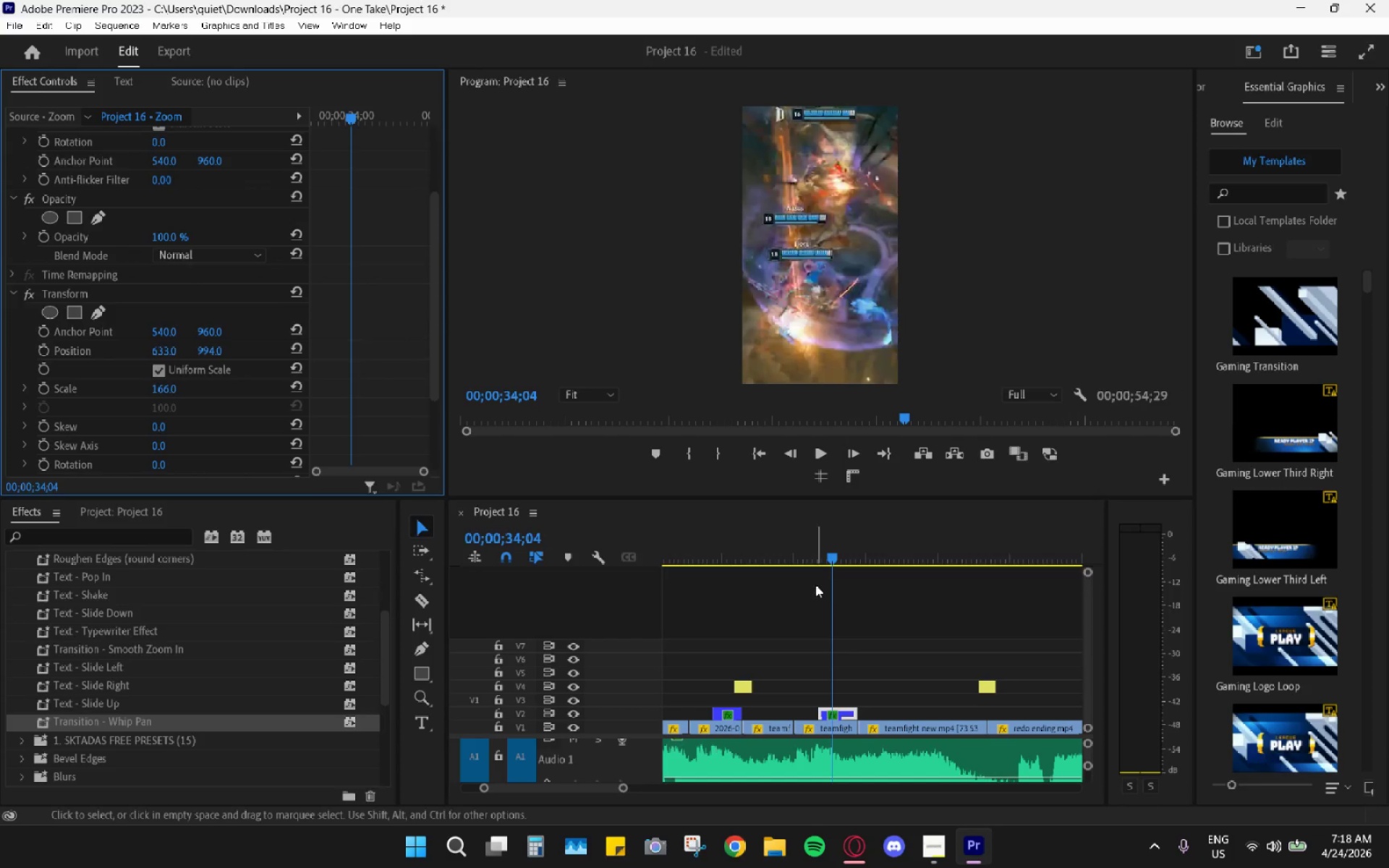 
left_click_drag(start_coordinate=[810, 535], to_coordinate=[794, 522])
 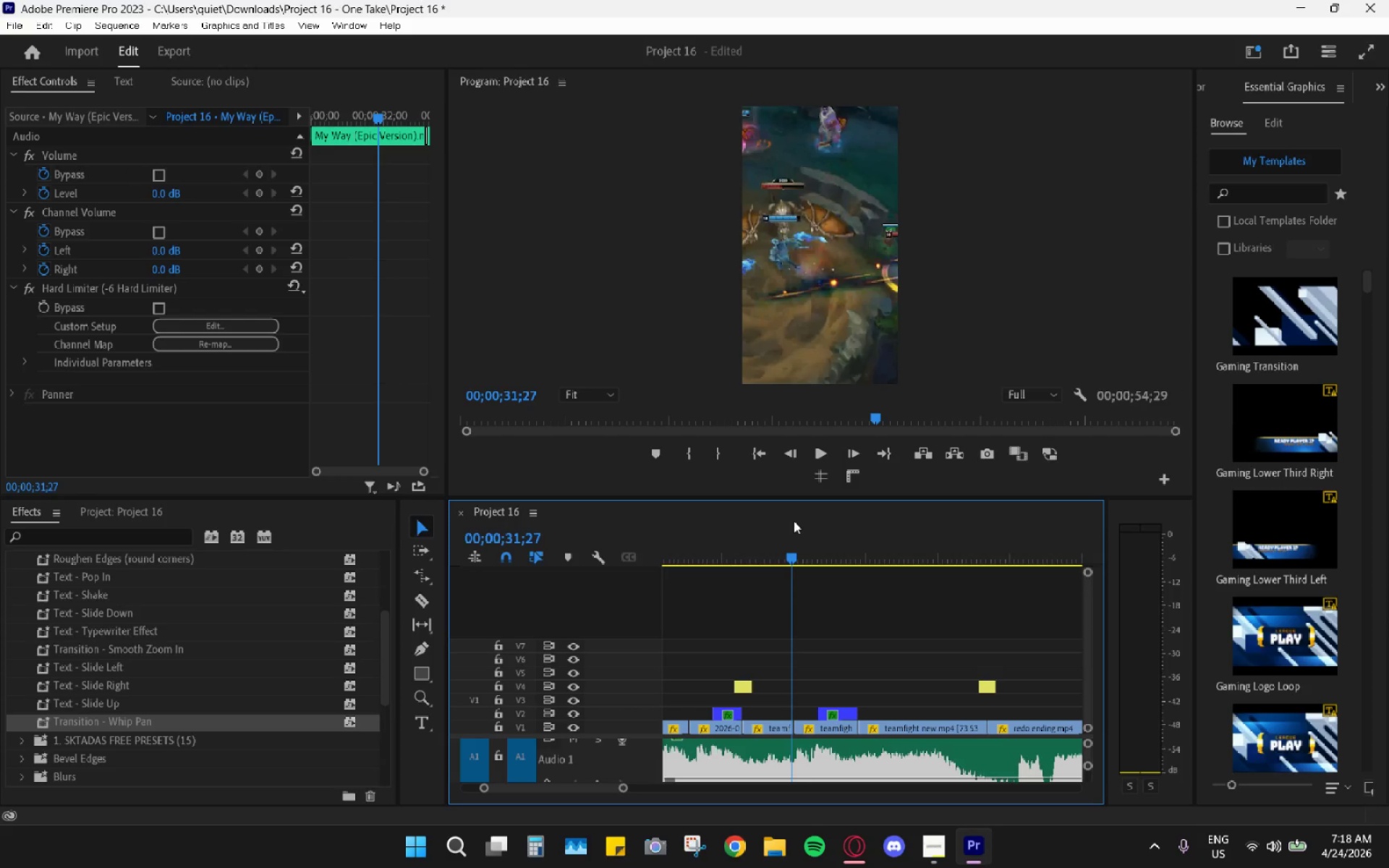 
key(Space)
 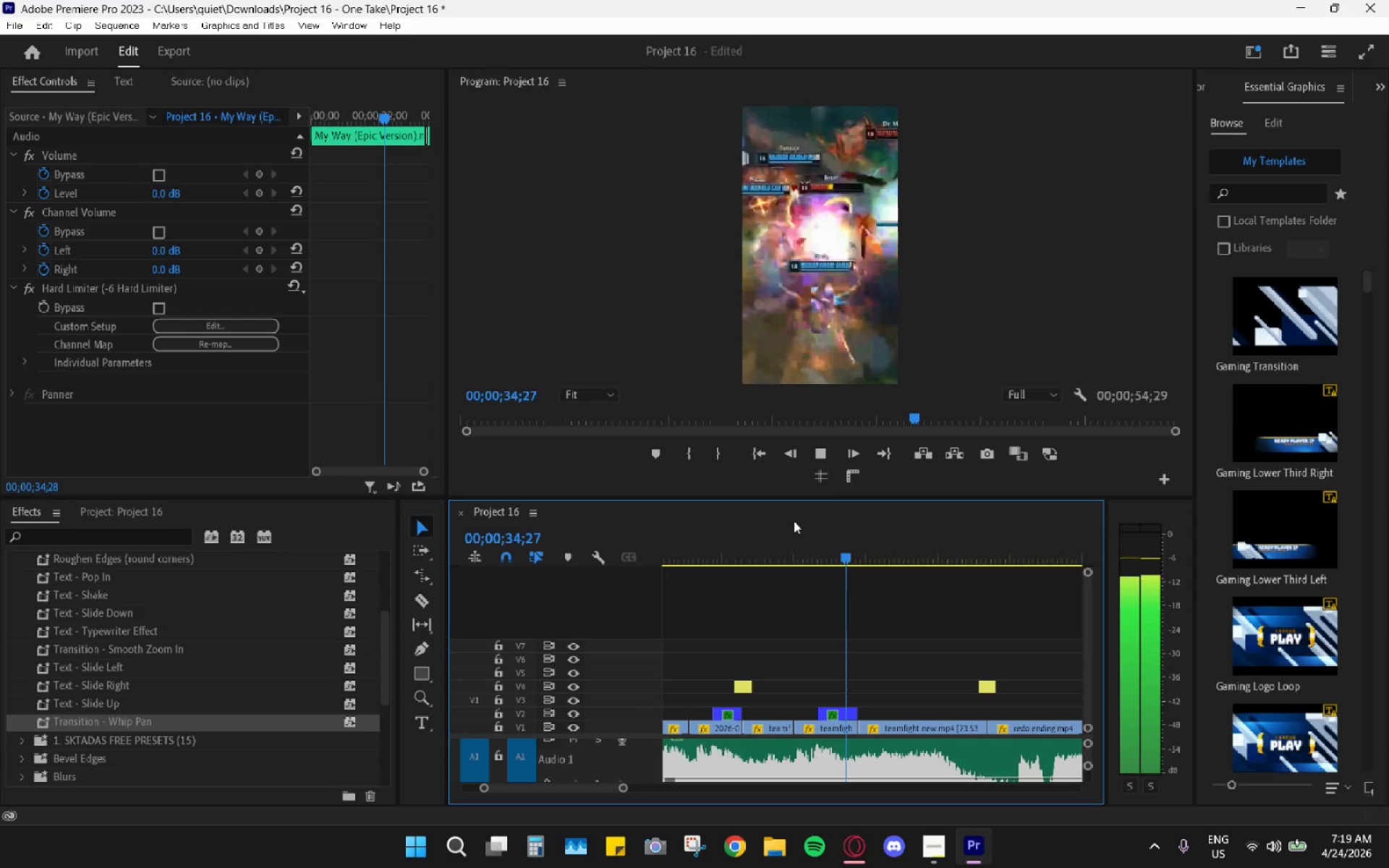 
key(Space)
 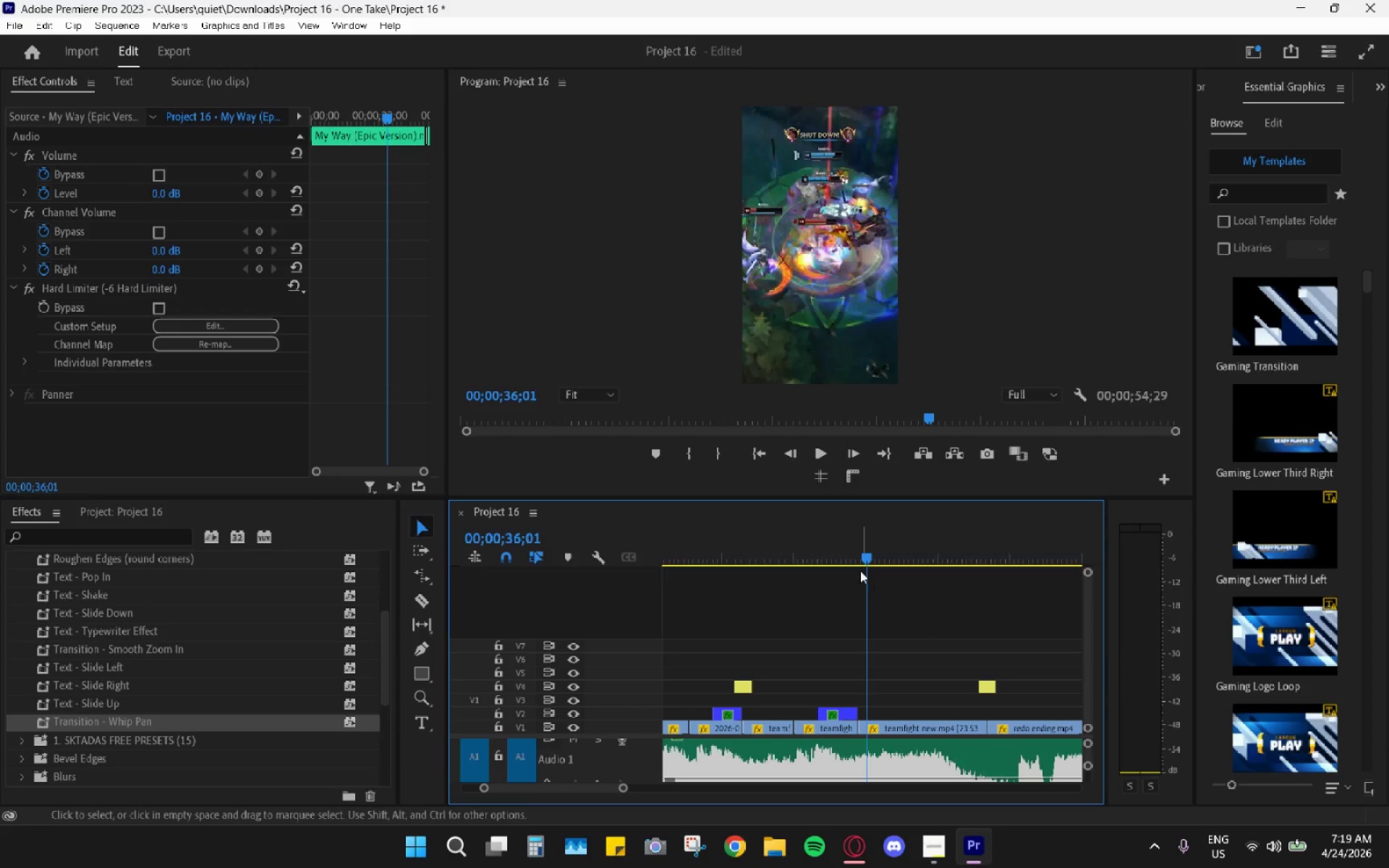 
left_click_drag(start_coordinate=[846, 558], to_coordinate=[807, 552])
 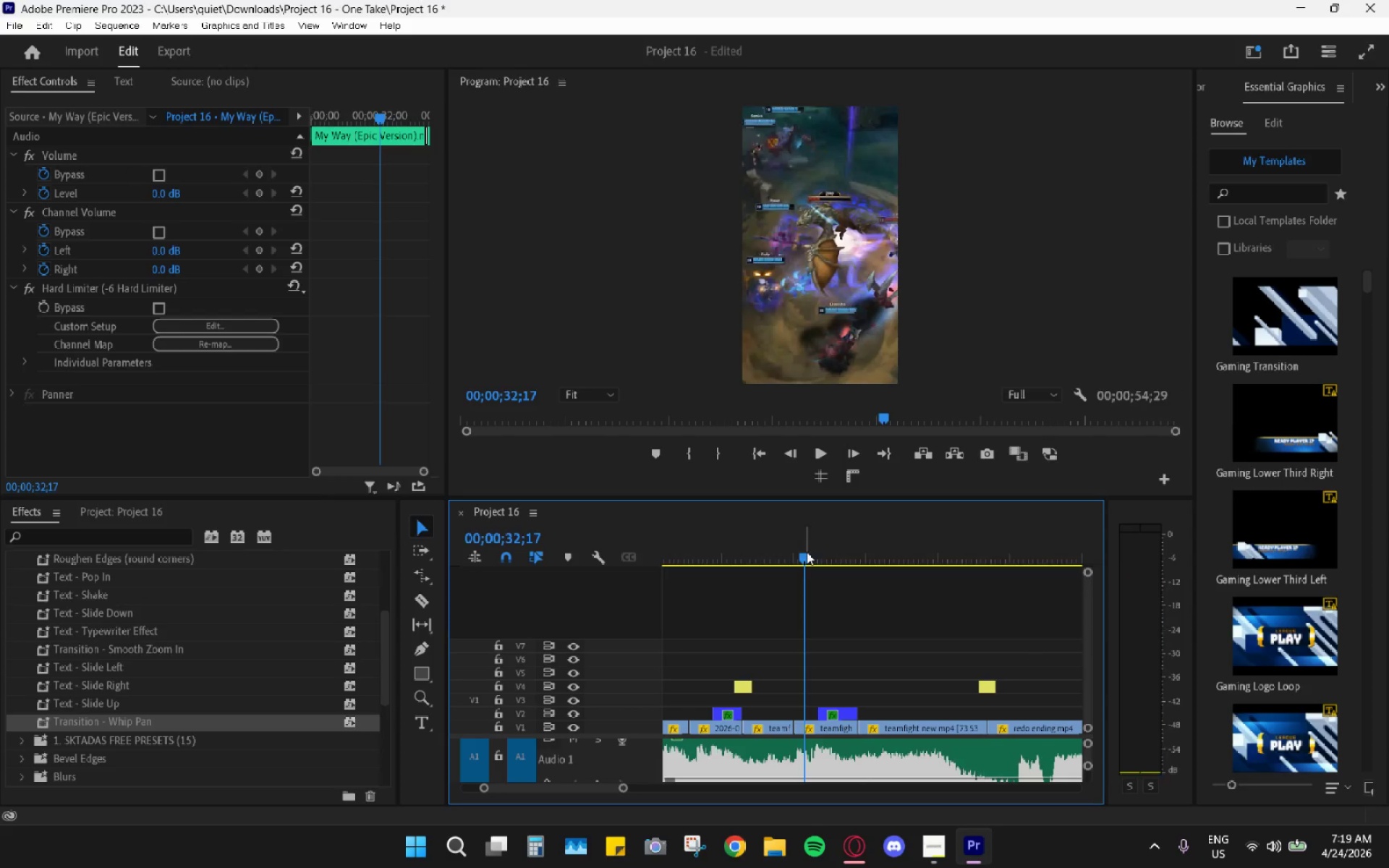 
key(Space)
 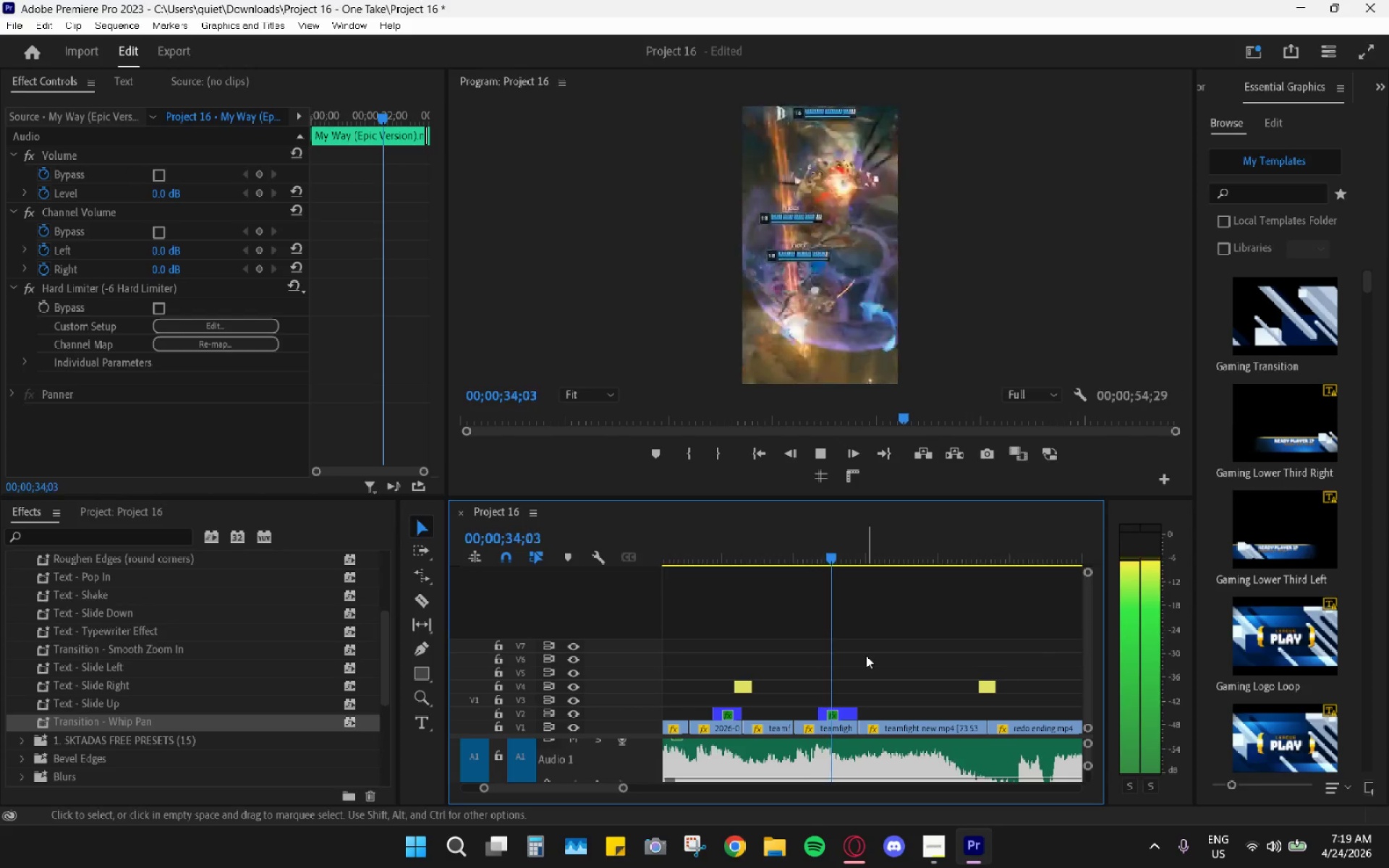 
key(Space)
 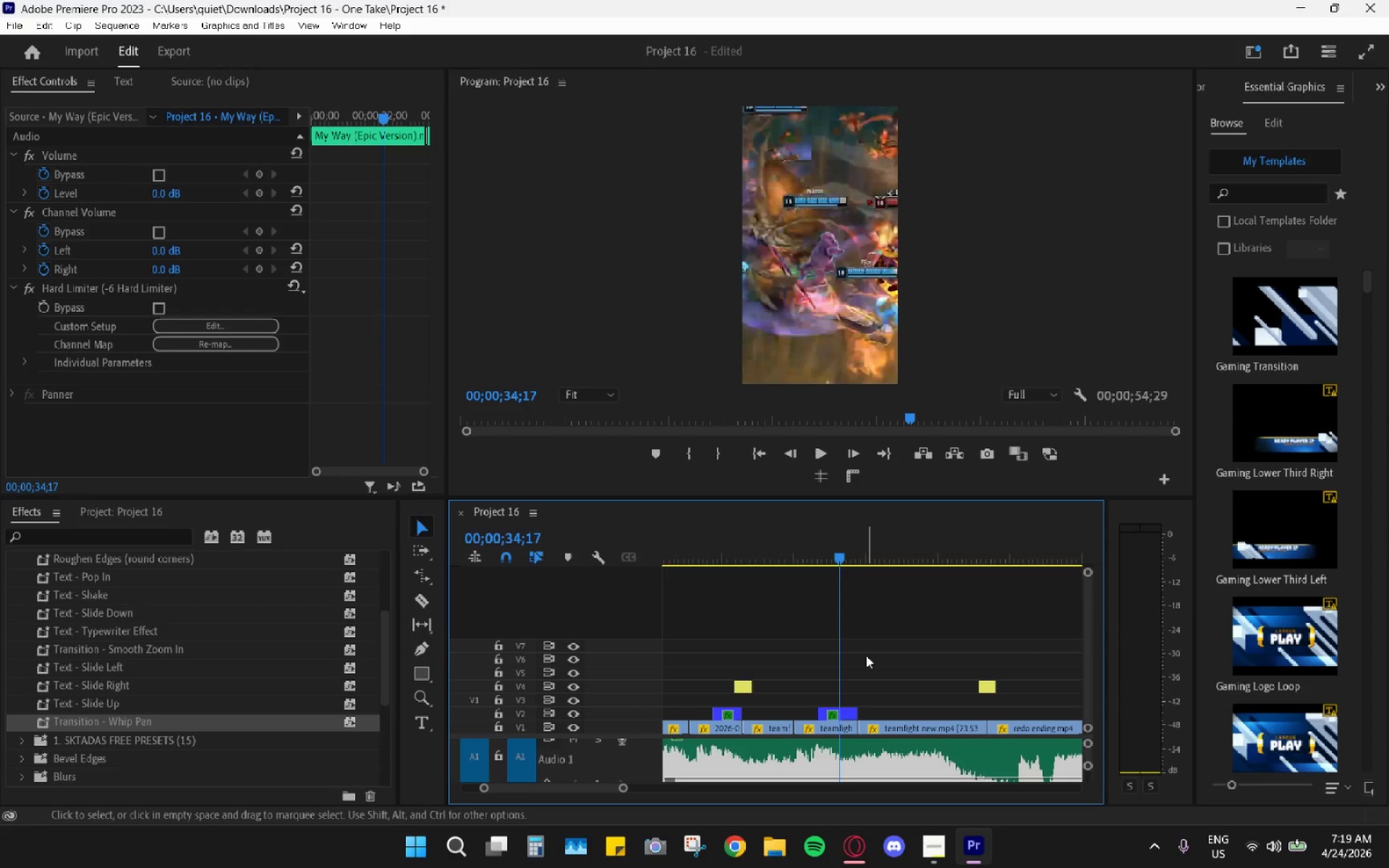 
key(Space)
 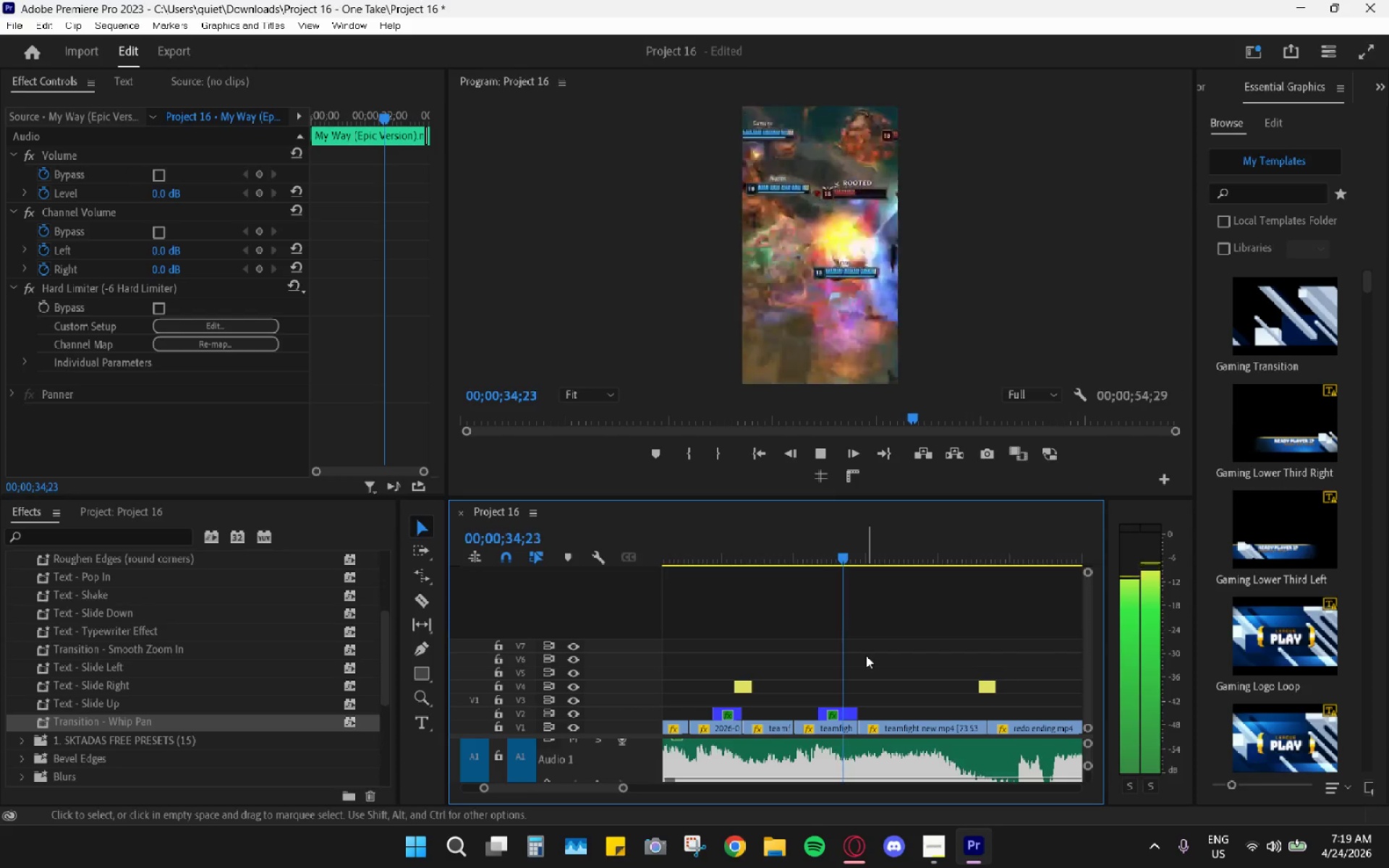 
key(Space)
 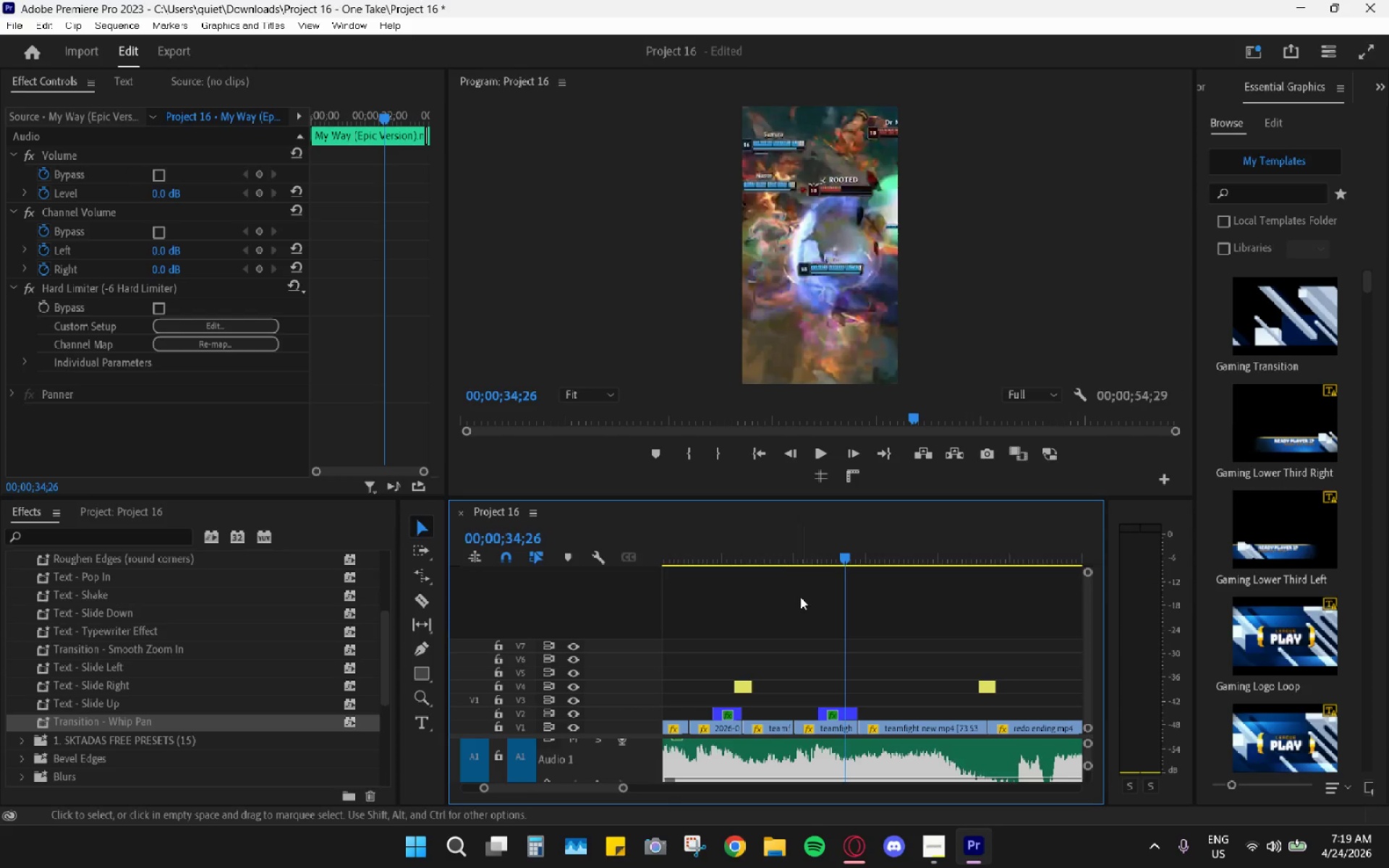 
left_click_drag(start_coordinate=[795, 567], to_coordinate=[762, 557])
 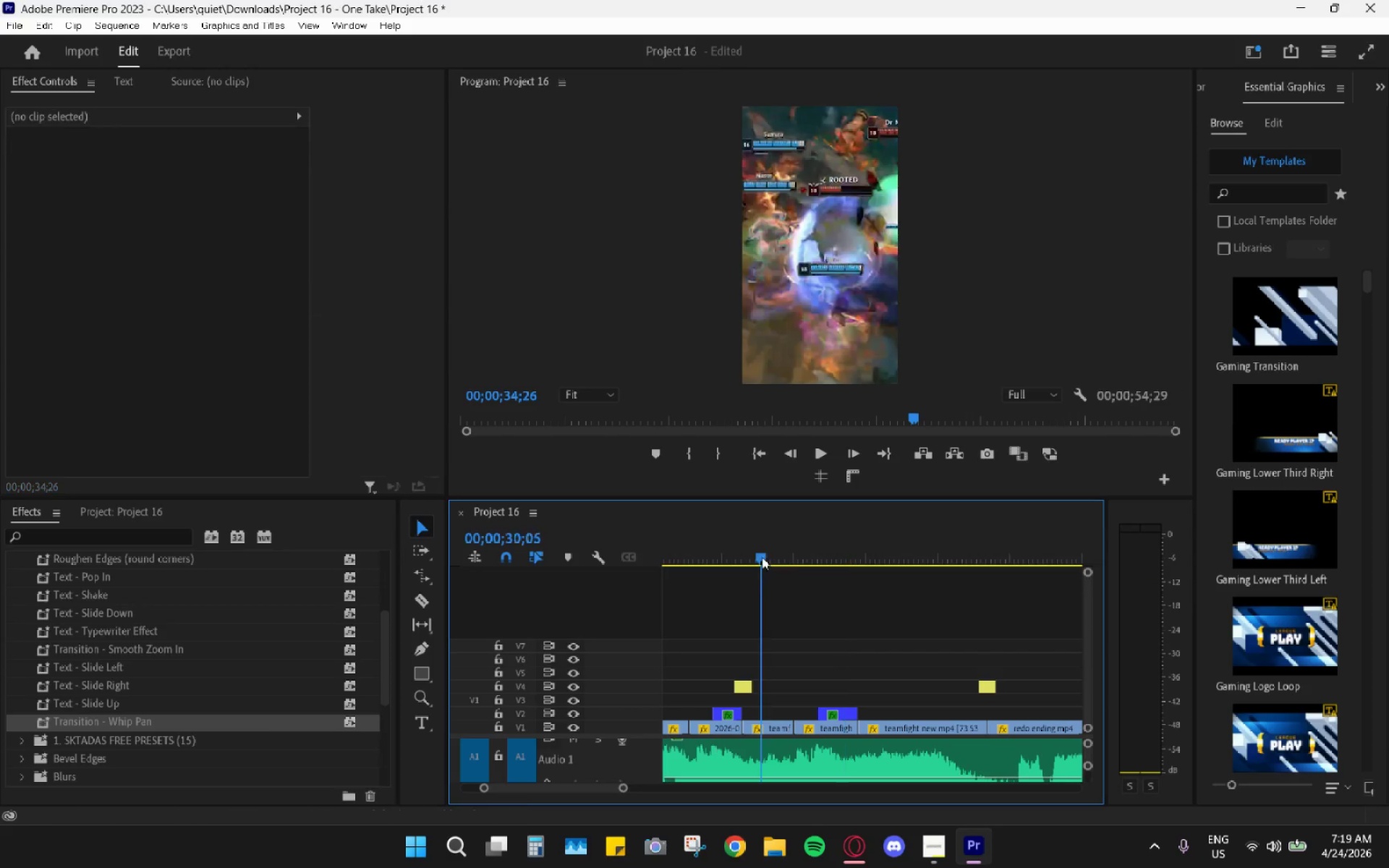 
left_click_drag(start_coordinate=[762, 557], to_coordinate=[747, 562])
 